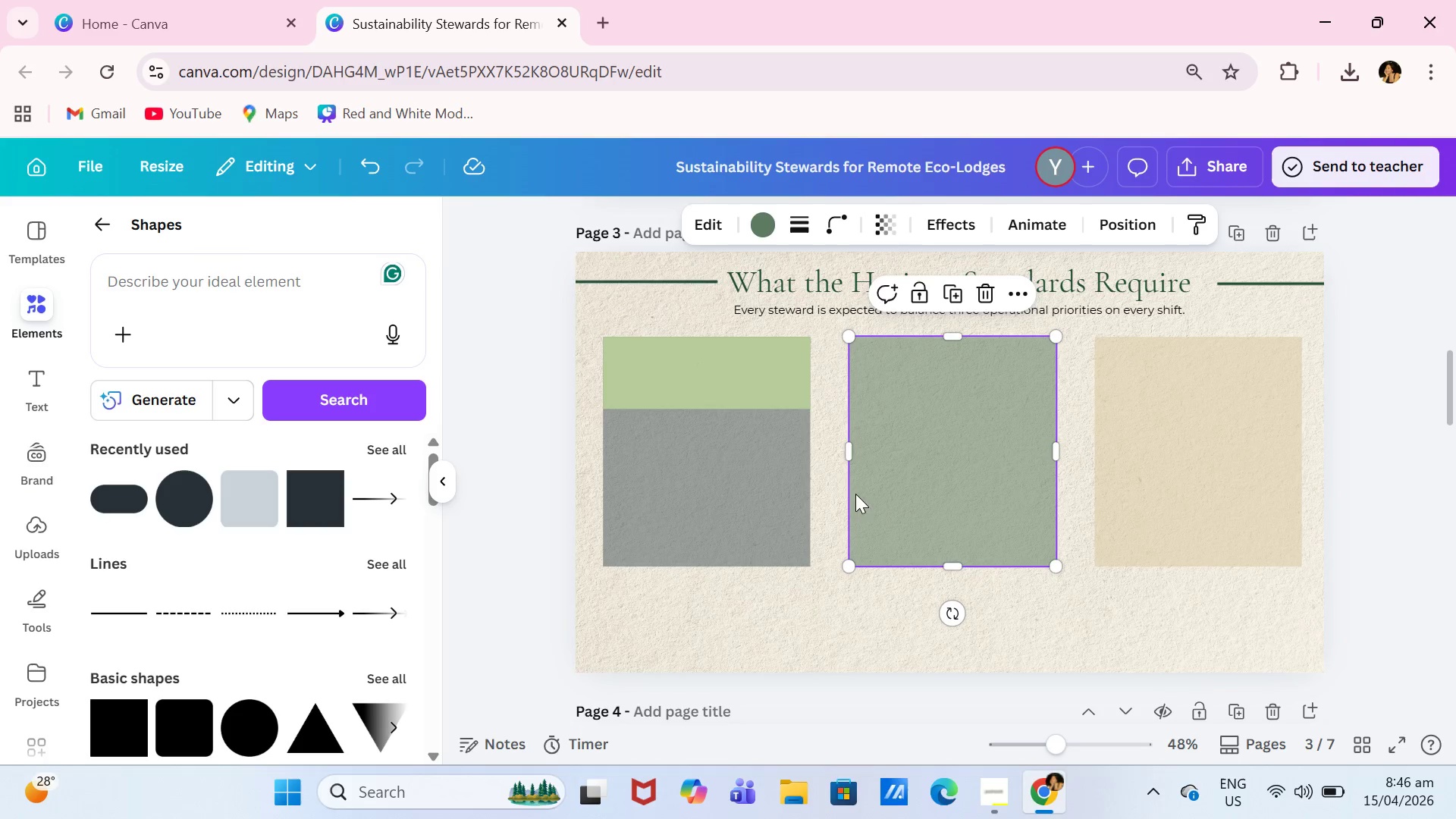 
double_click([717, 376])
 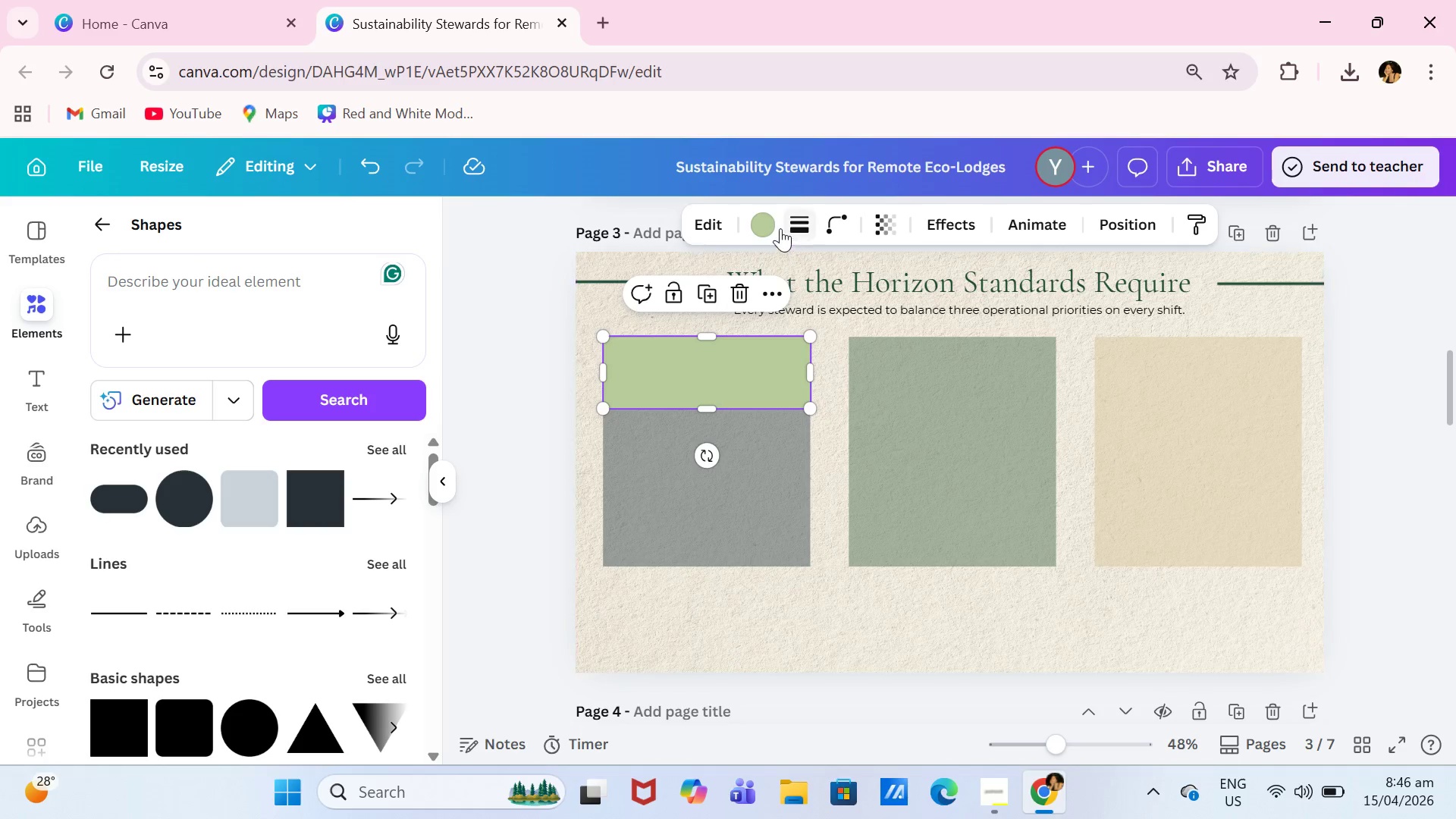 
left_click([774, 226])
 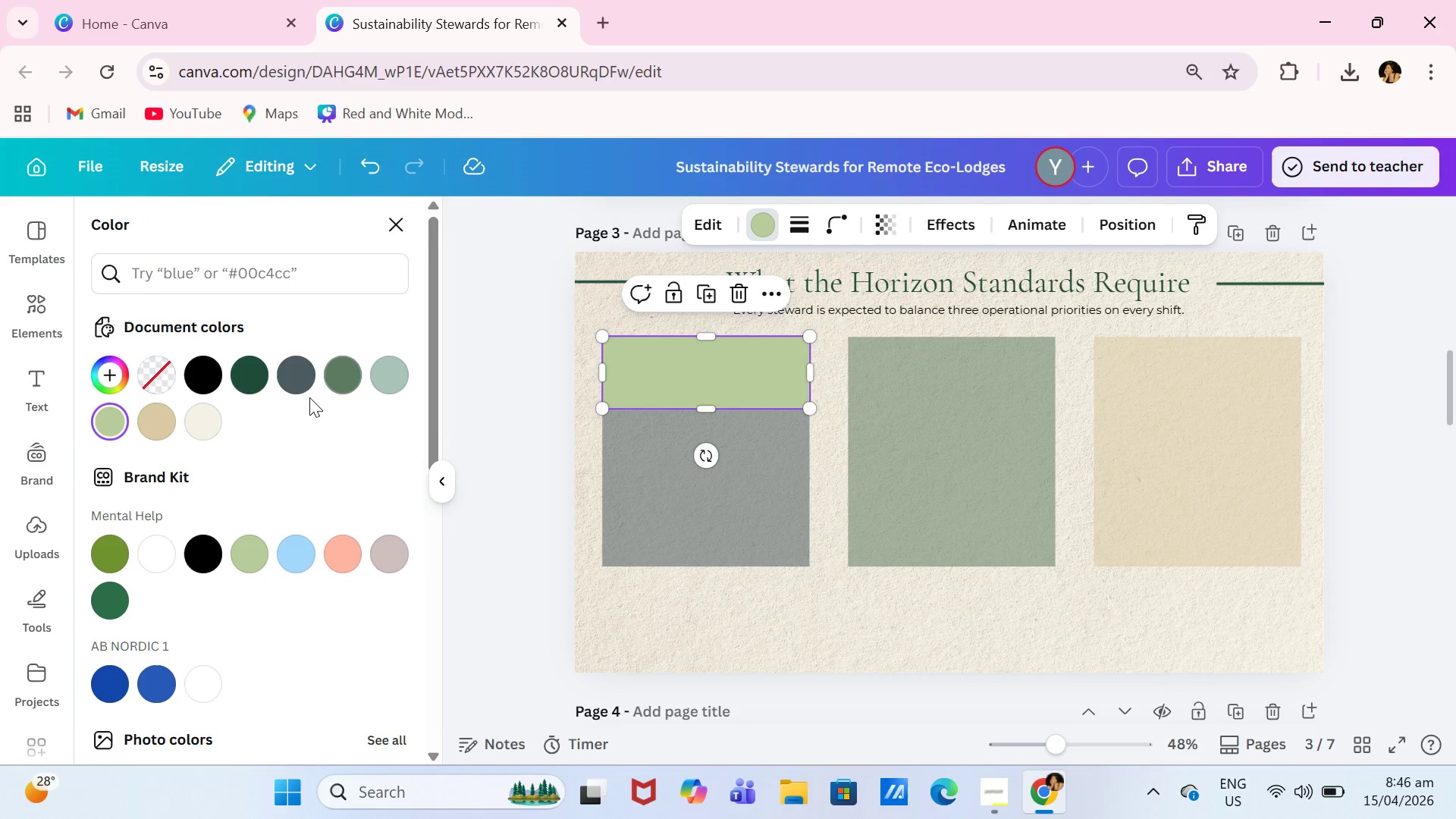 
left_click([244, 388])
 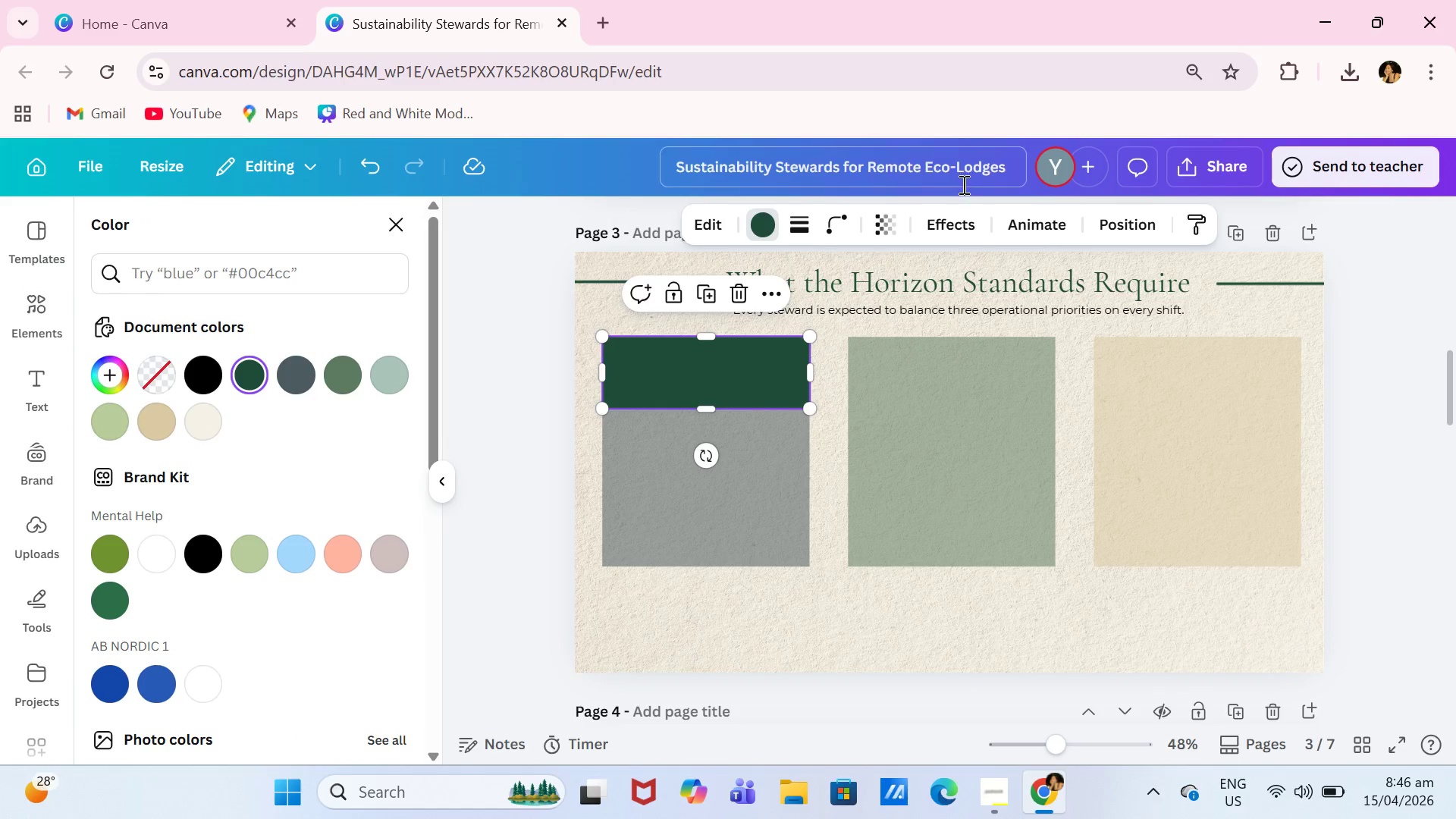 
left_click([884, 232])
 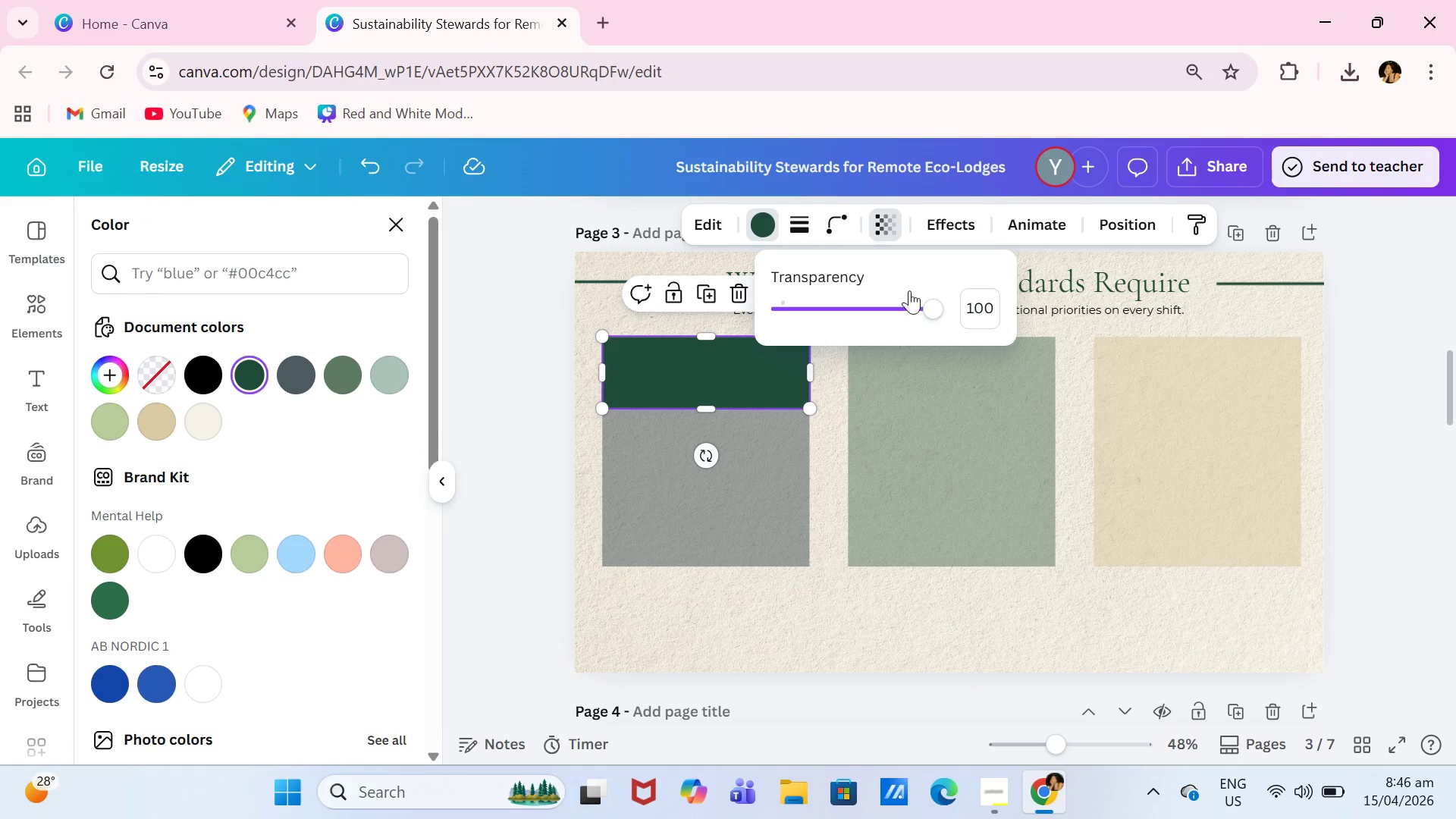 
left_click_drag(start_coordinate=[912, 300], to_coordinate=[901, 324])
 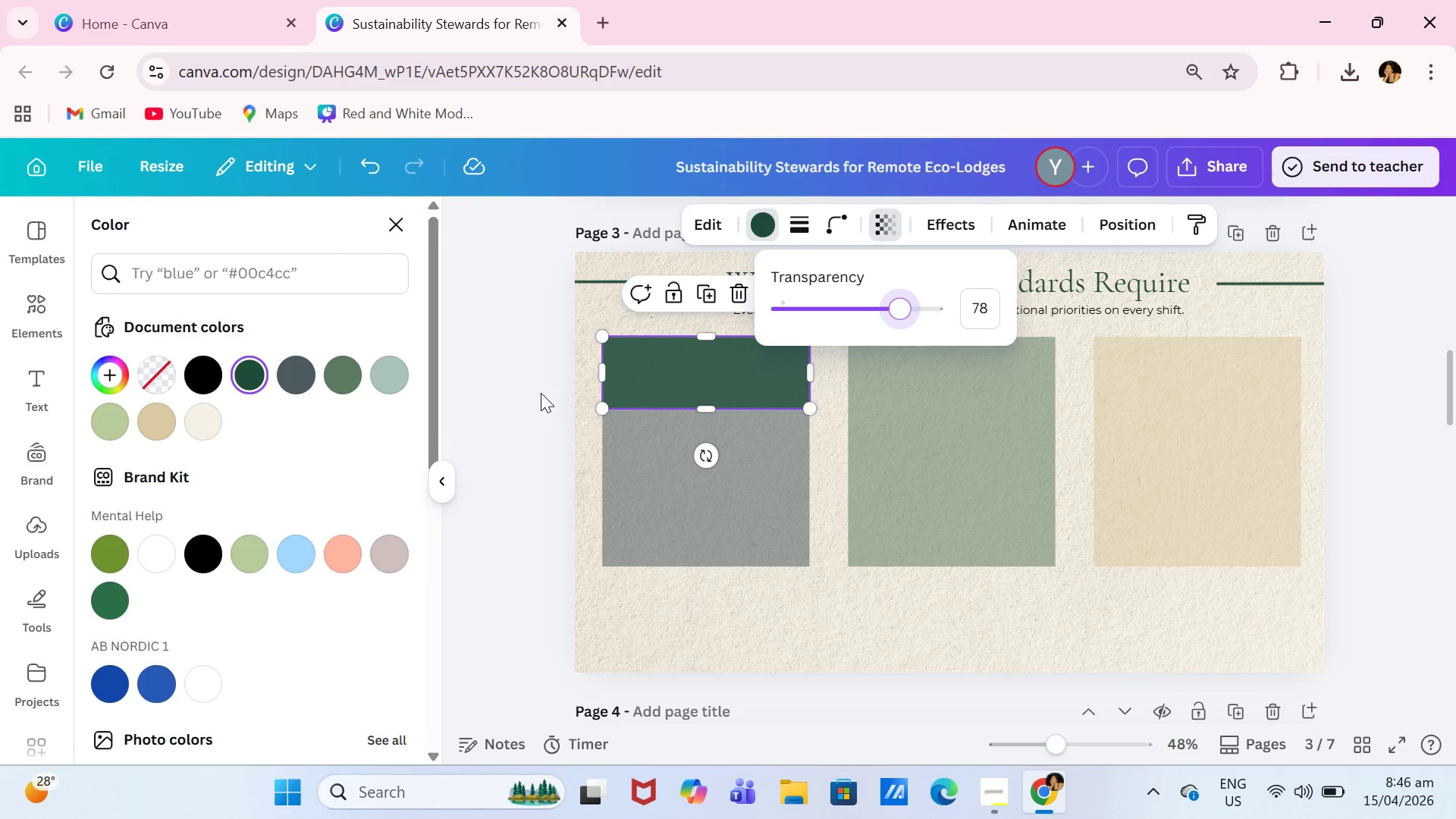 
left_click([541, 393])
 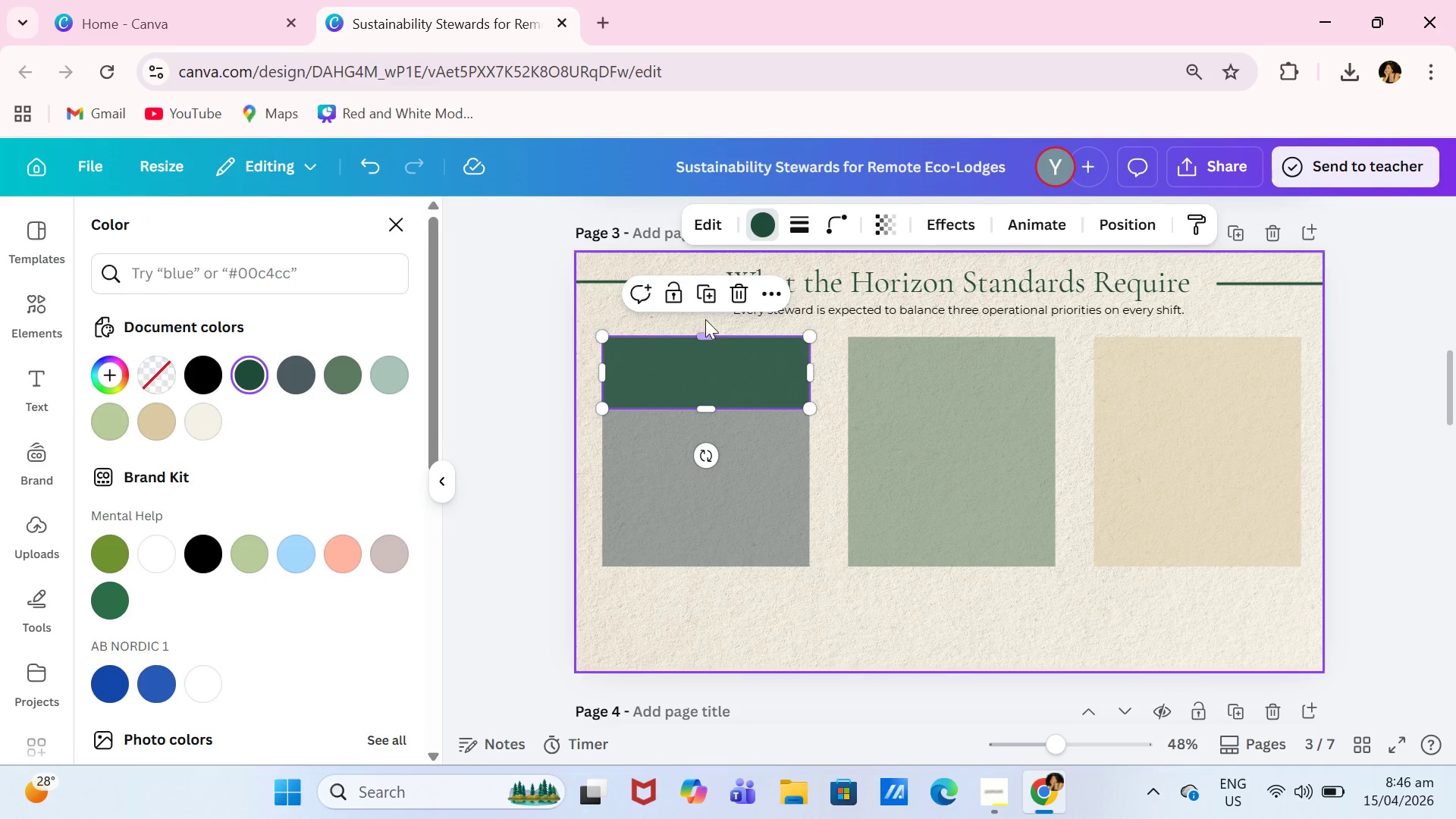 
left_click([712, 296])
 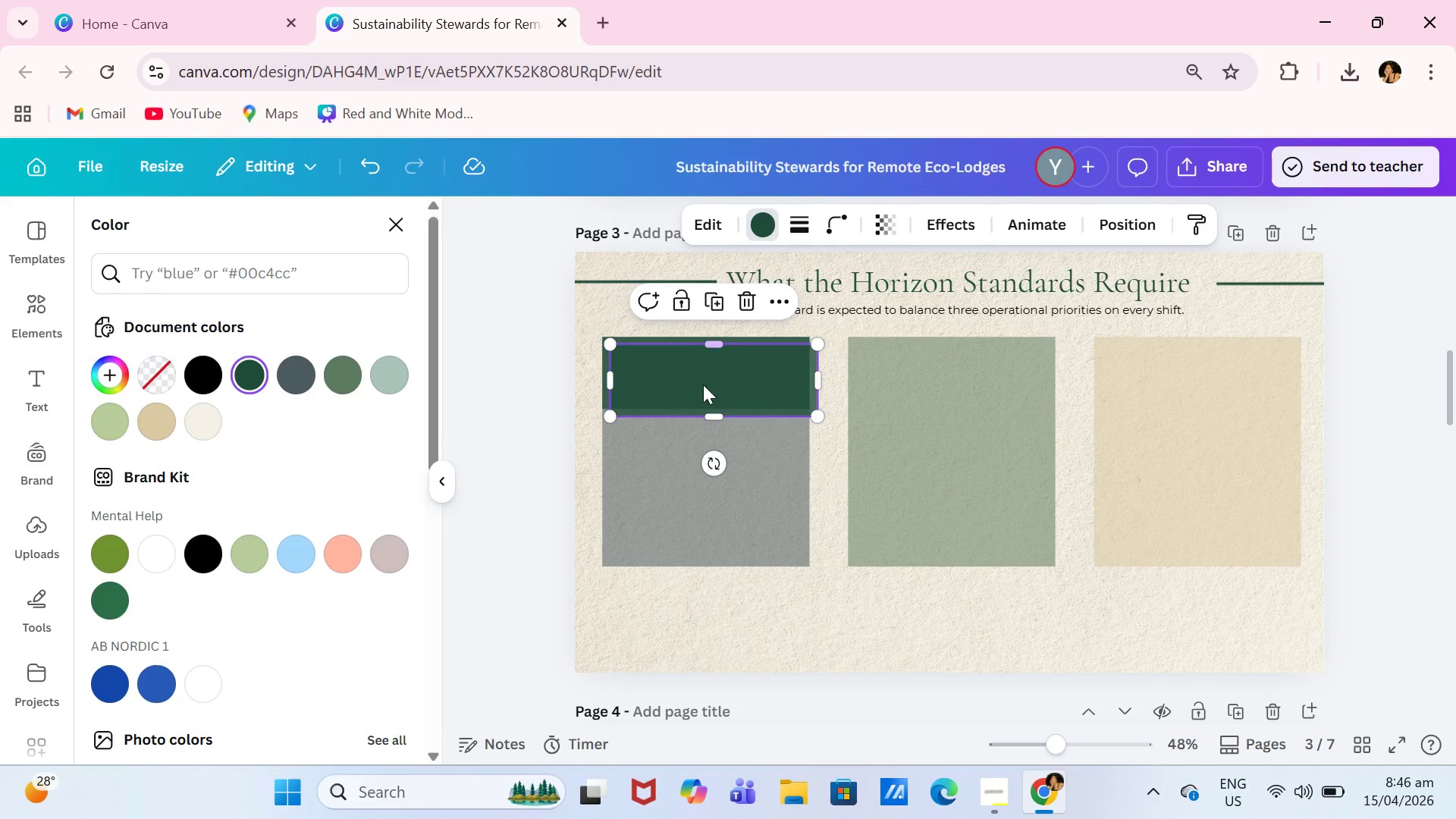 
left_click_drag(start_coordinate=[703, 388], to_coordinate=[938, 384])
 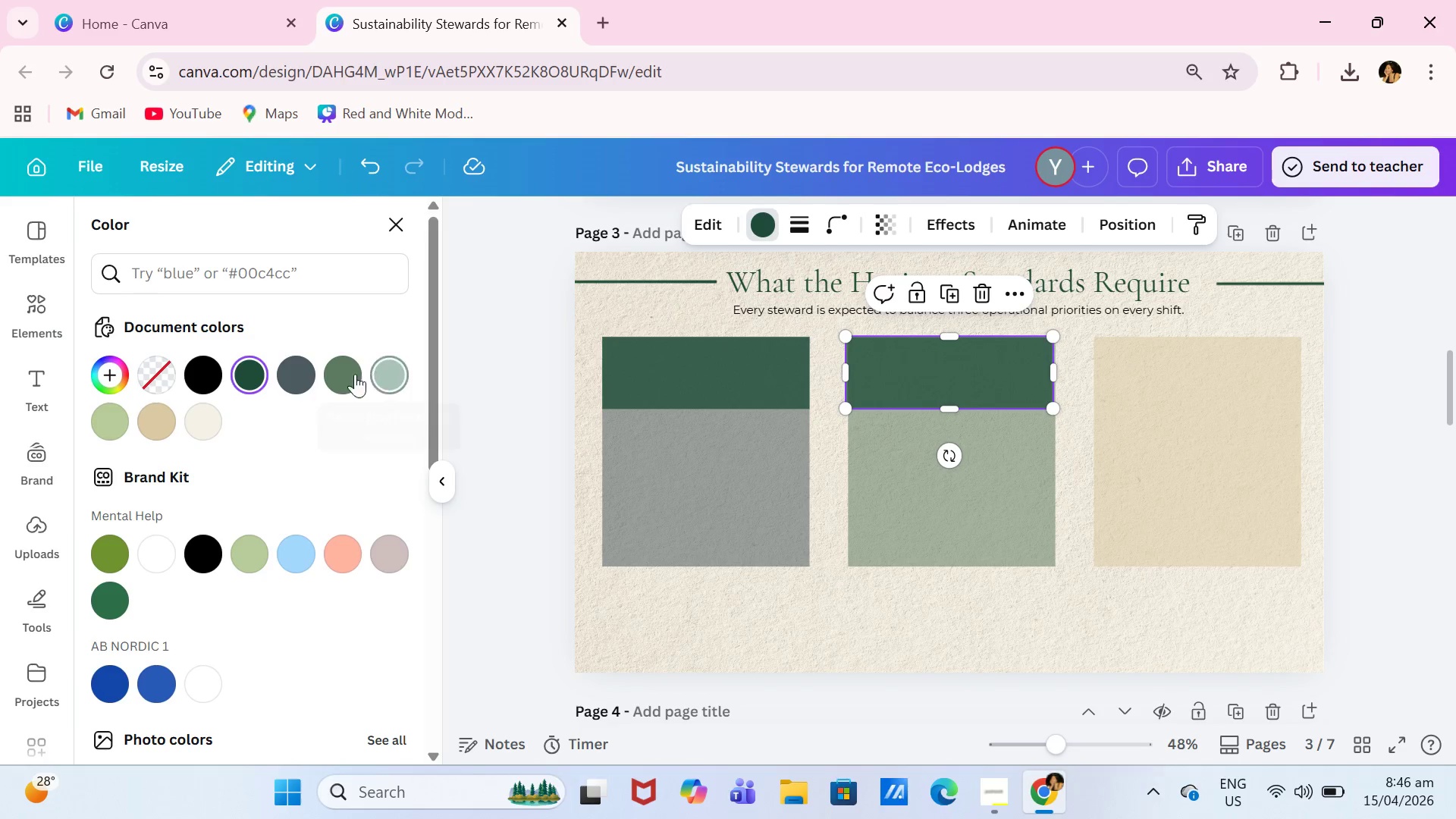 
left_click([346, 378])
 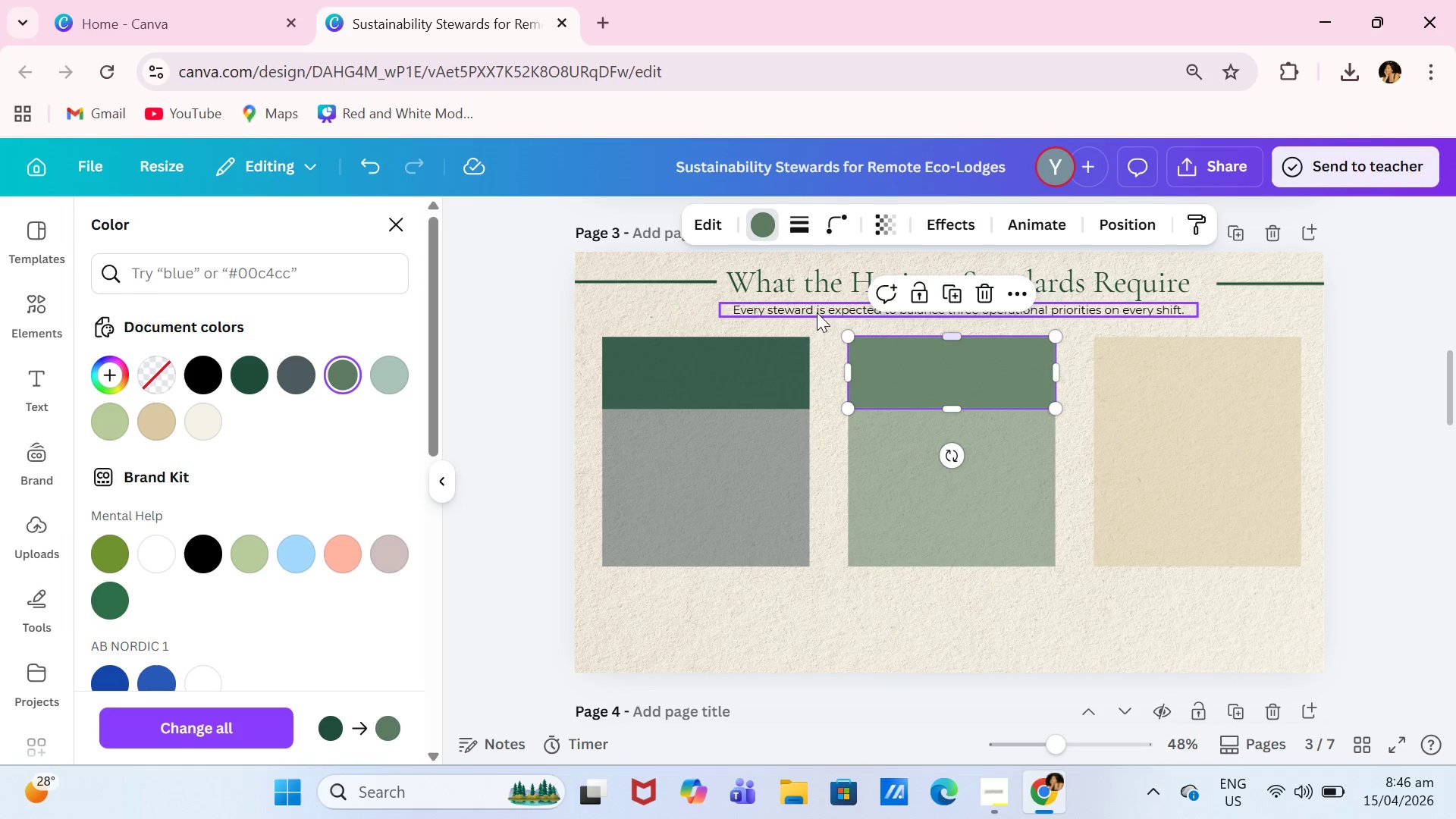 
left_click([939, 293])
 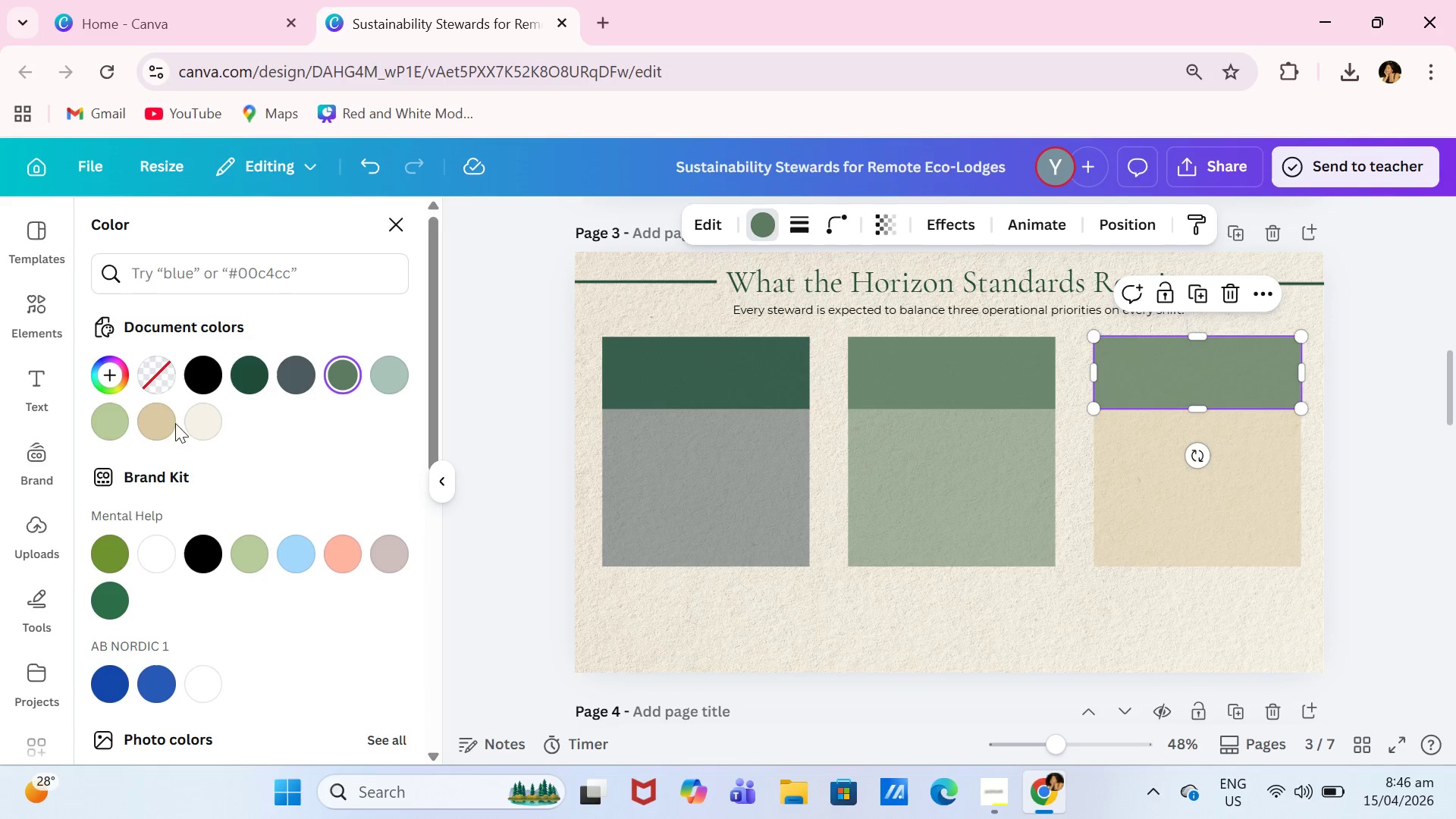 
left_click([168, 425])
 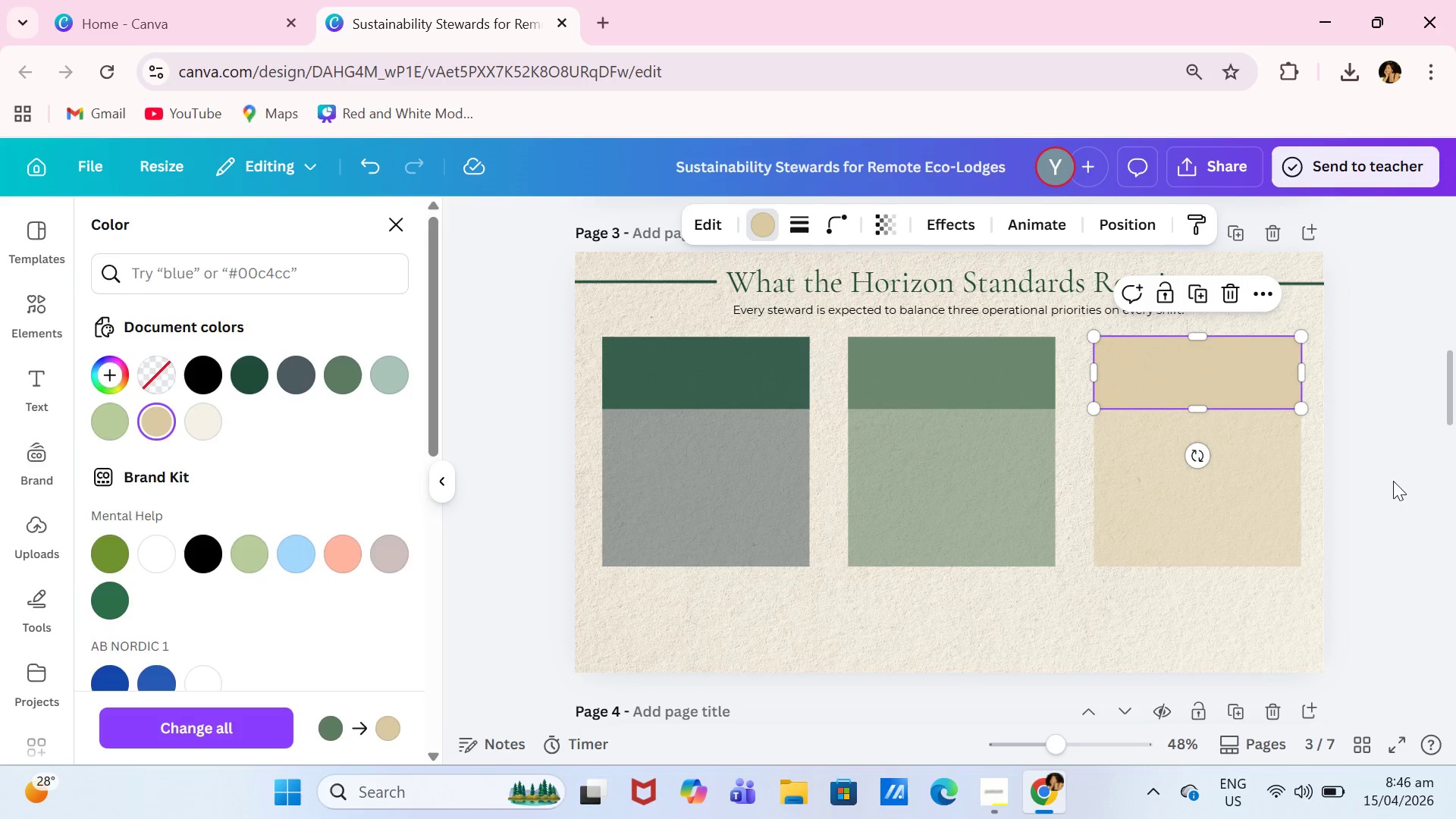 
double_click([1393, 482])
 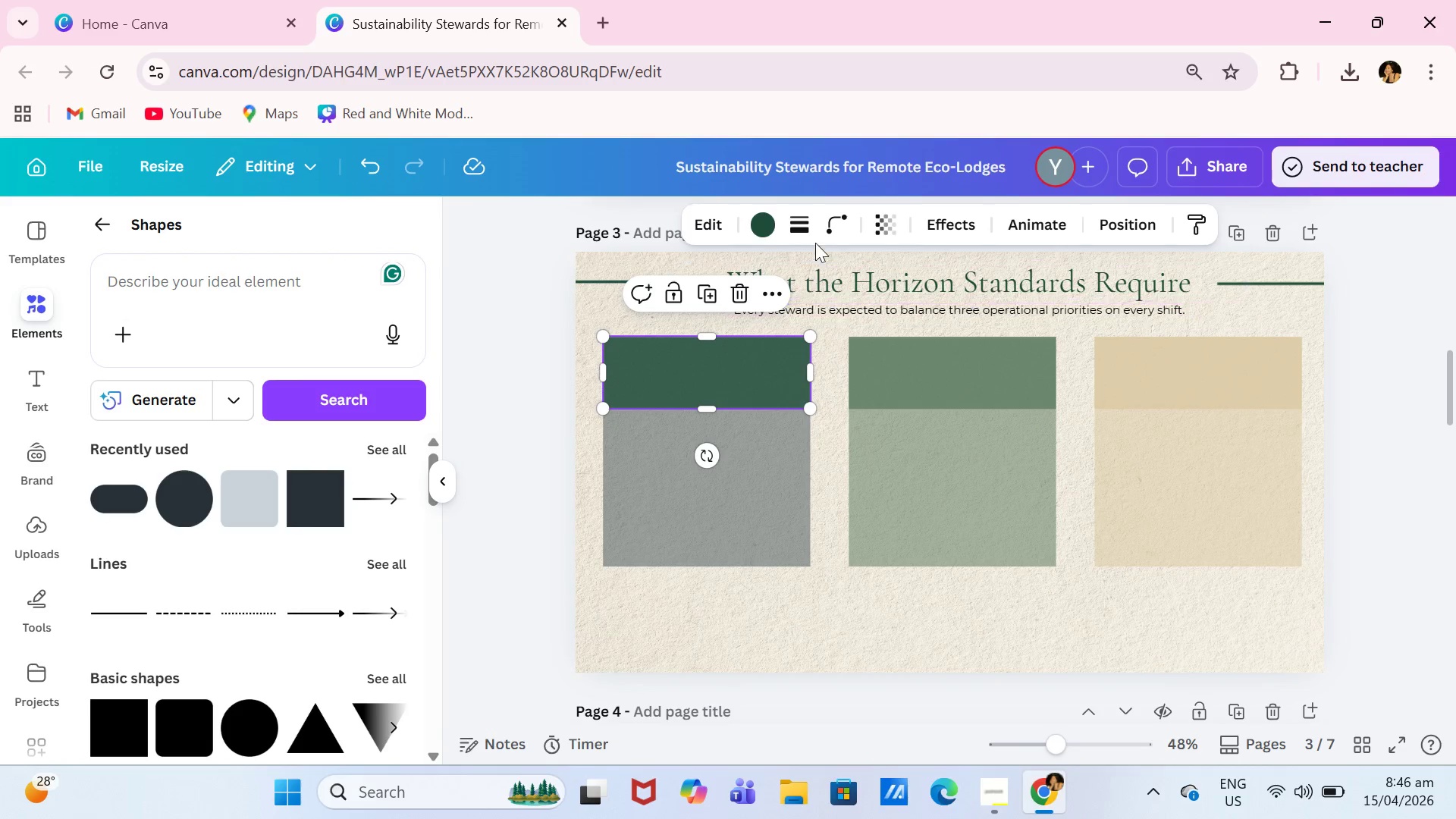 
left_click([766, 221])
 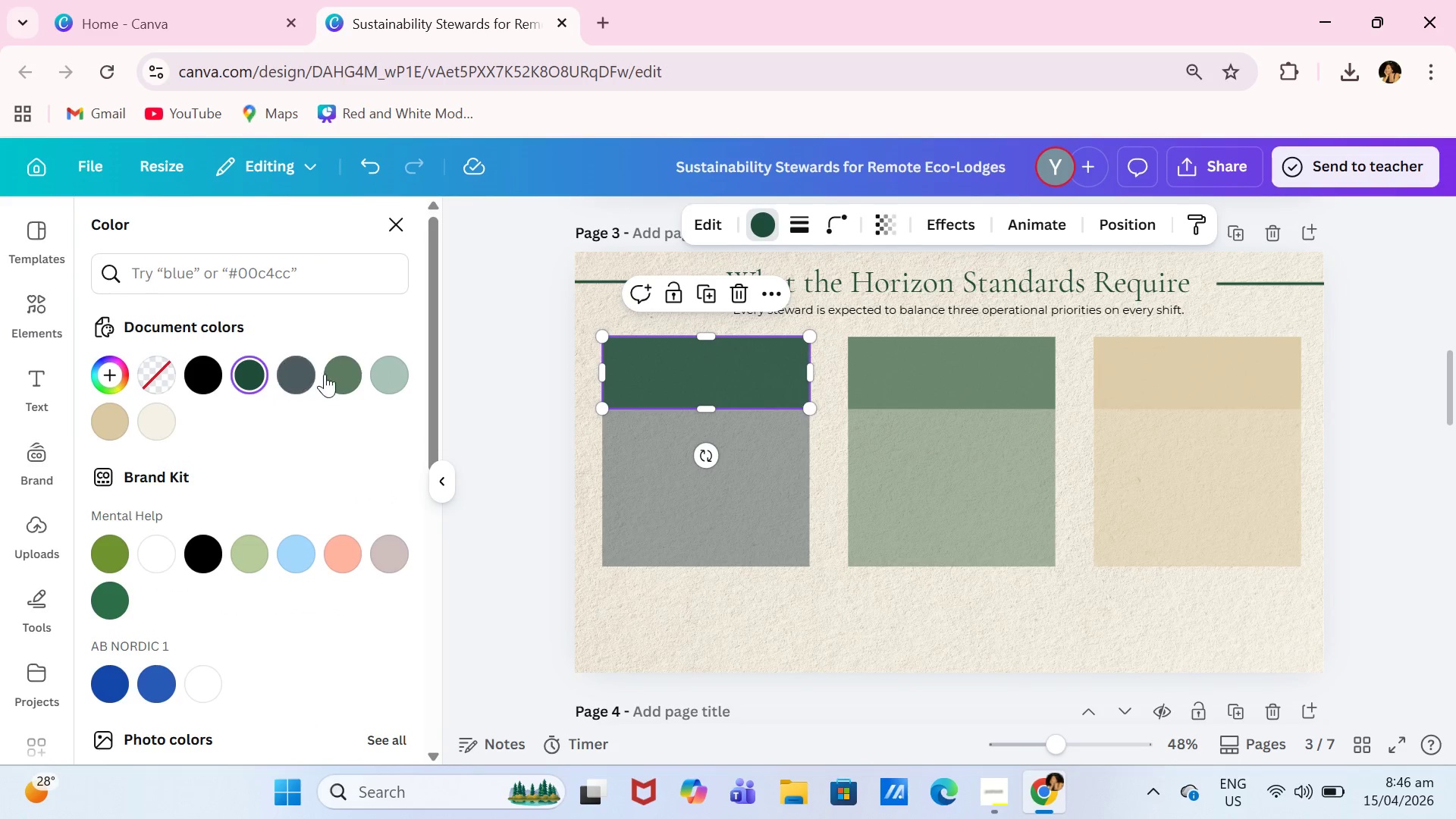 
left_click([297, 382])
 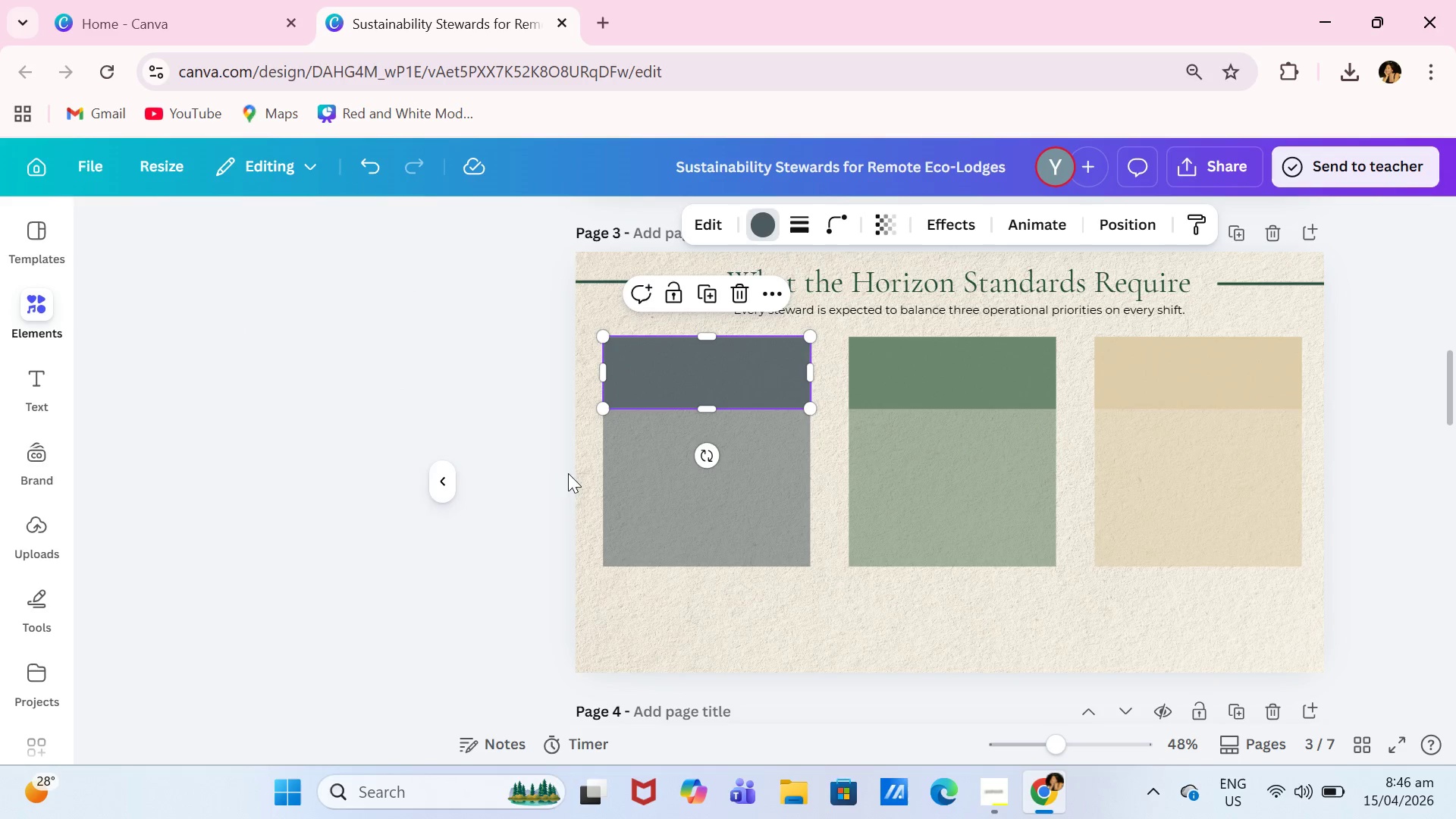 
double_click([556, 475])
 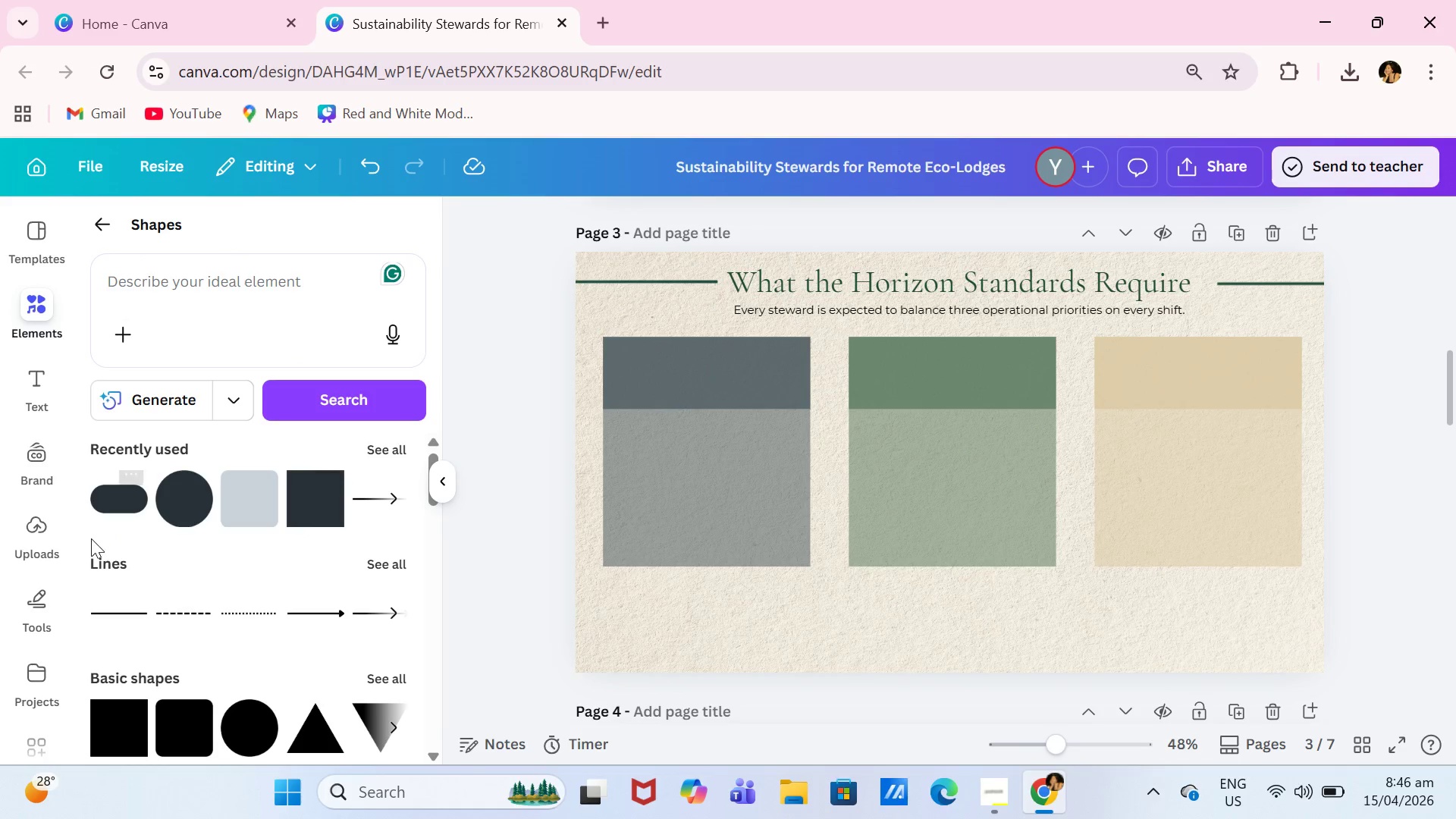 
left_click([35, 400])
 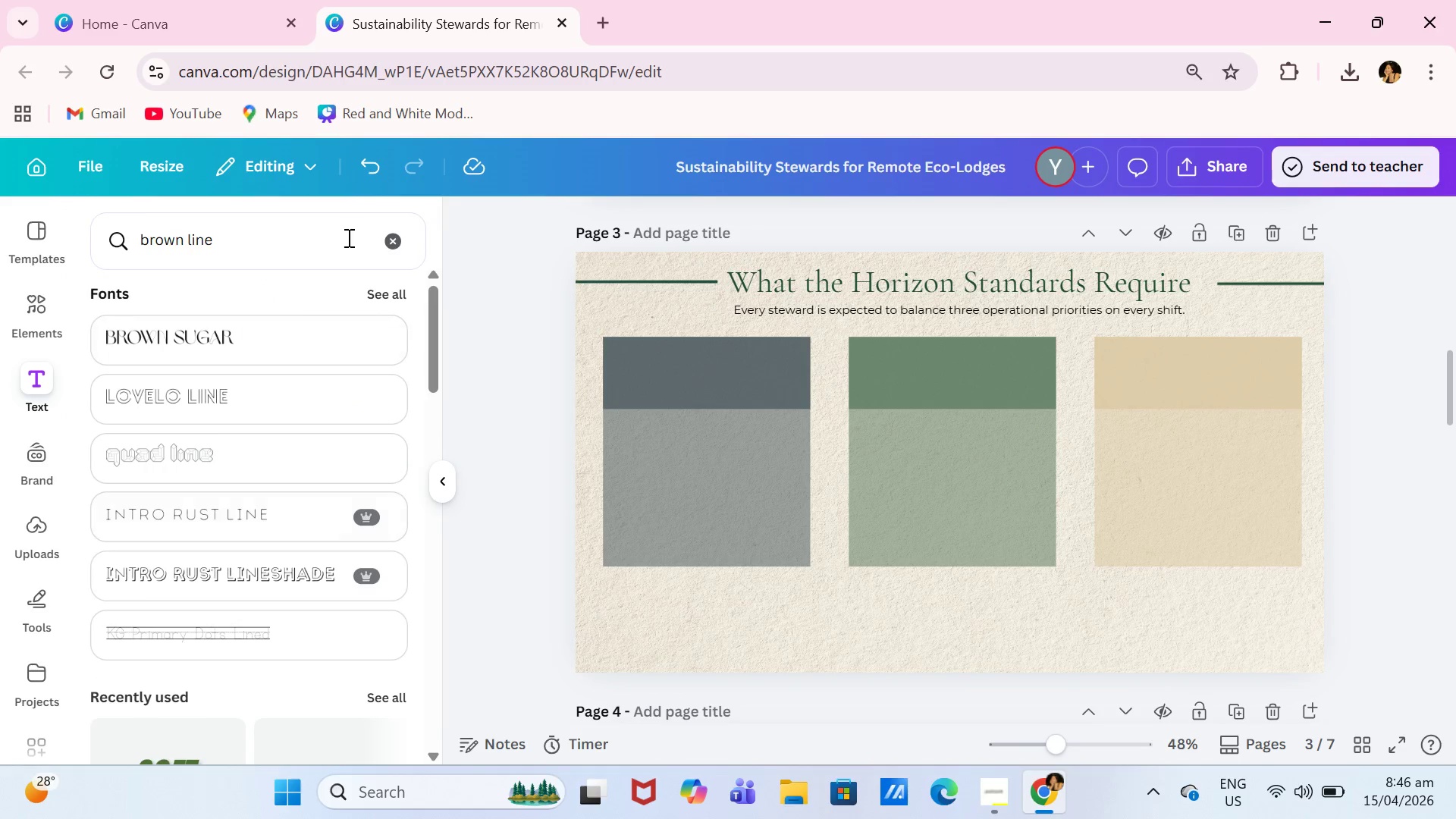 
left_click([389, 239])
 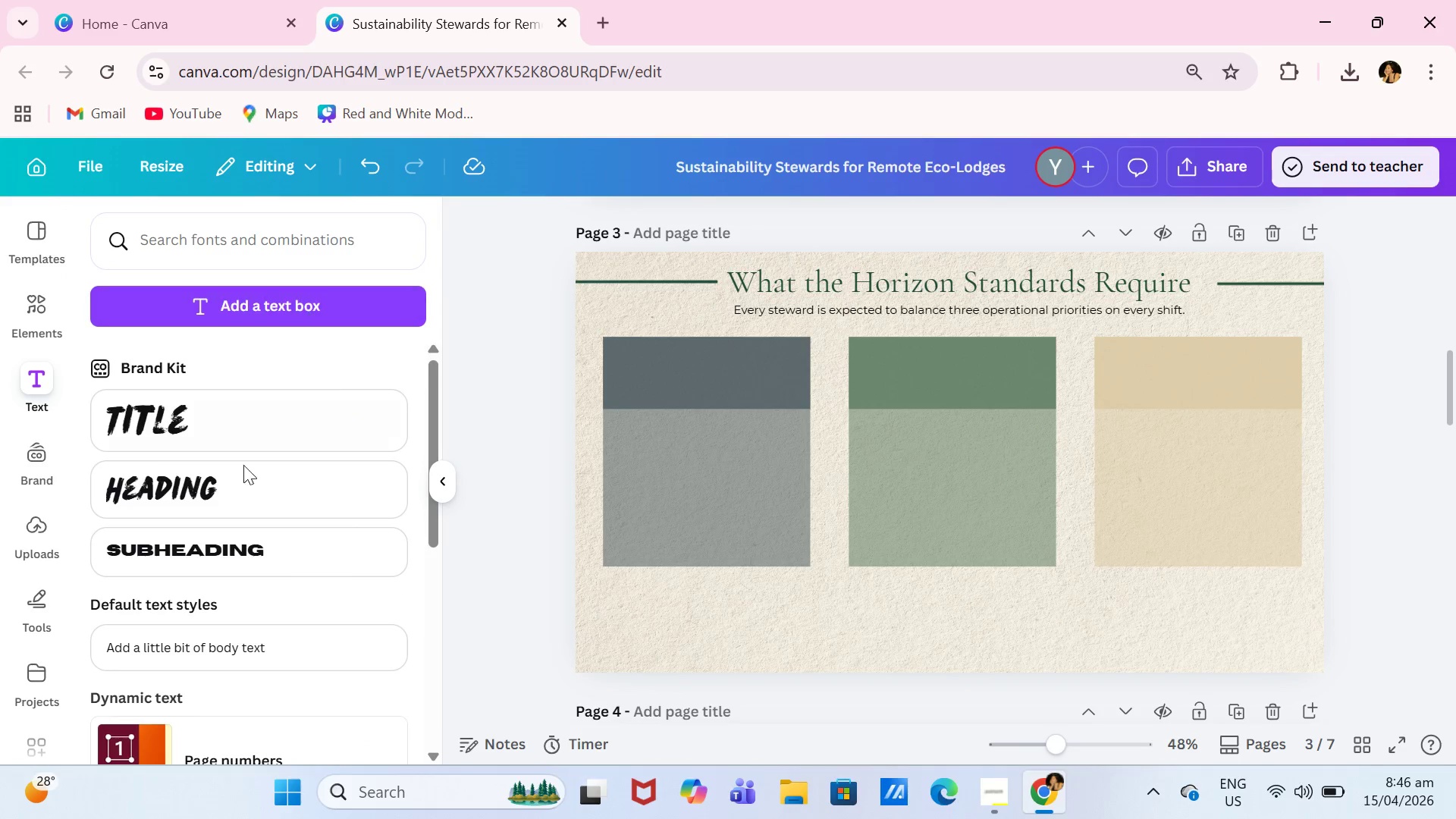 
left_click([269, 660])
 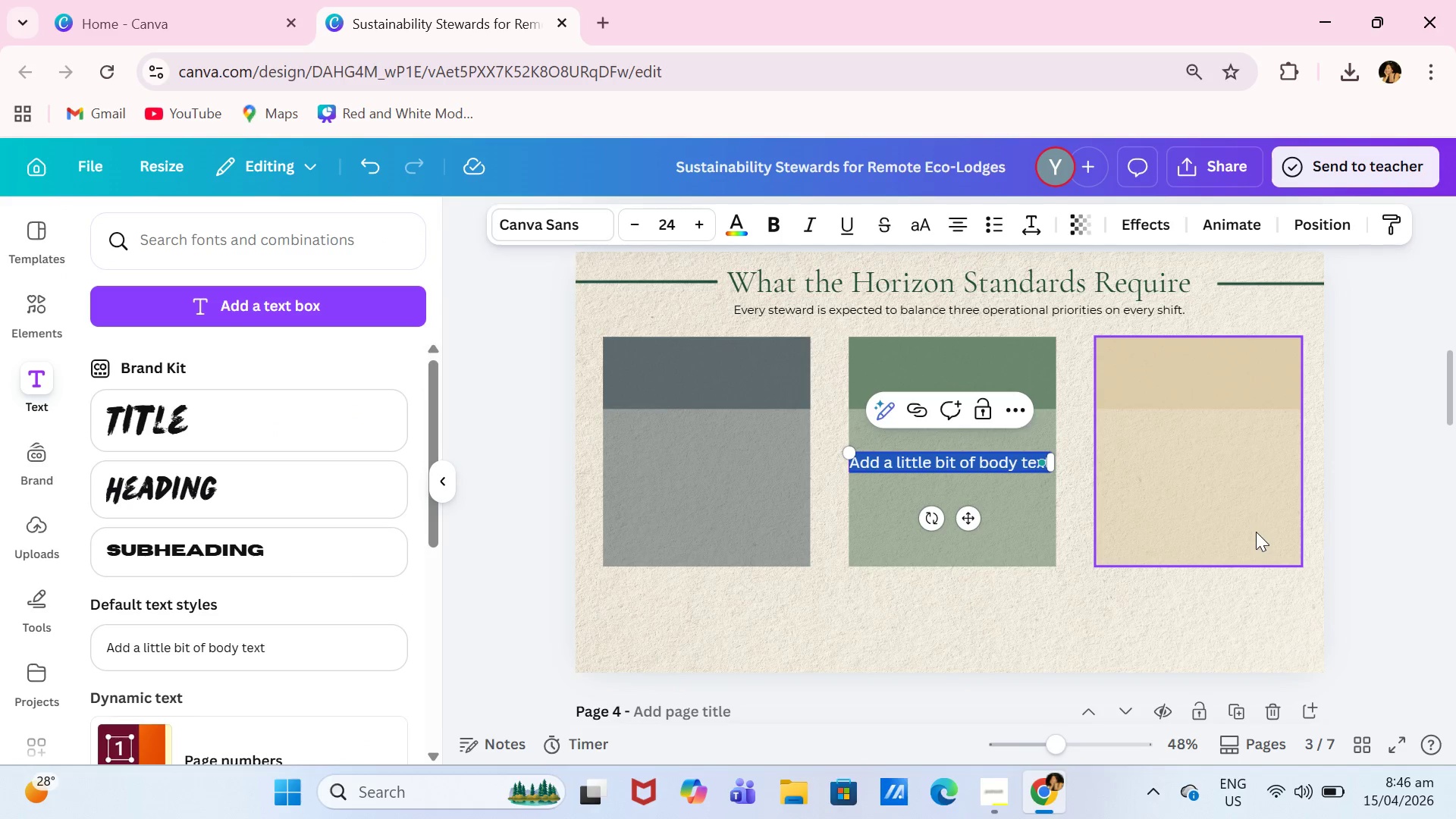 
type(Elavated )
 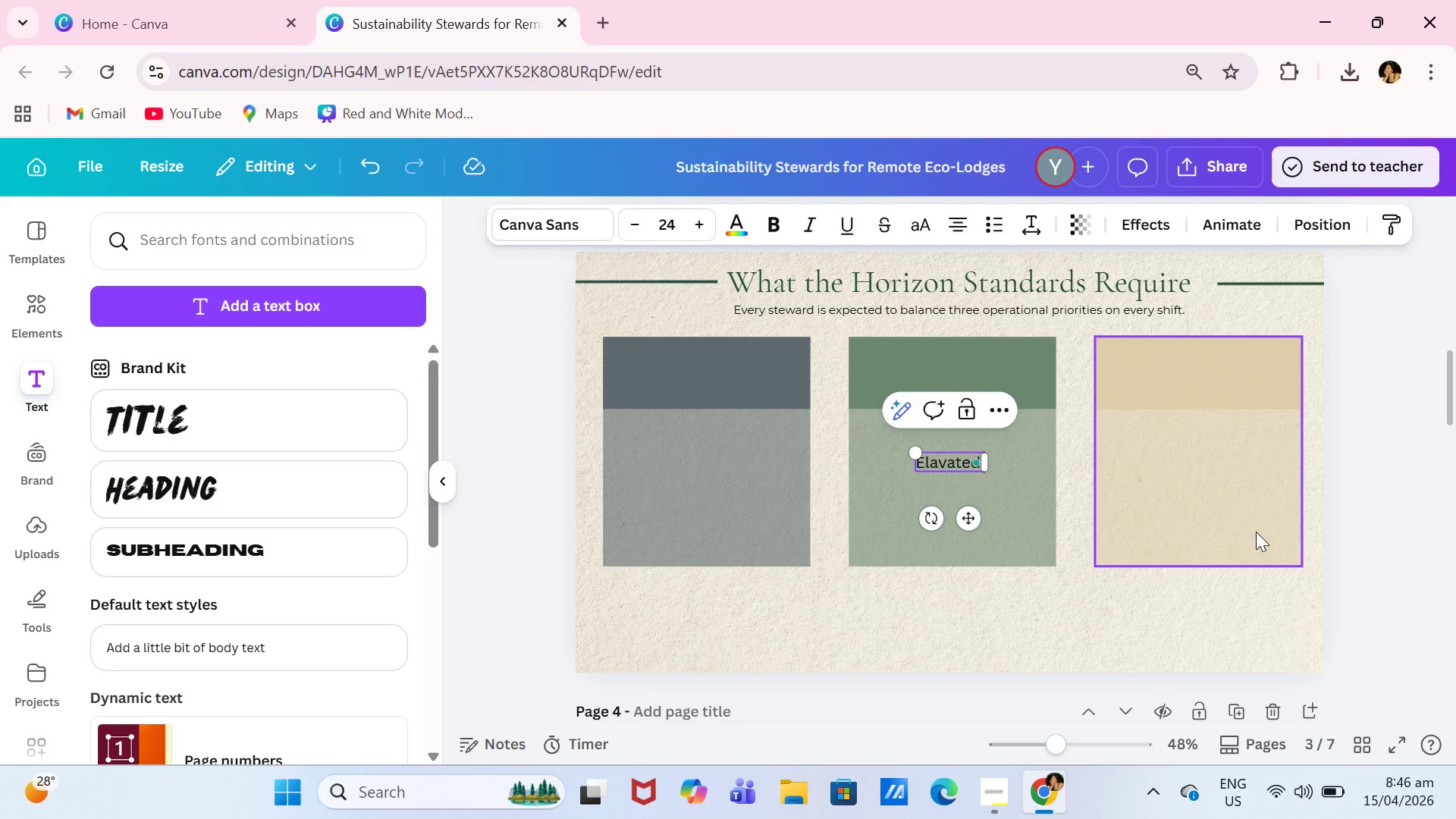 
key(Enter)
 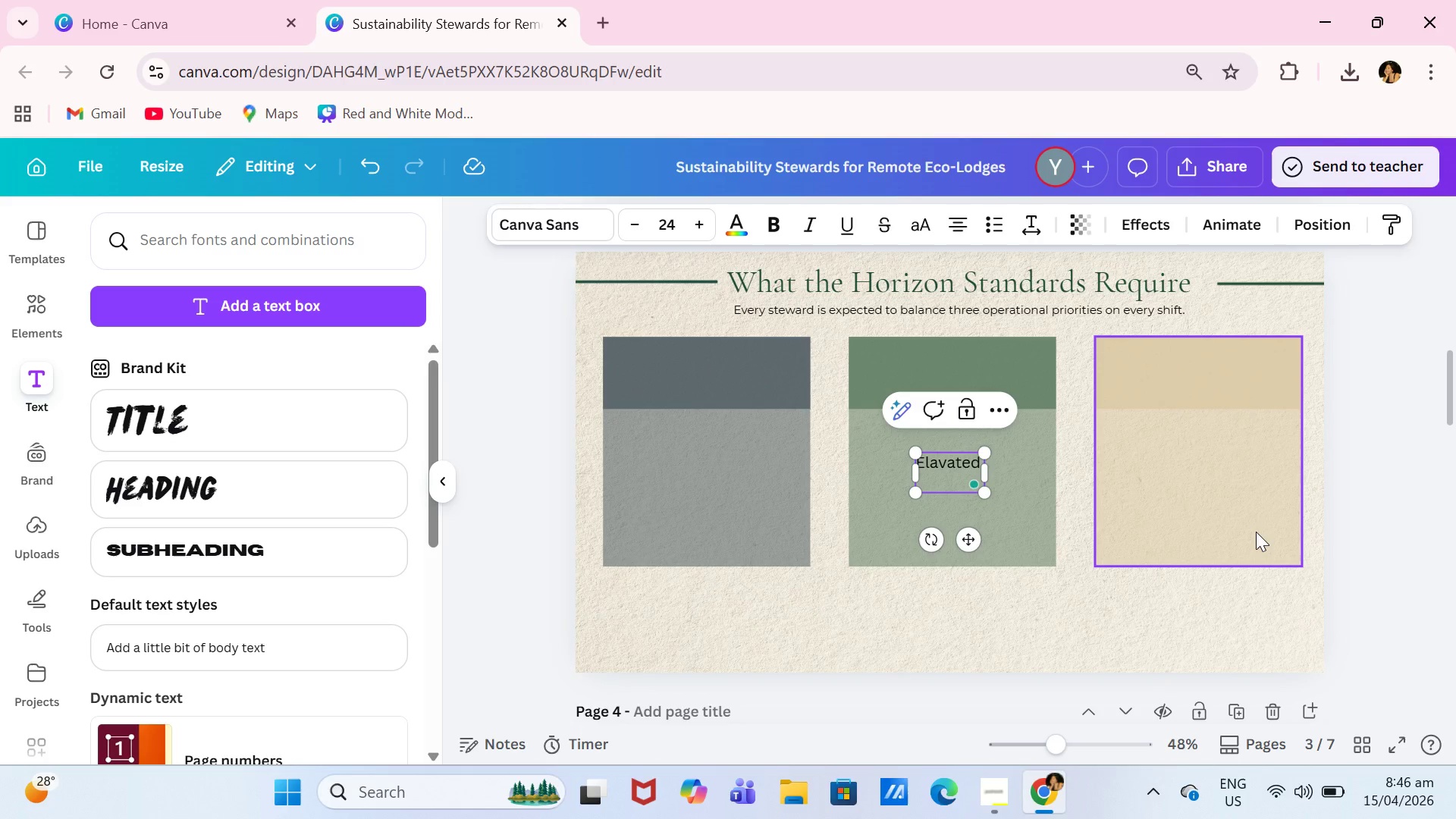 
type(Guest Servixe)
 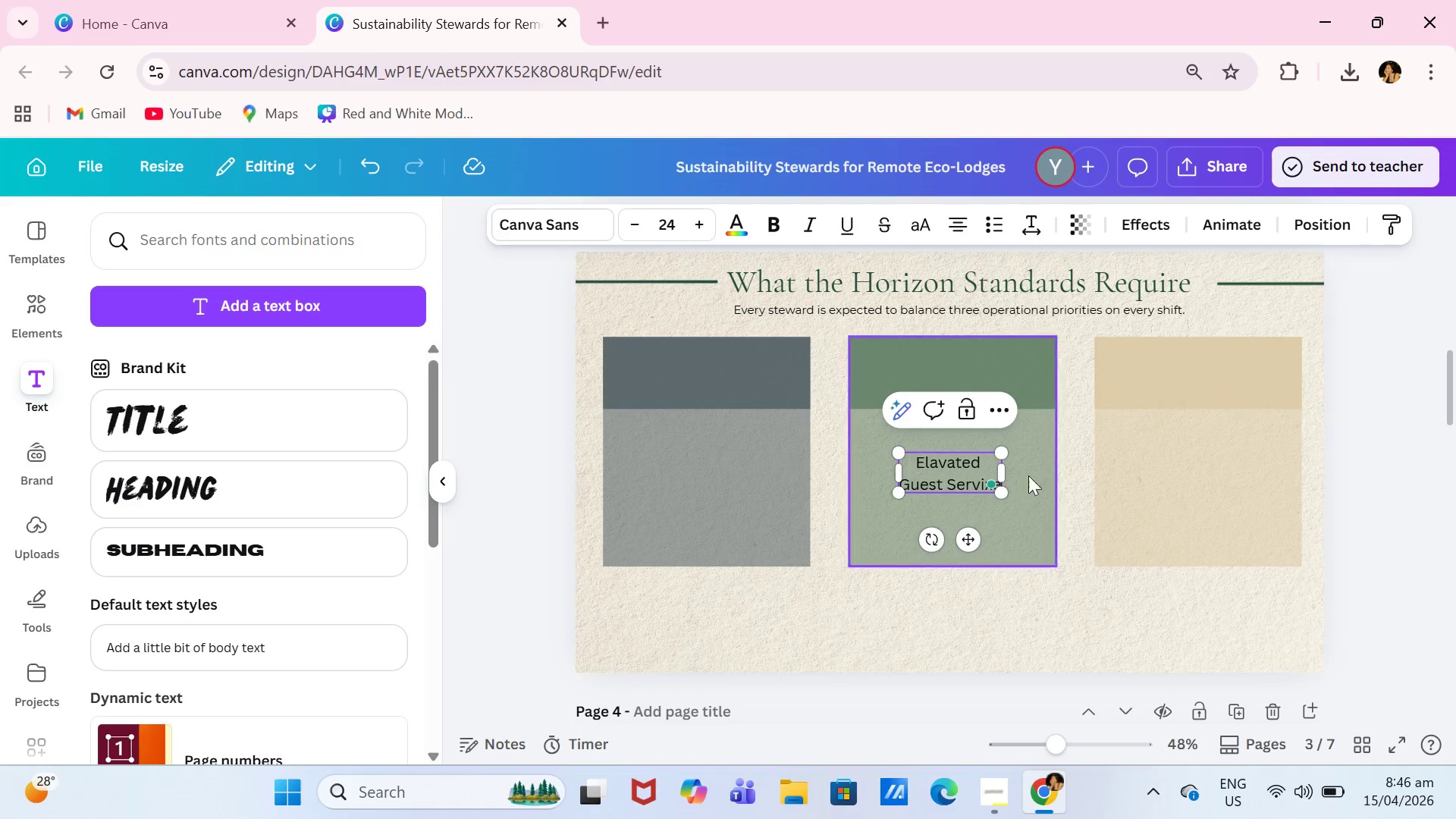 
left_click([946, 465])
 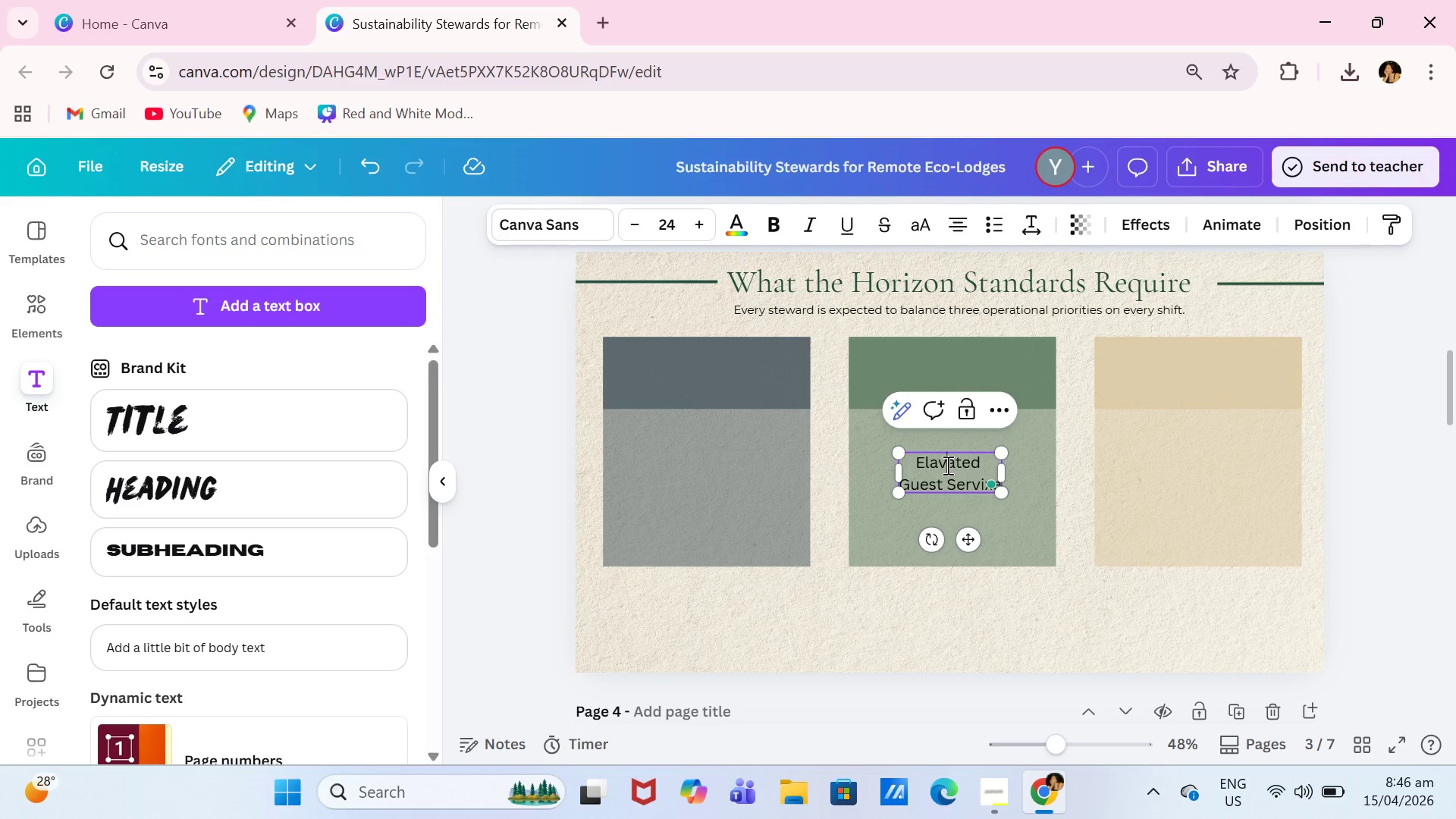 
key(Control+A)
 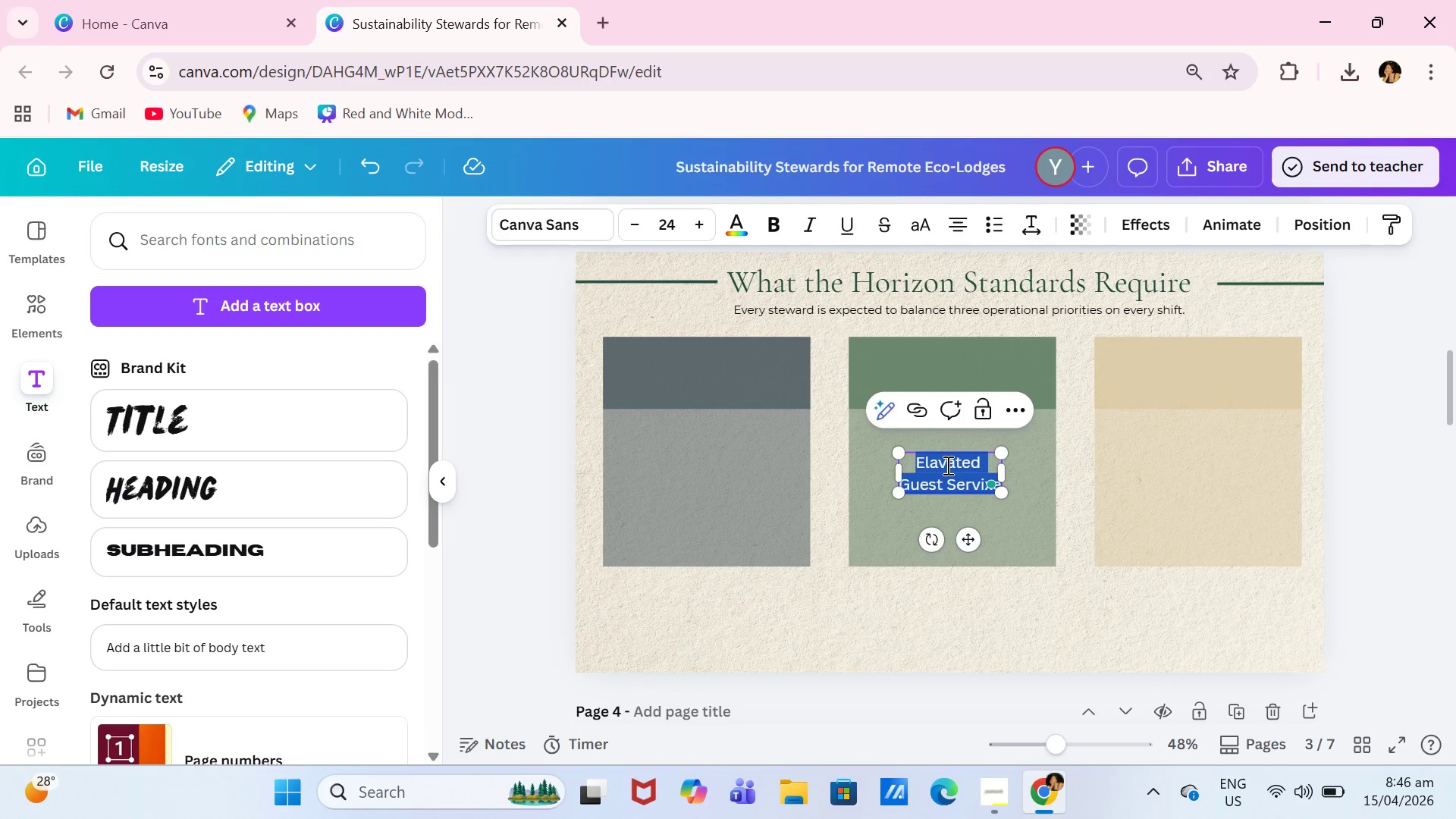 
key(Control+ControlLeft)
 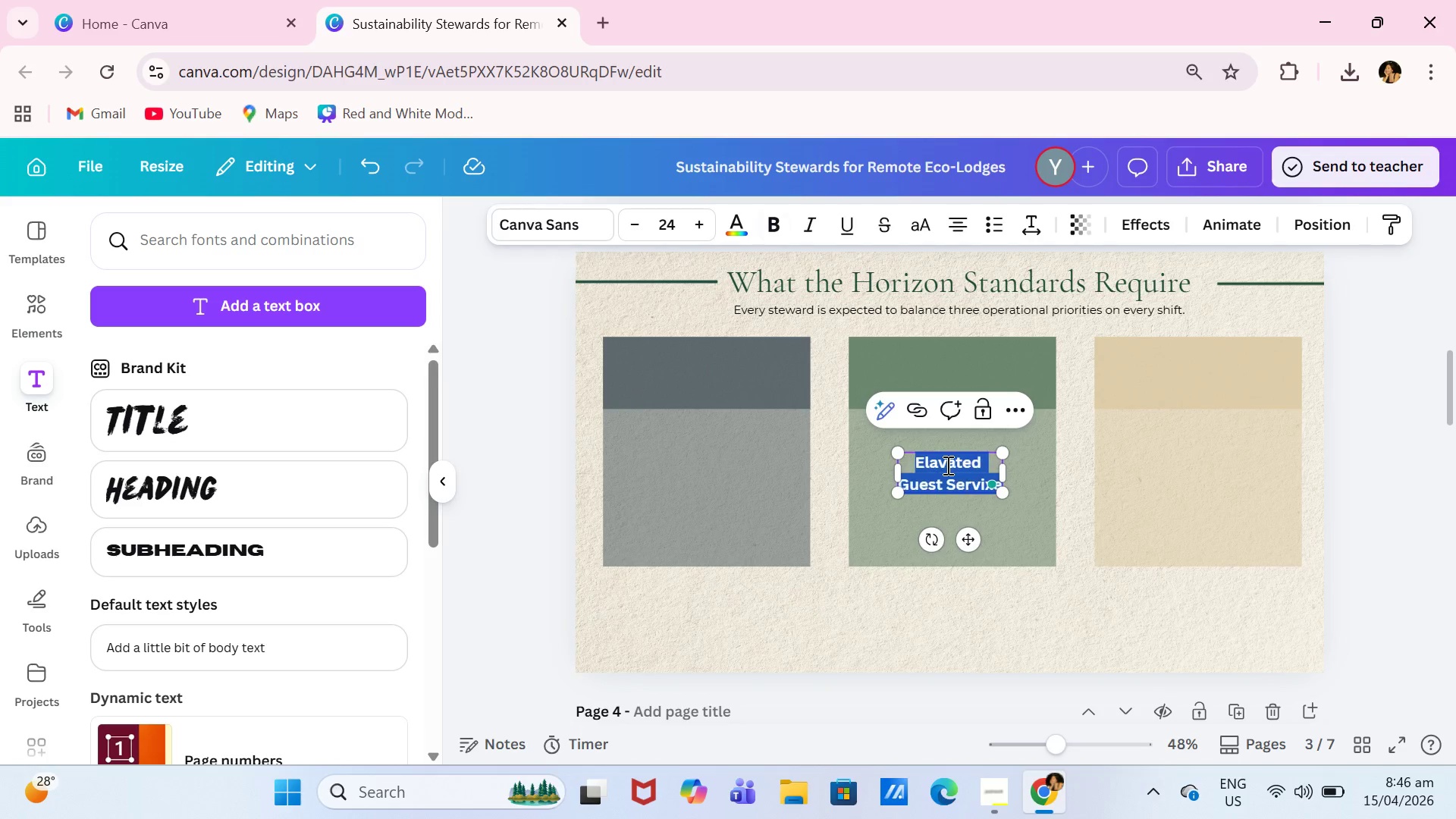 
key(Control+B)
 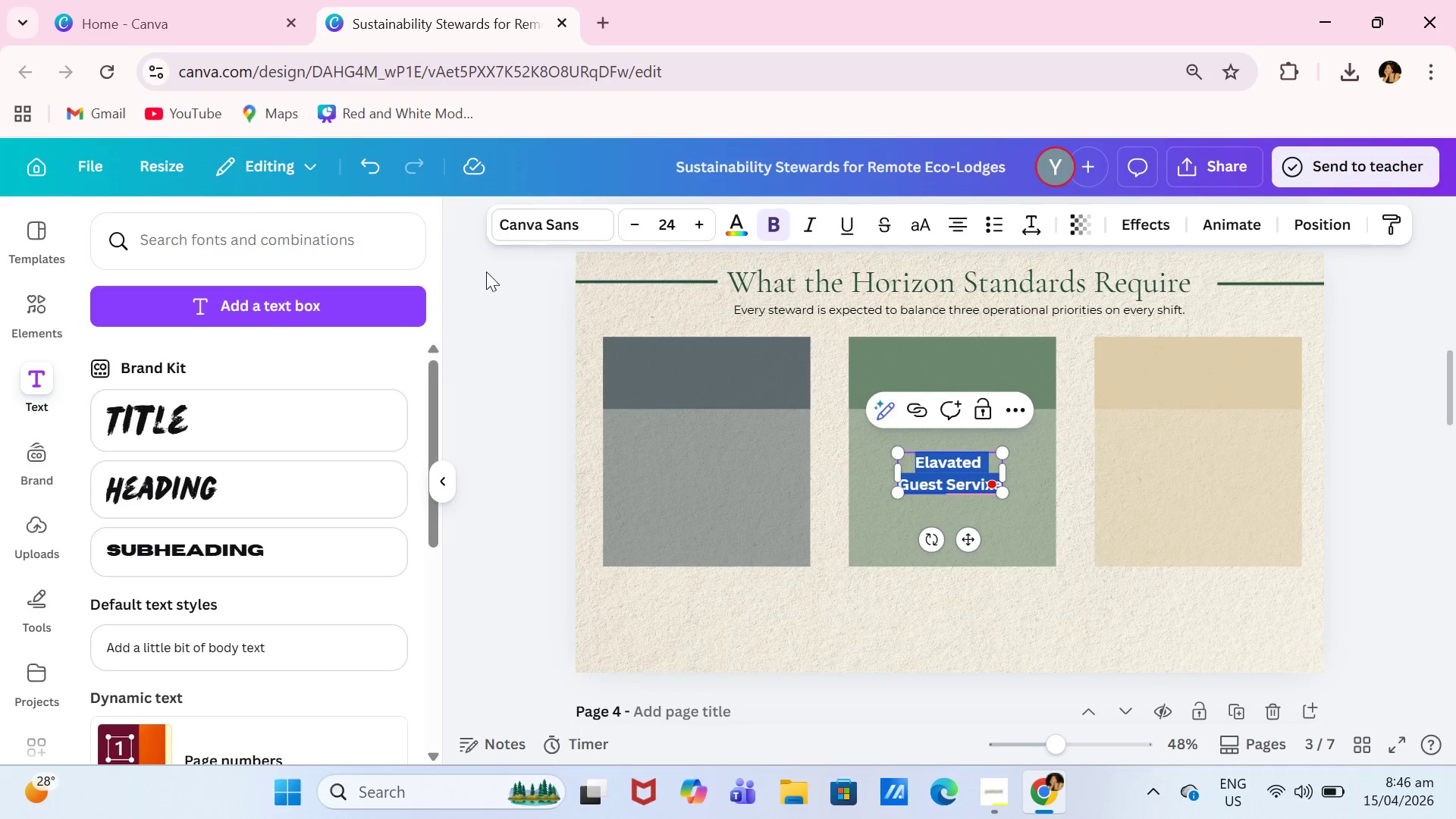 
left_click([544, 221])
 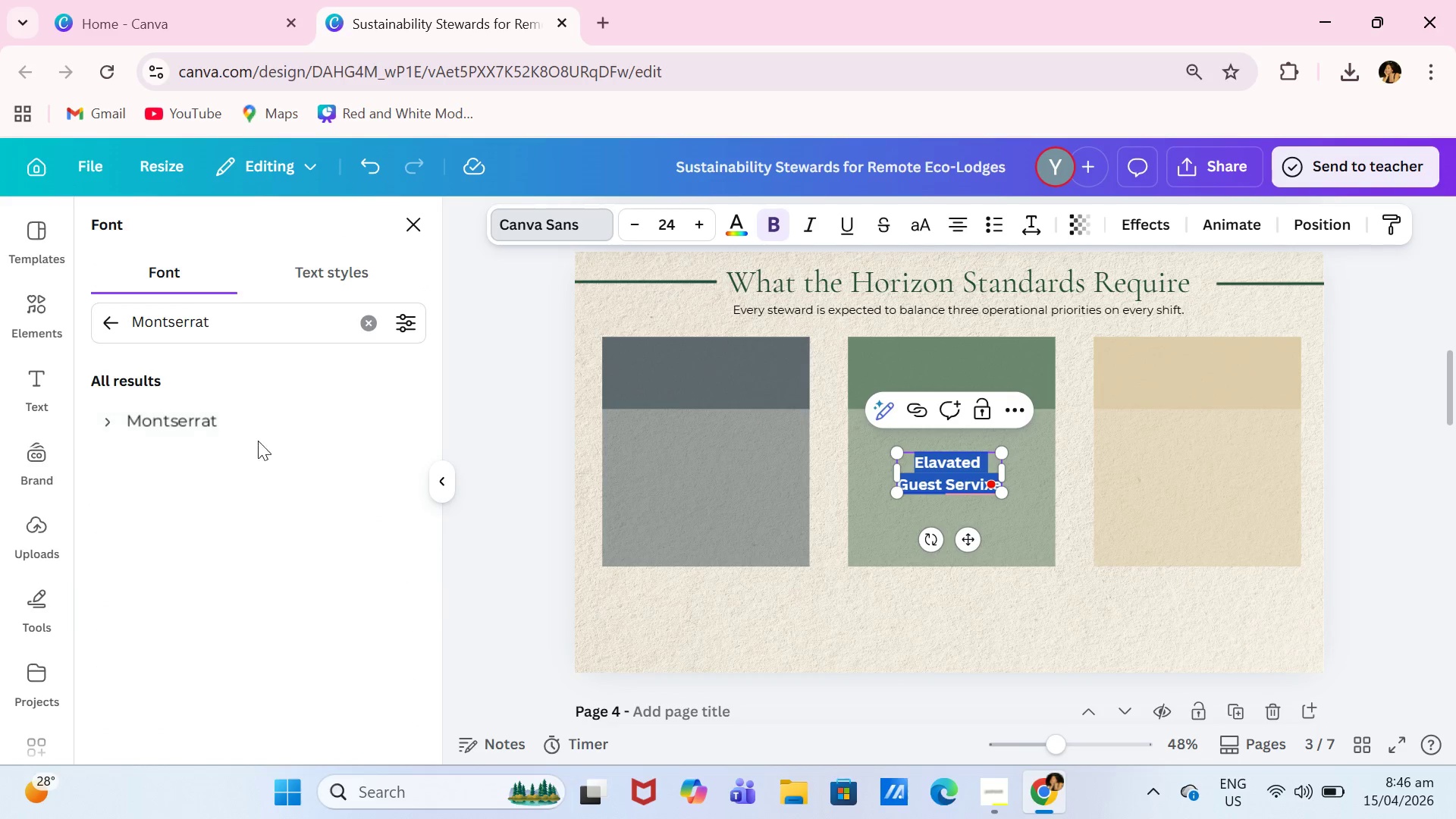 
left_click([240, 412])
 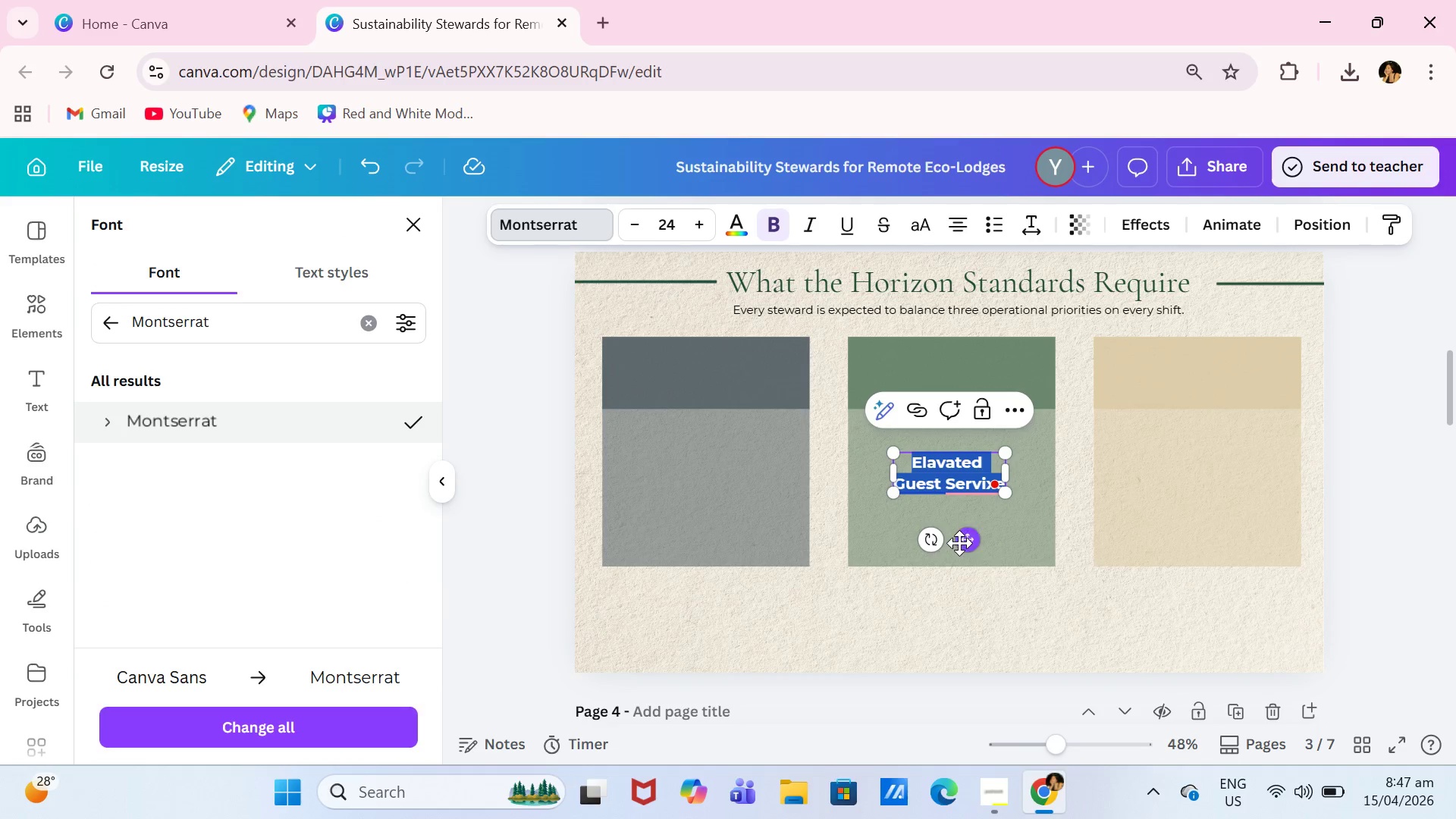 
left_click_drag(start_coordinate=[962, 543], to_coordinate=[723, 504])
 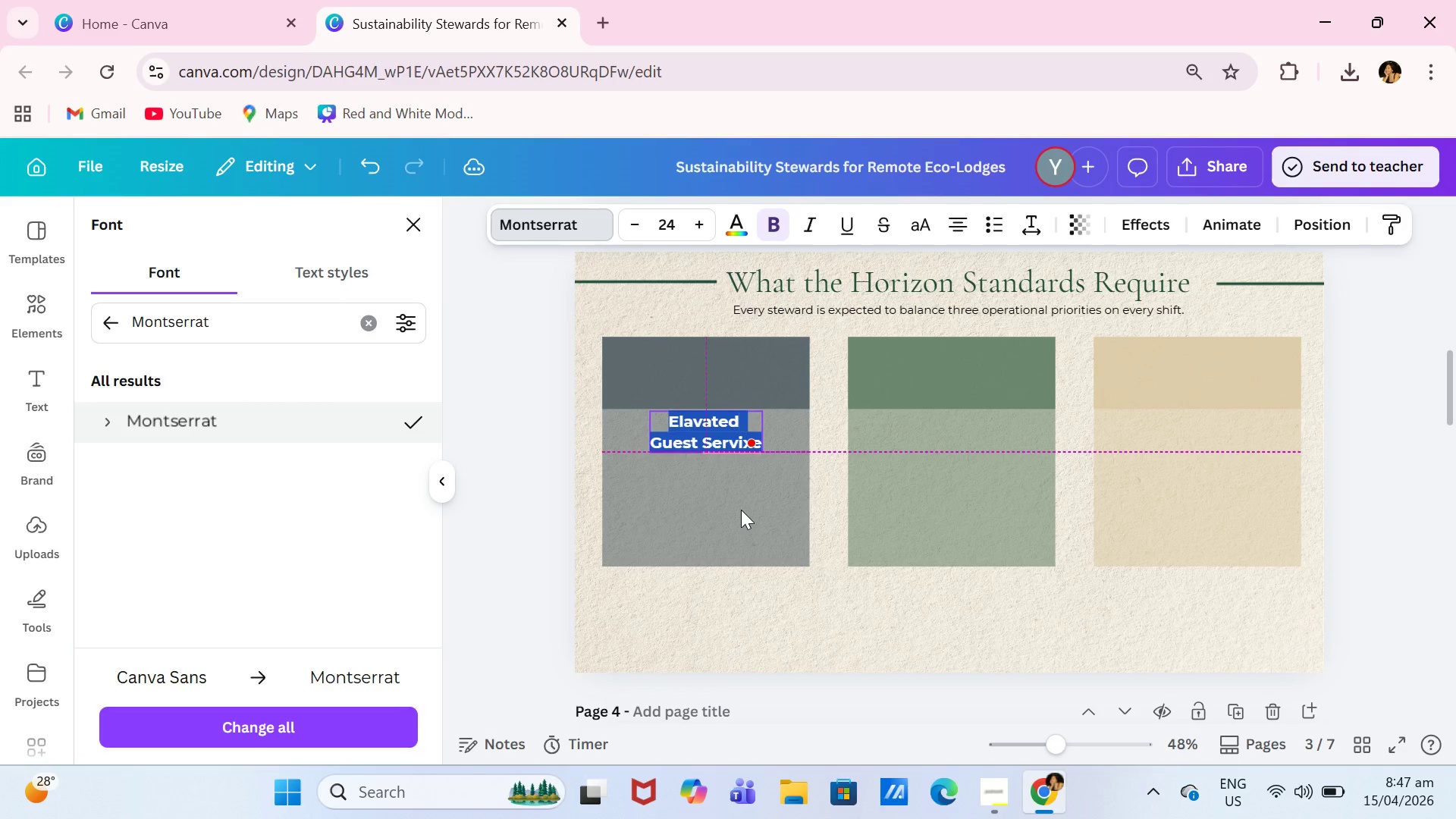 
left_click([741, 510])
 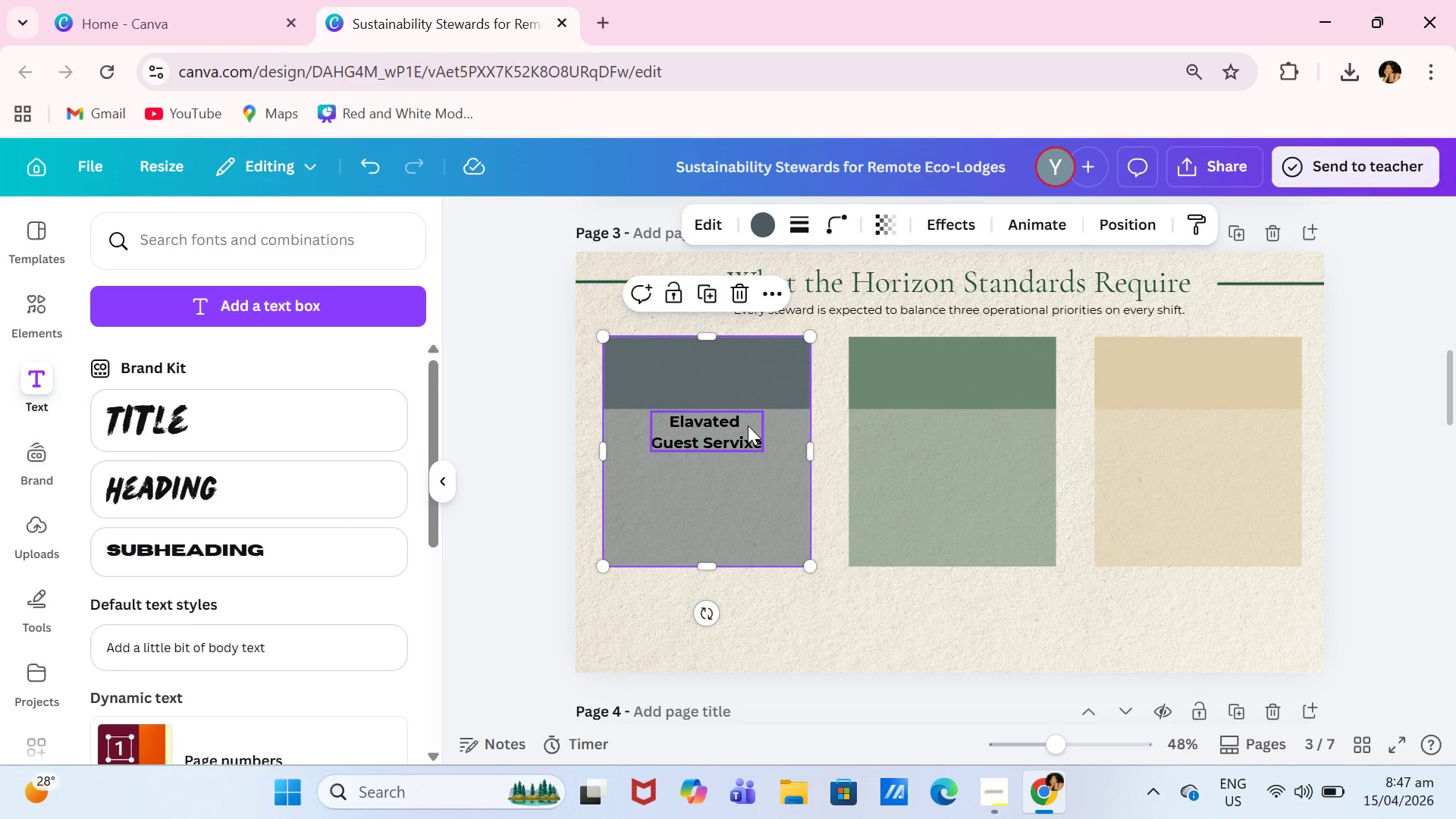 
double_click([749, 448])
 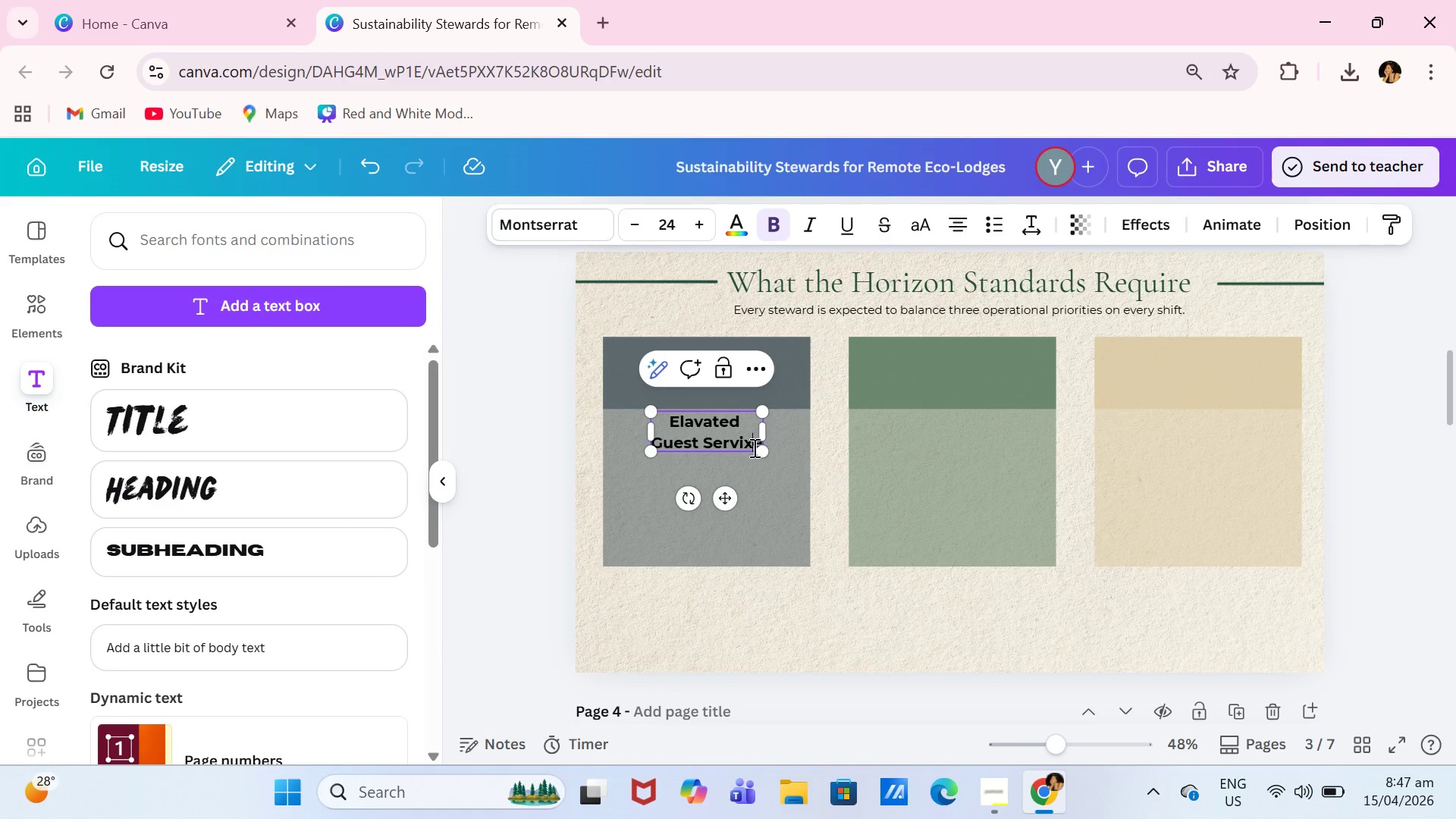 
left_click([753, 447])
 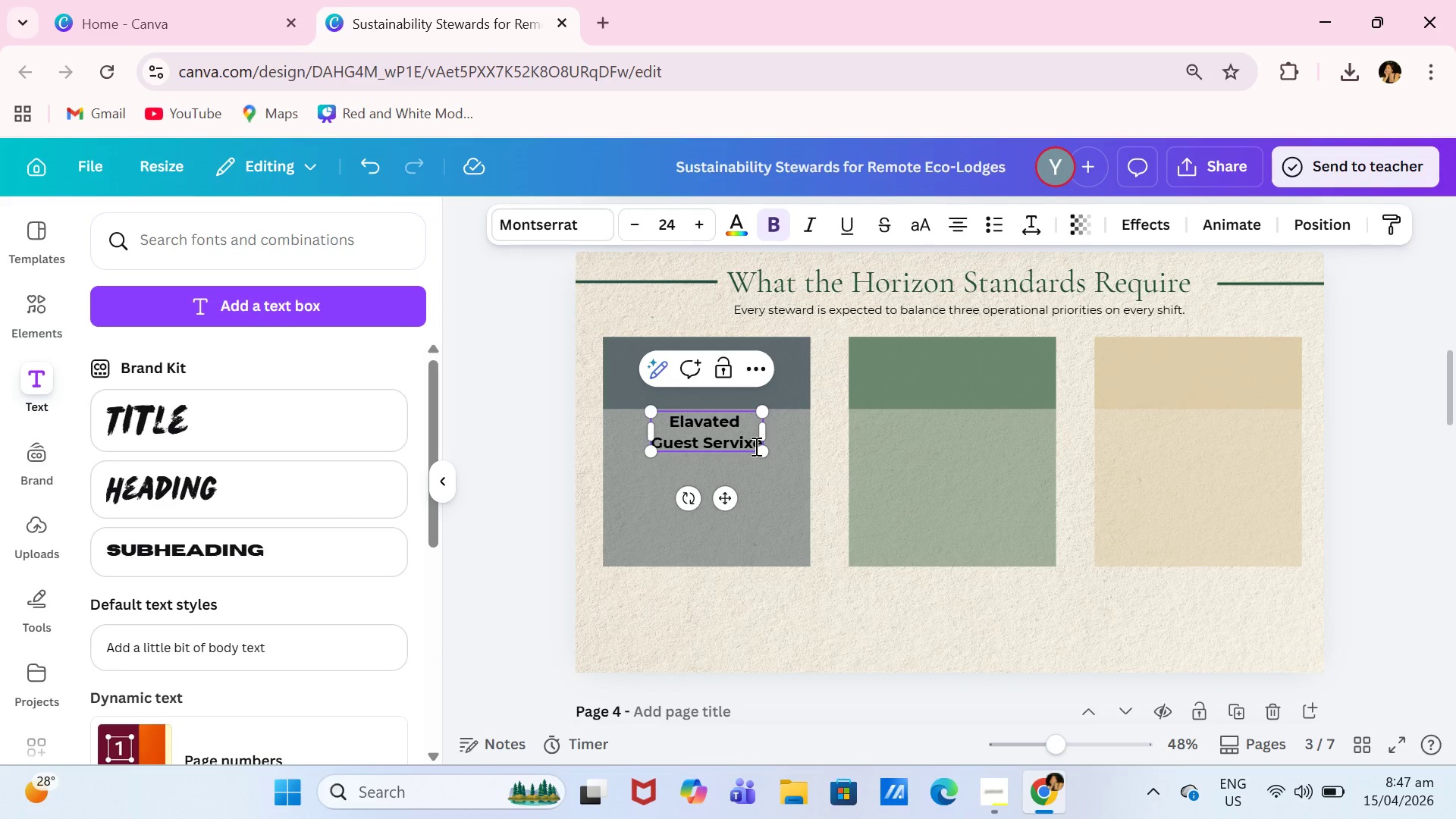 
key(Backspace)
 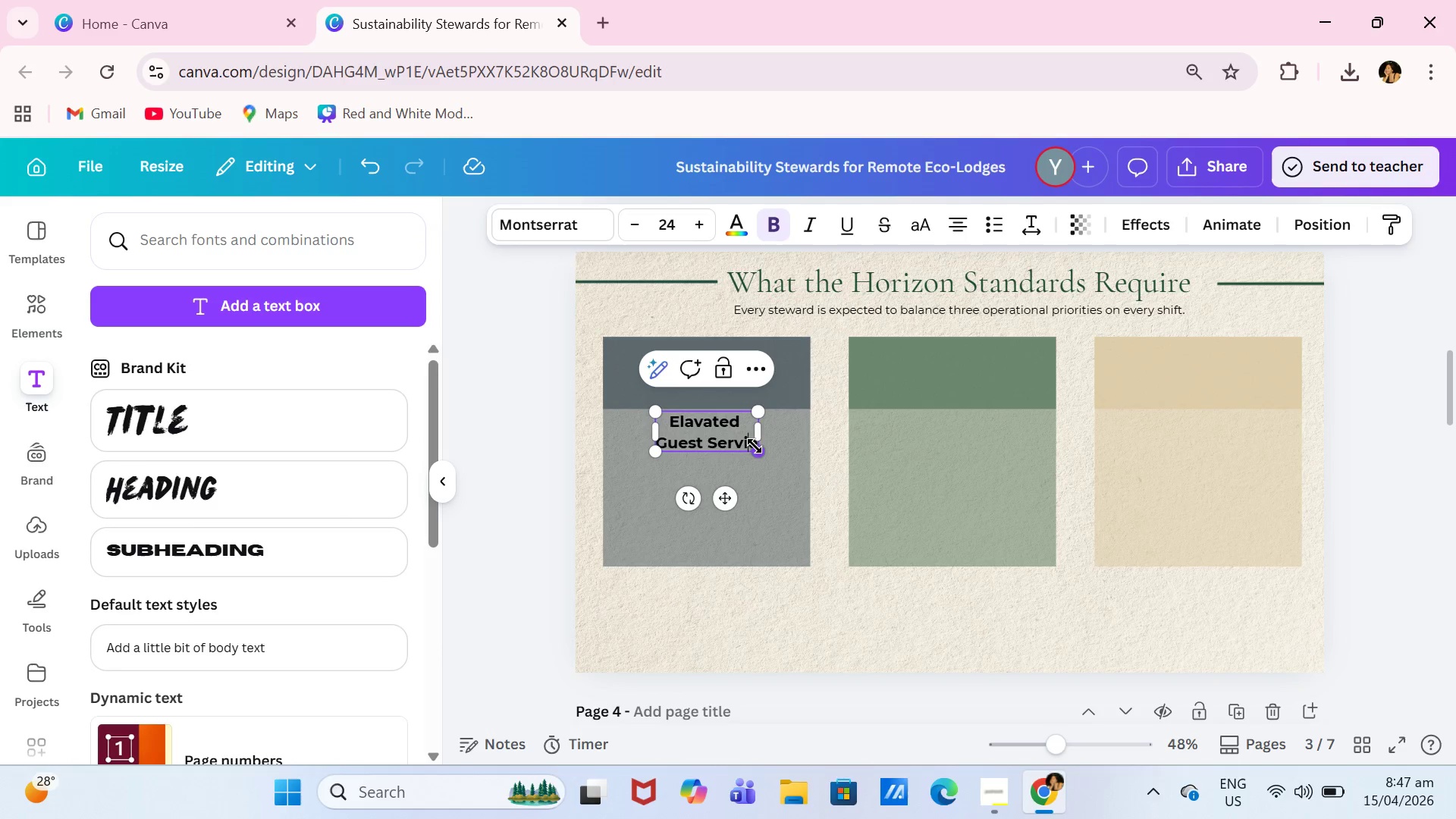 
key(C)
 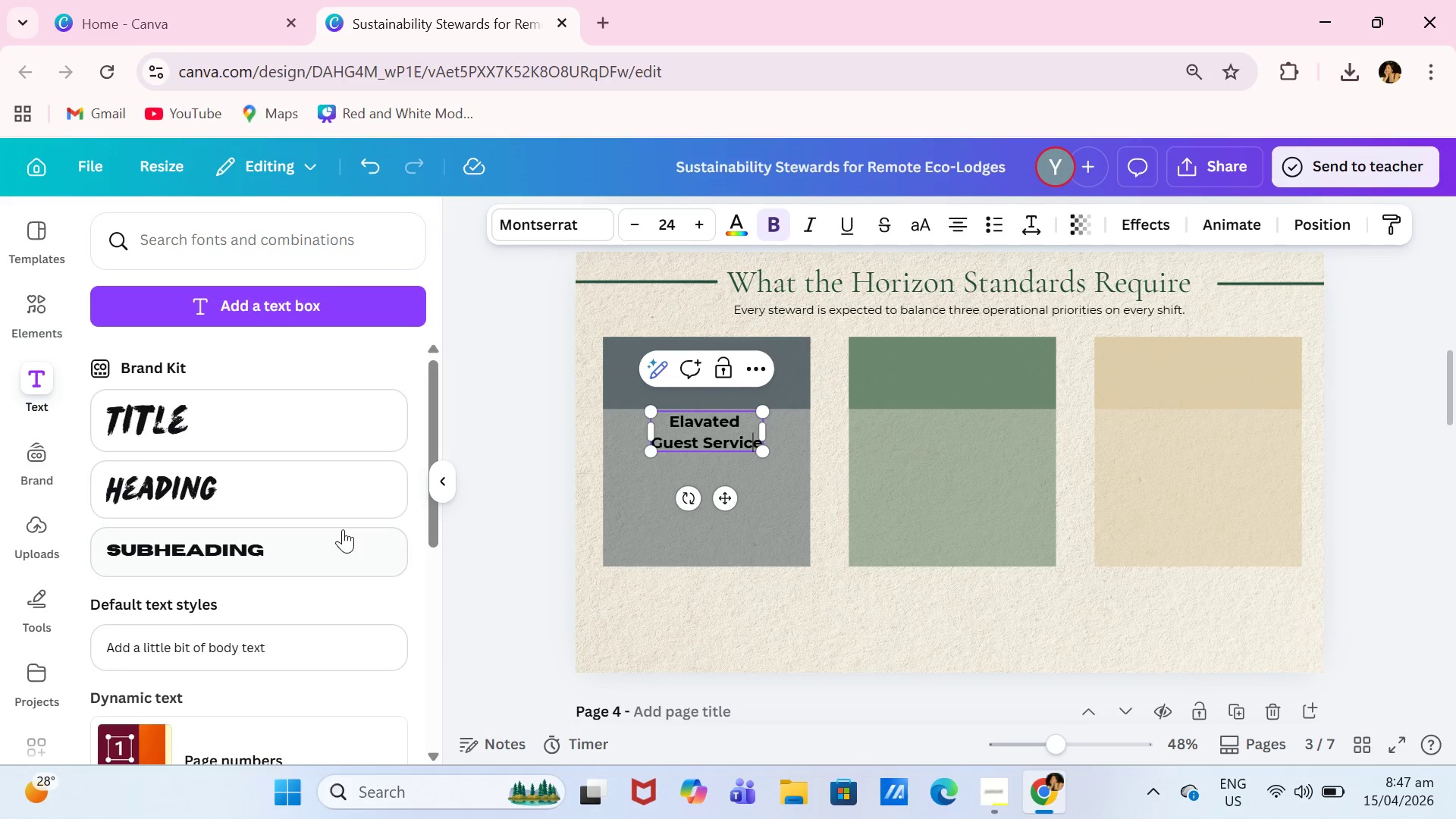 
left_click([700, 623])
 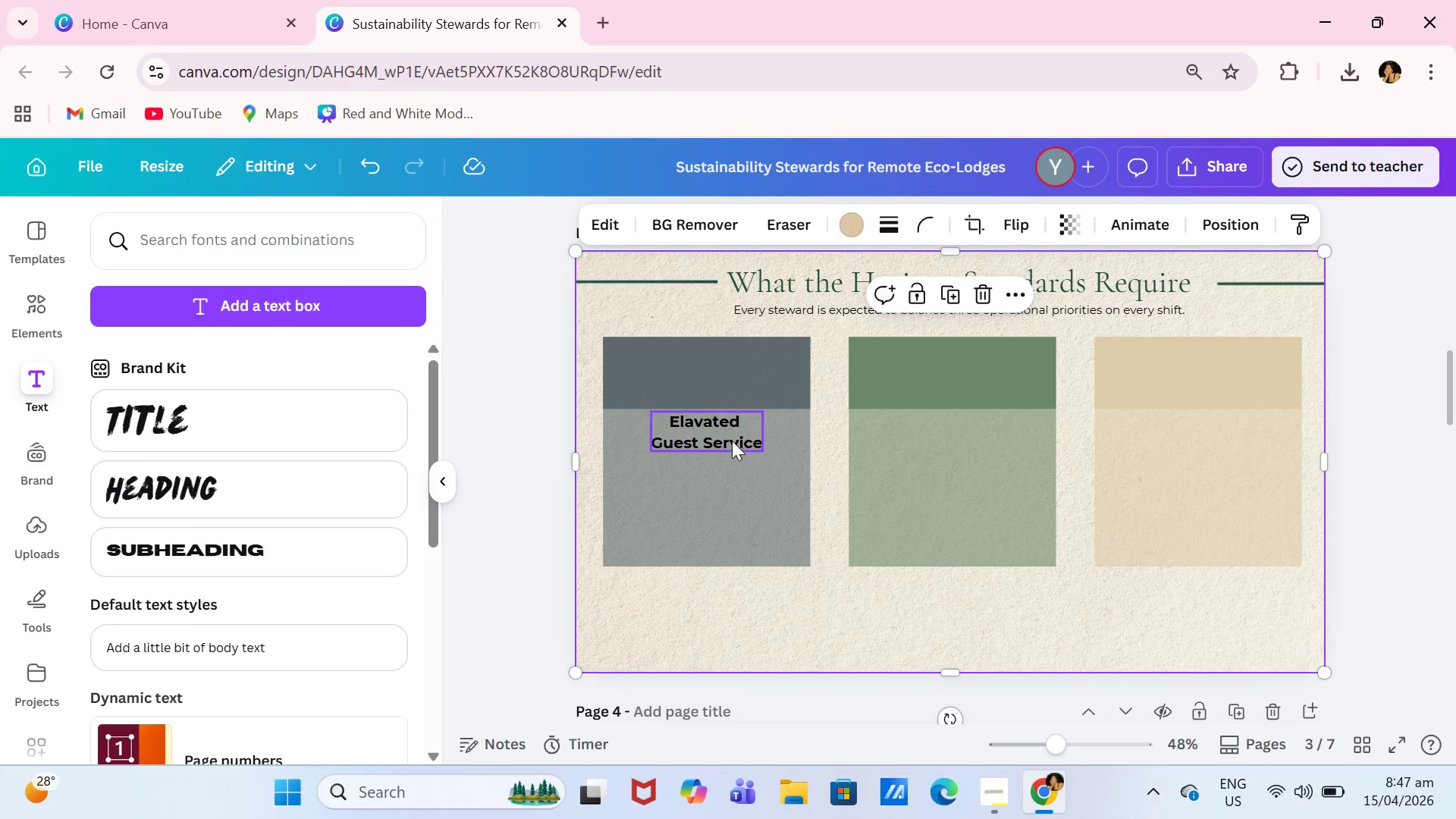 
left_click([732, 441])
 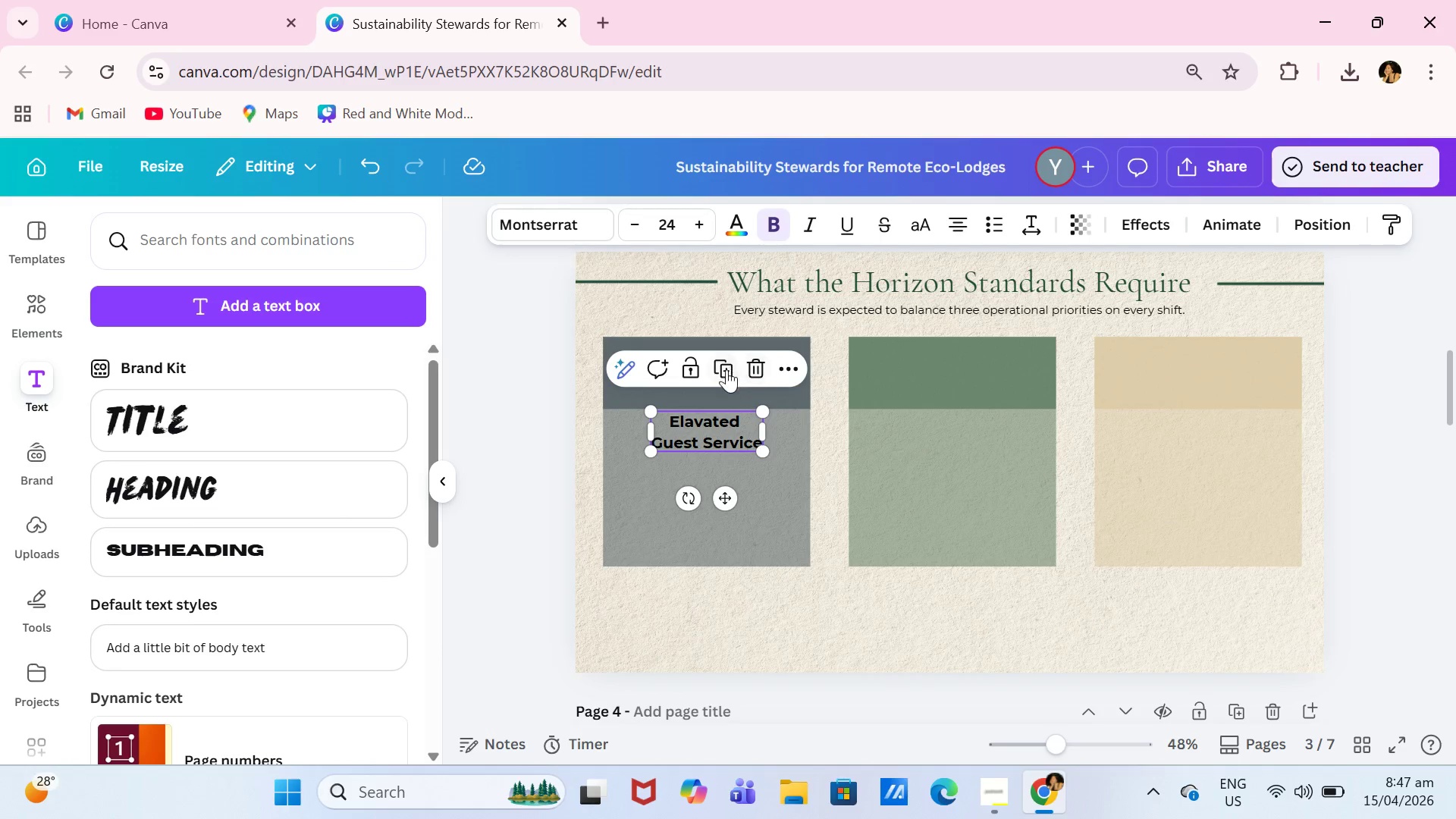 
left_click([722, 371])
 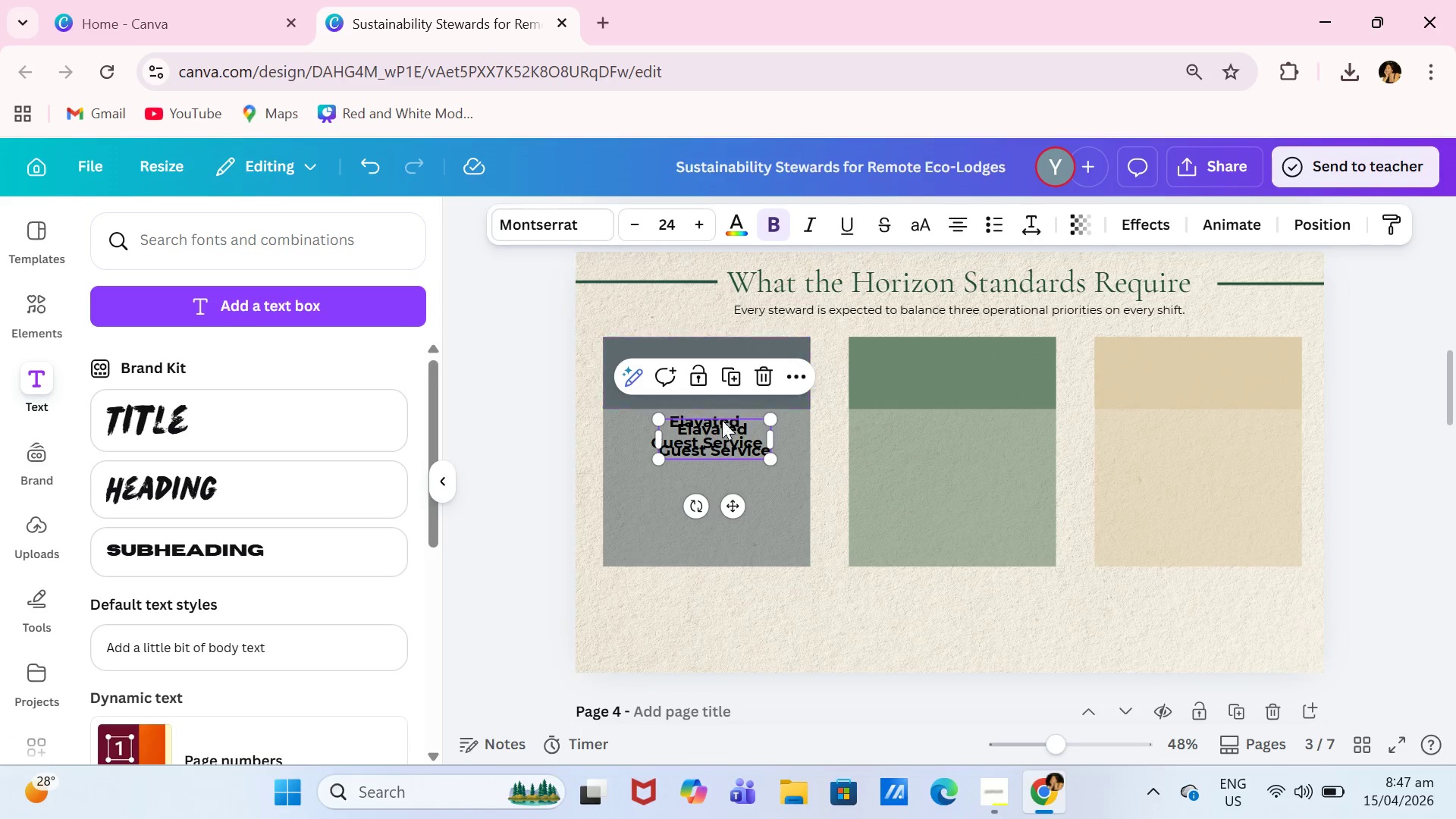 
left_click_drag(start_coordinate=[724, 453], to_coordinate=[1032, 481])
 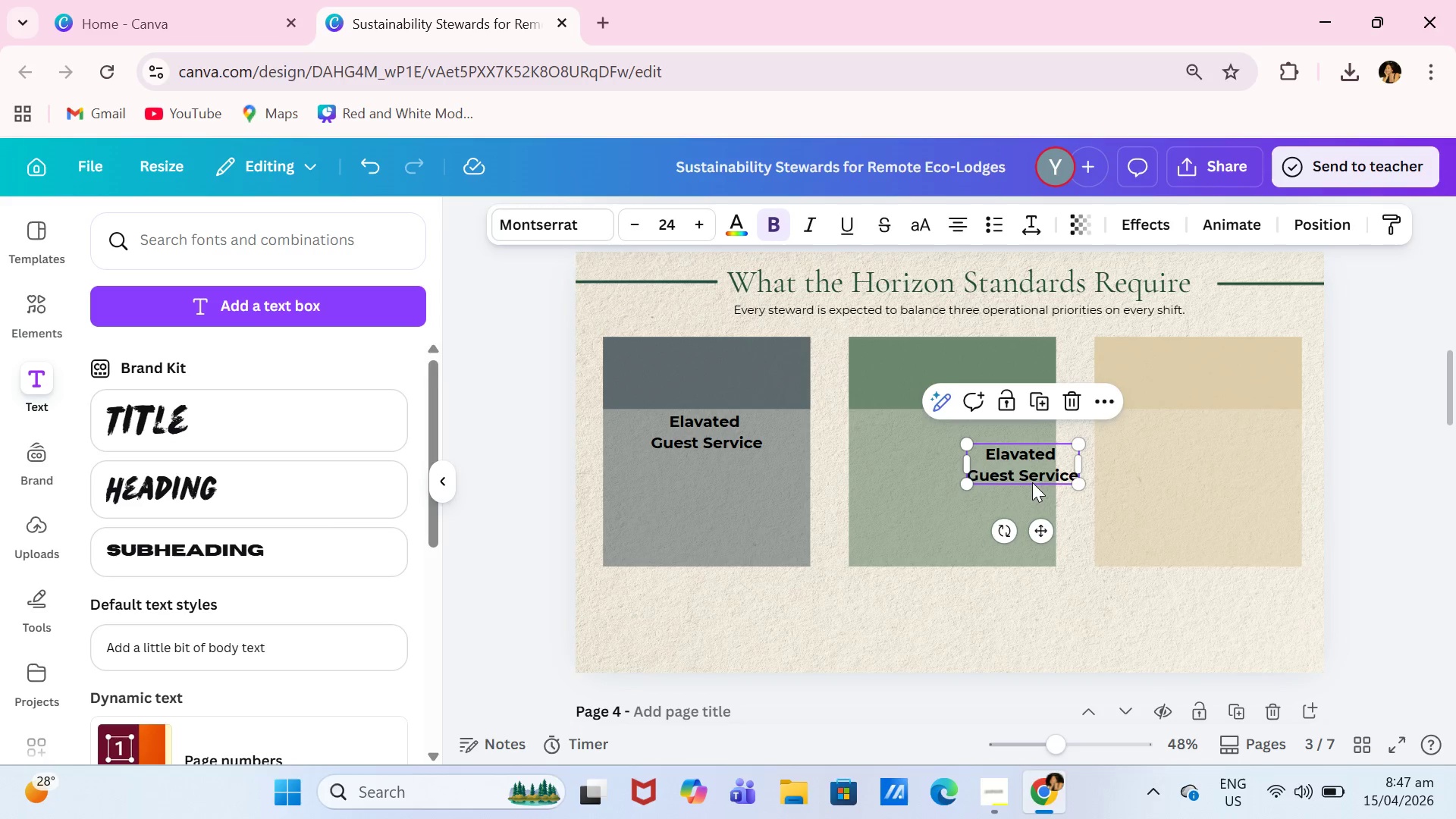 
double_click([1032, 482])
 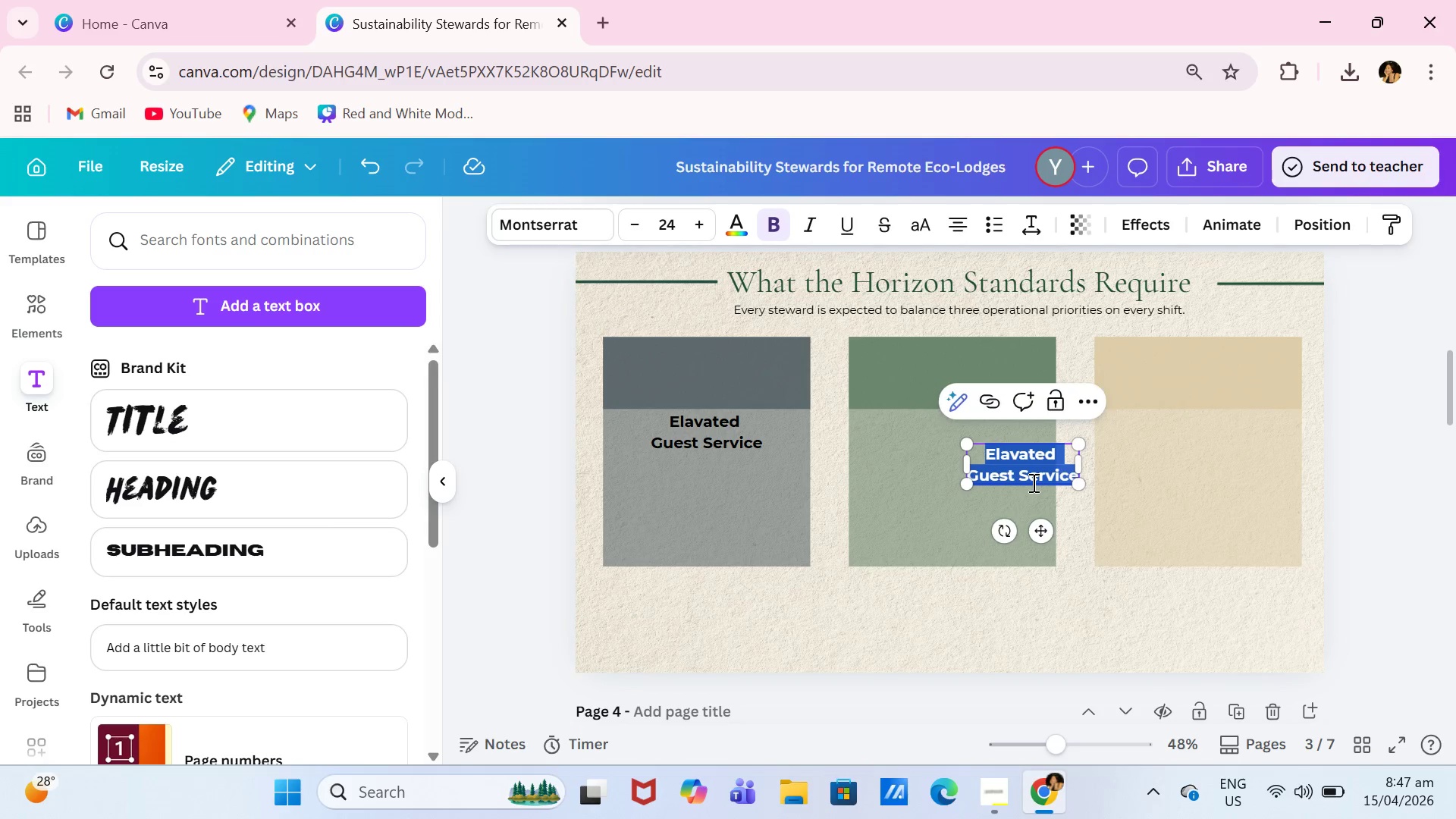 
type(Environmental )
 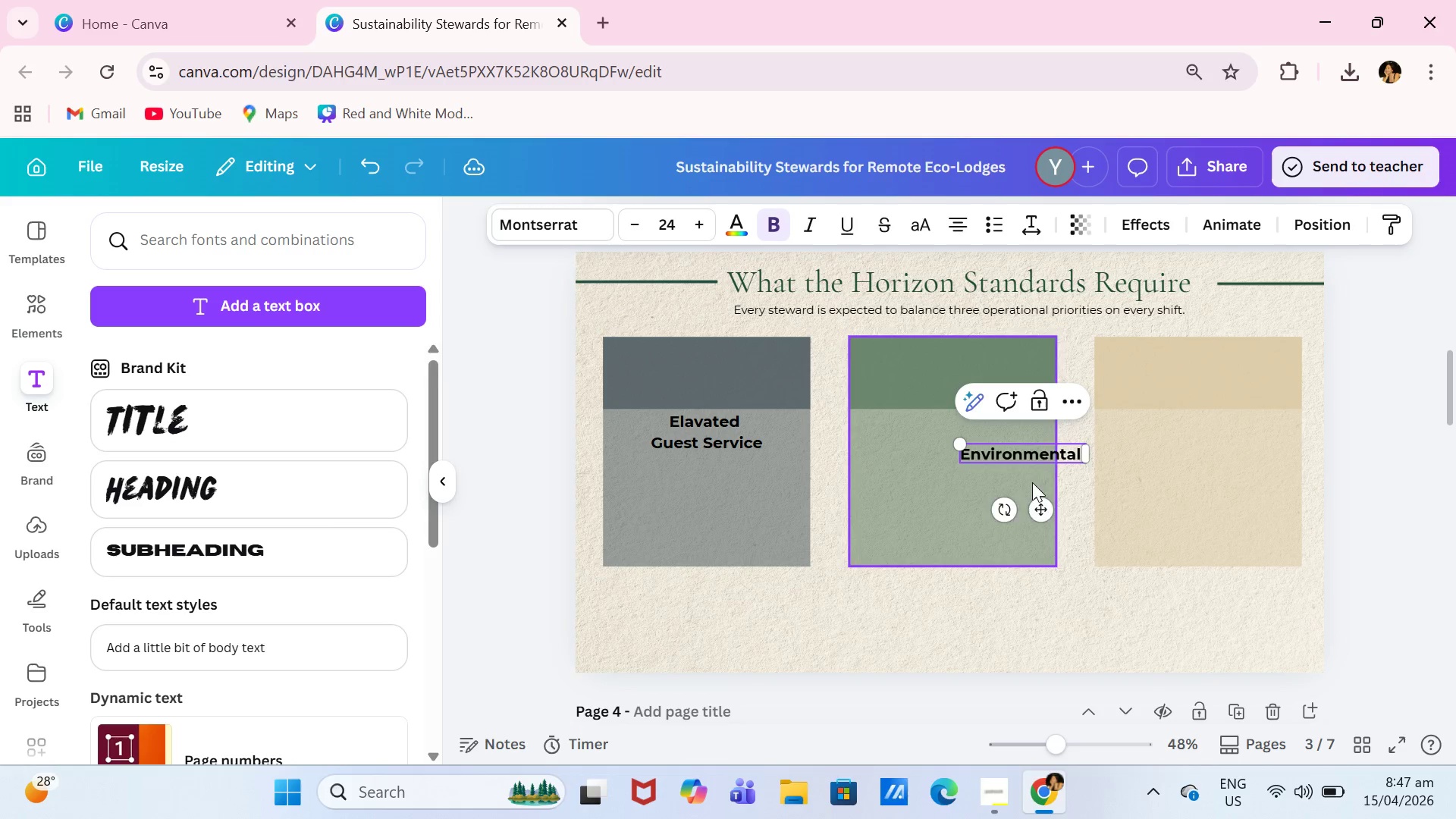 
key(Enter)
 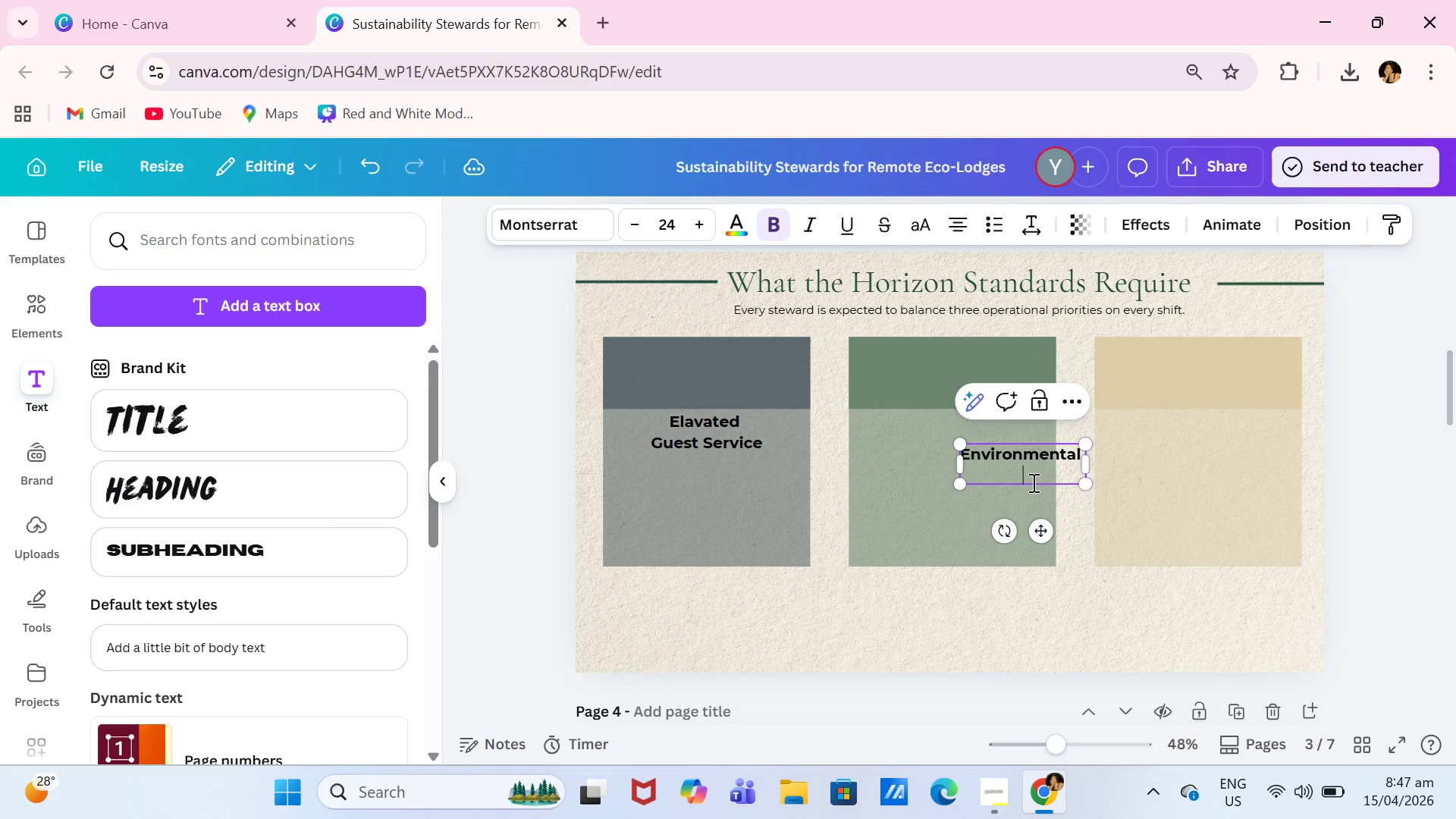 
type(Protection)
 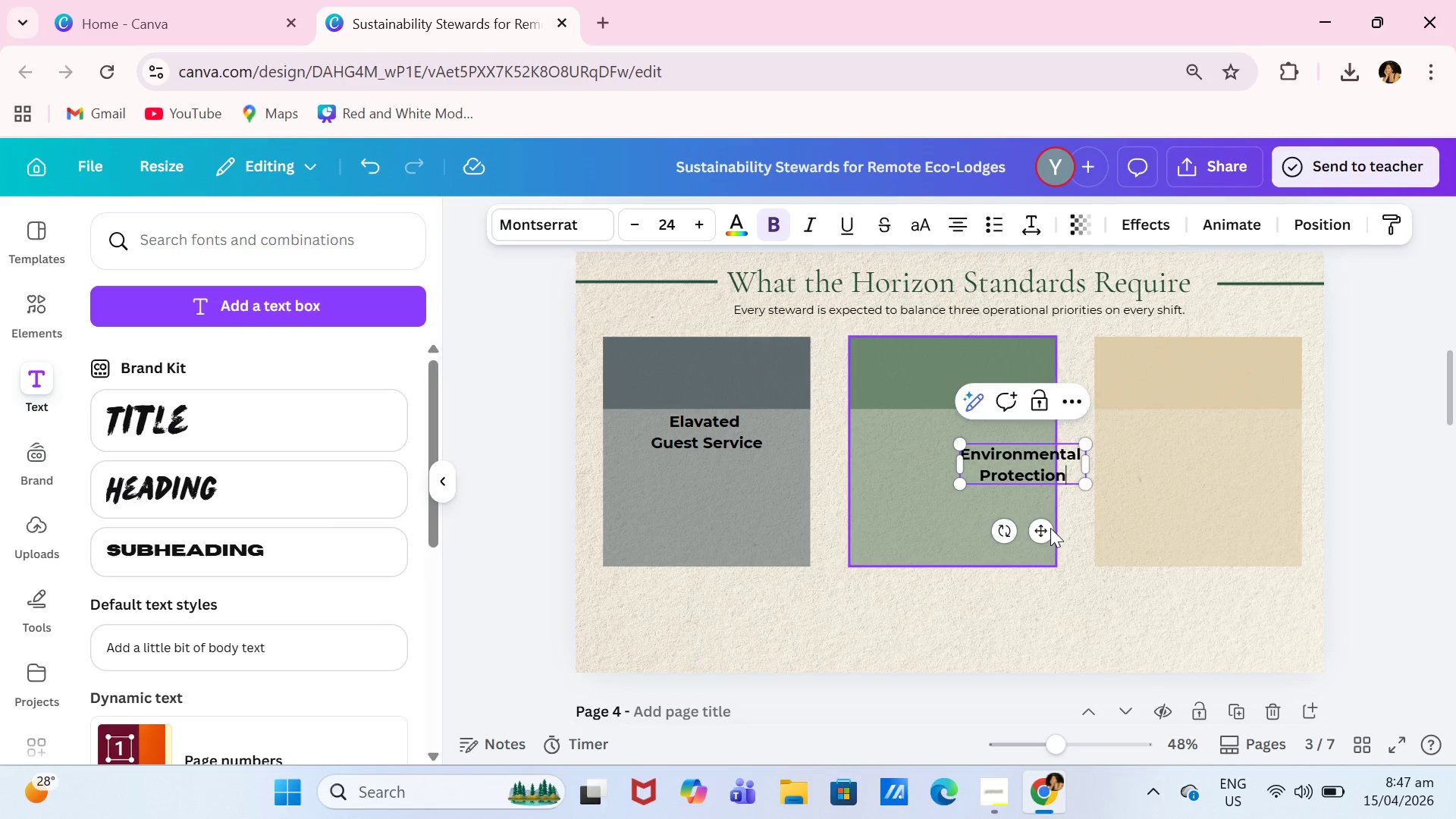 
left_click_drag(start_coordinate=[1039, 530], to_coordinate=[970, 494])
 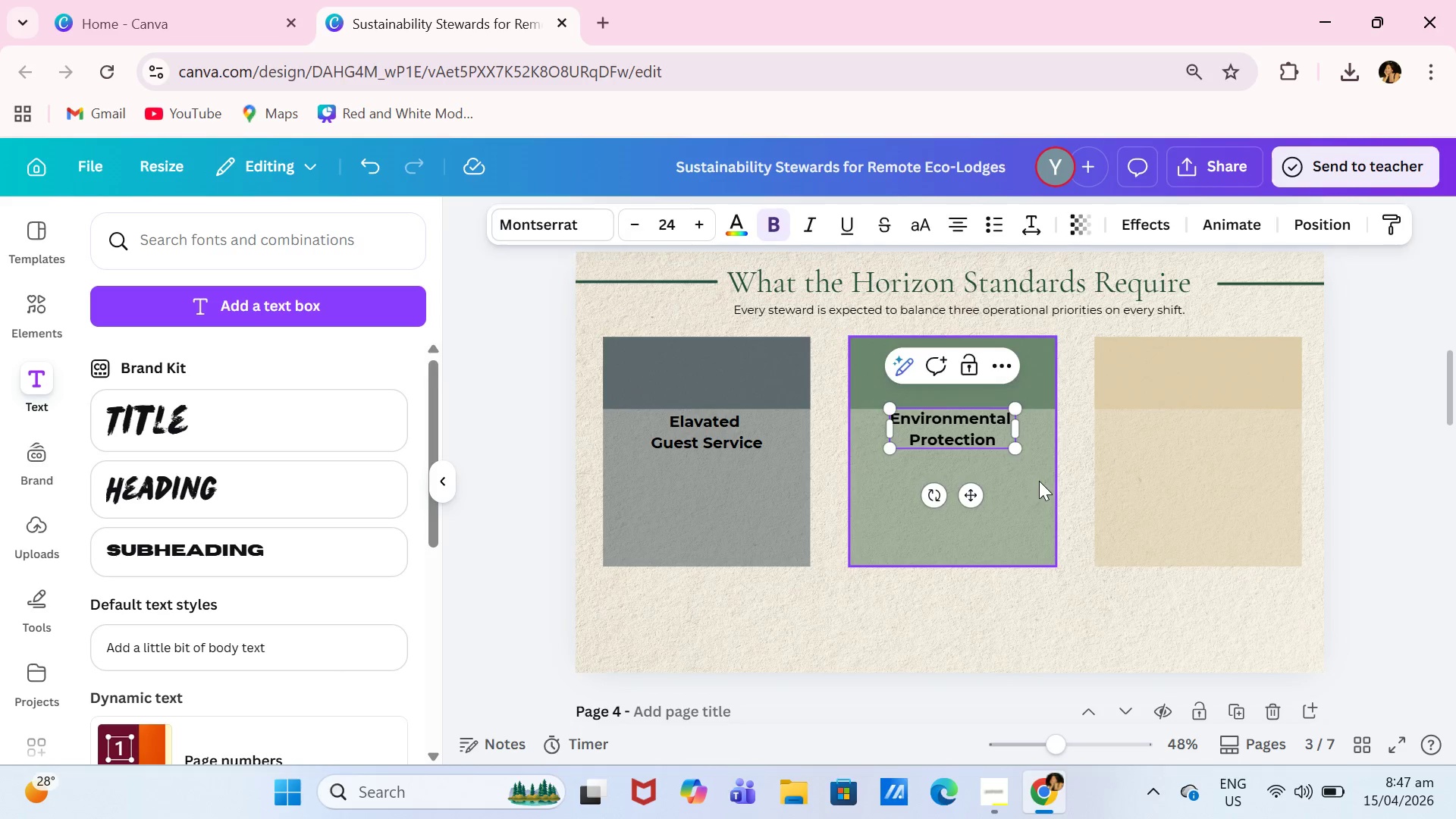 
double_click([971, 432])
 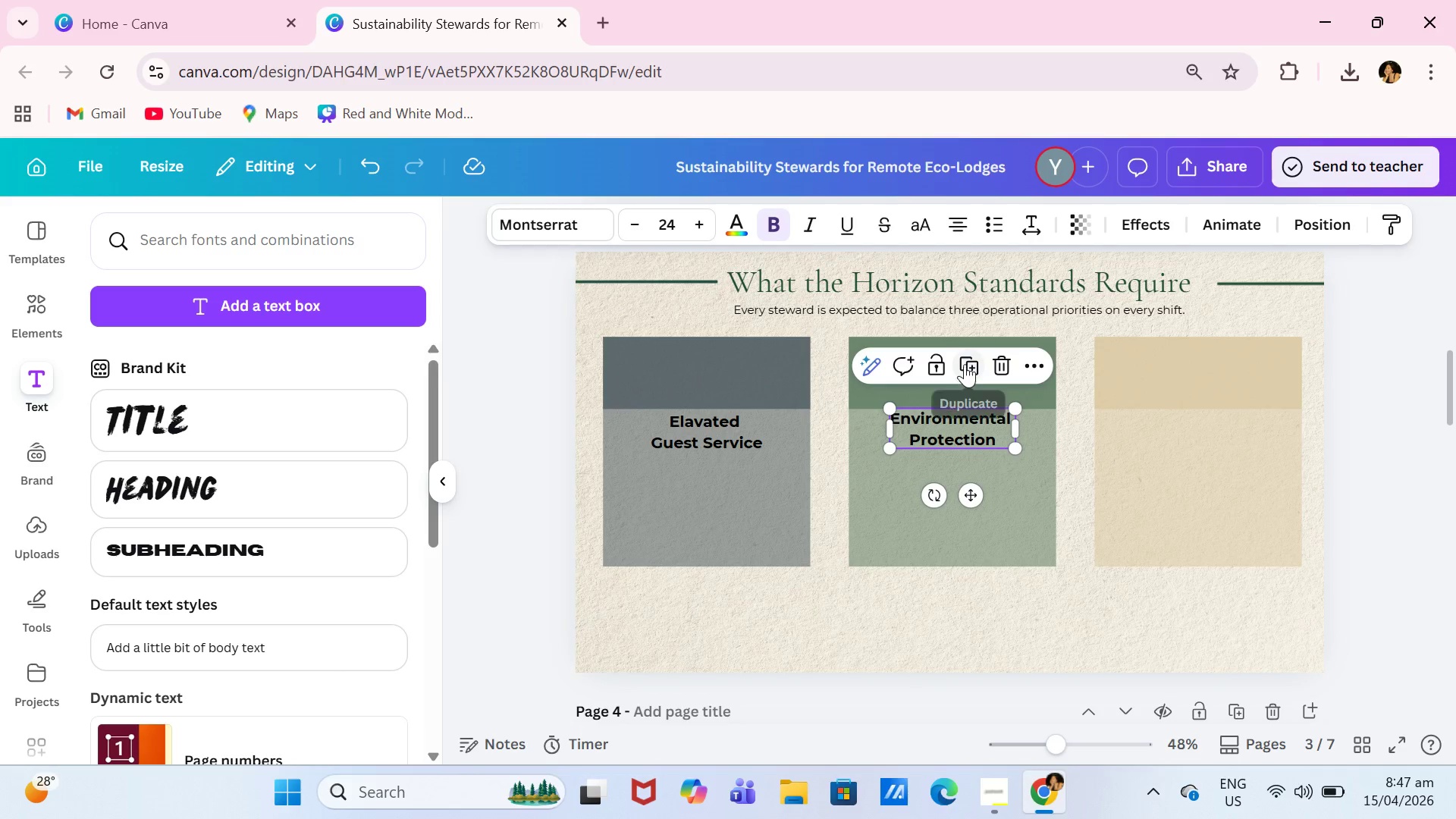 
triple_click([965, 364])
 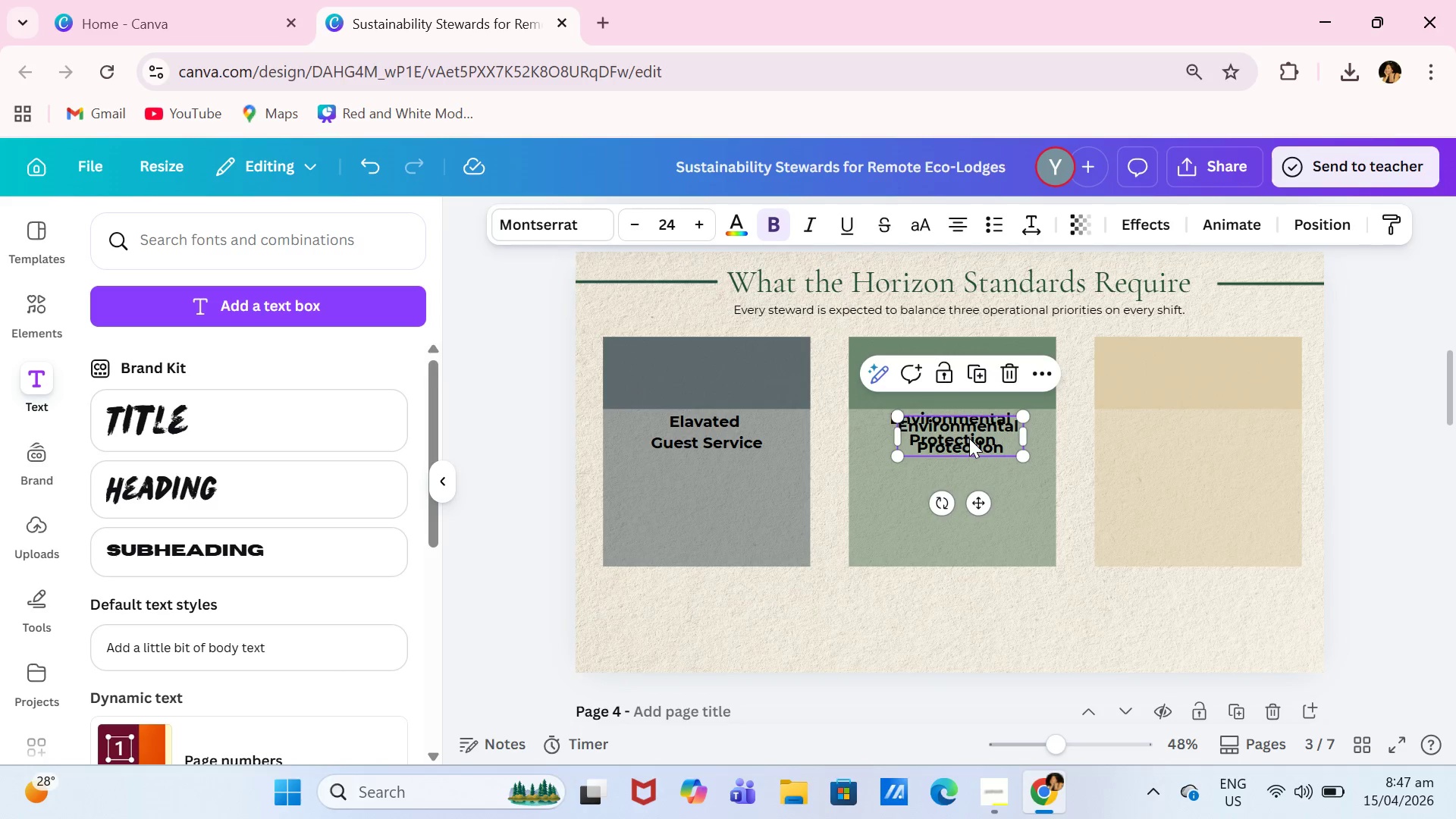 
left_click_drag(start_coordinate=[969, 438], to_coordinate=[1212, 436])
 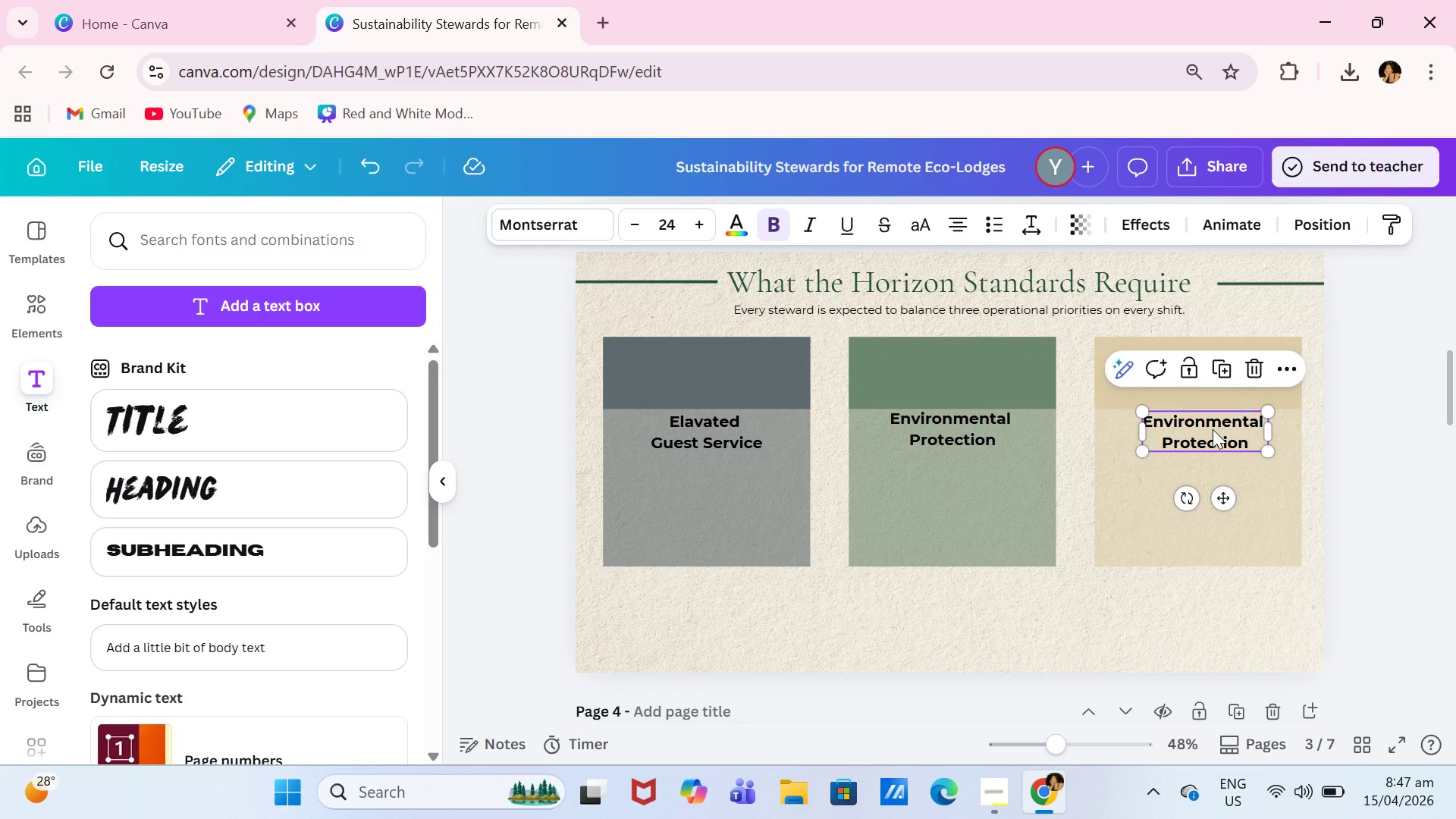 
left_click([1213, 427])
 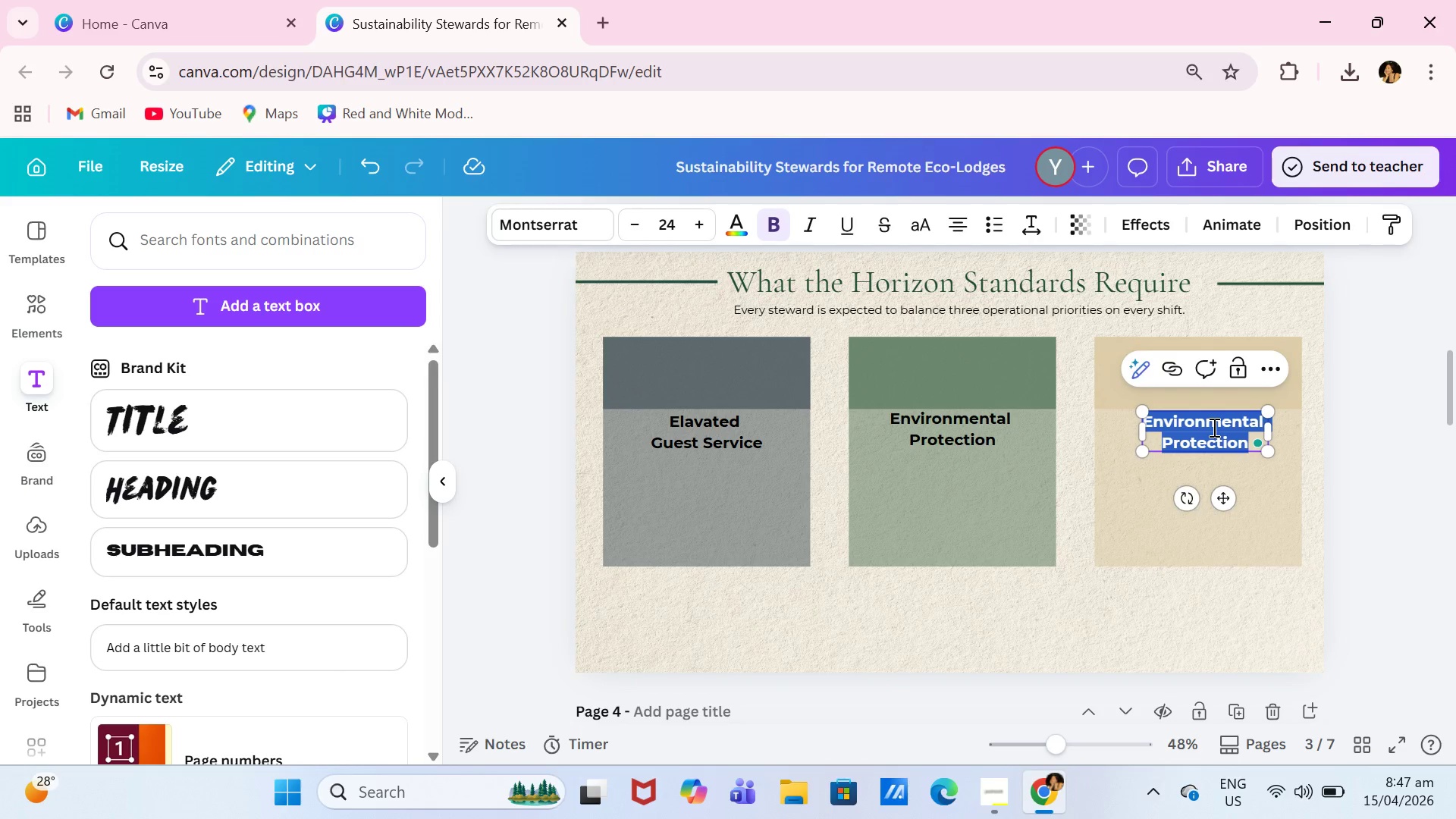 
type(Cultural )
 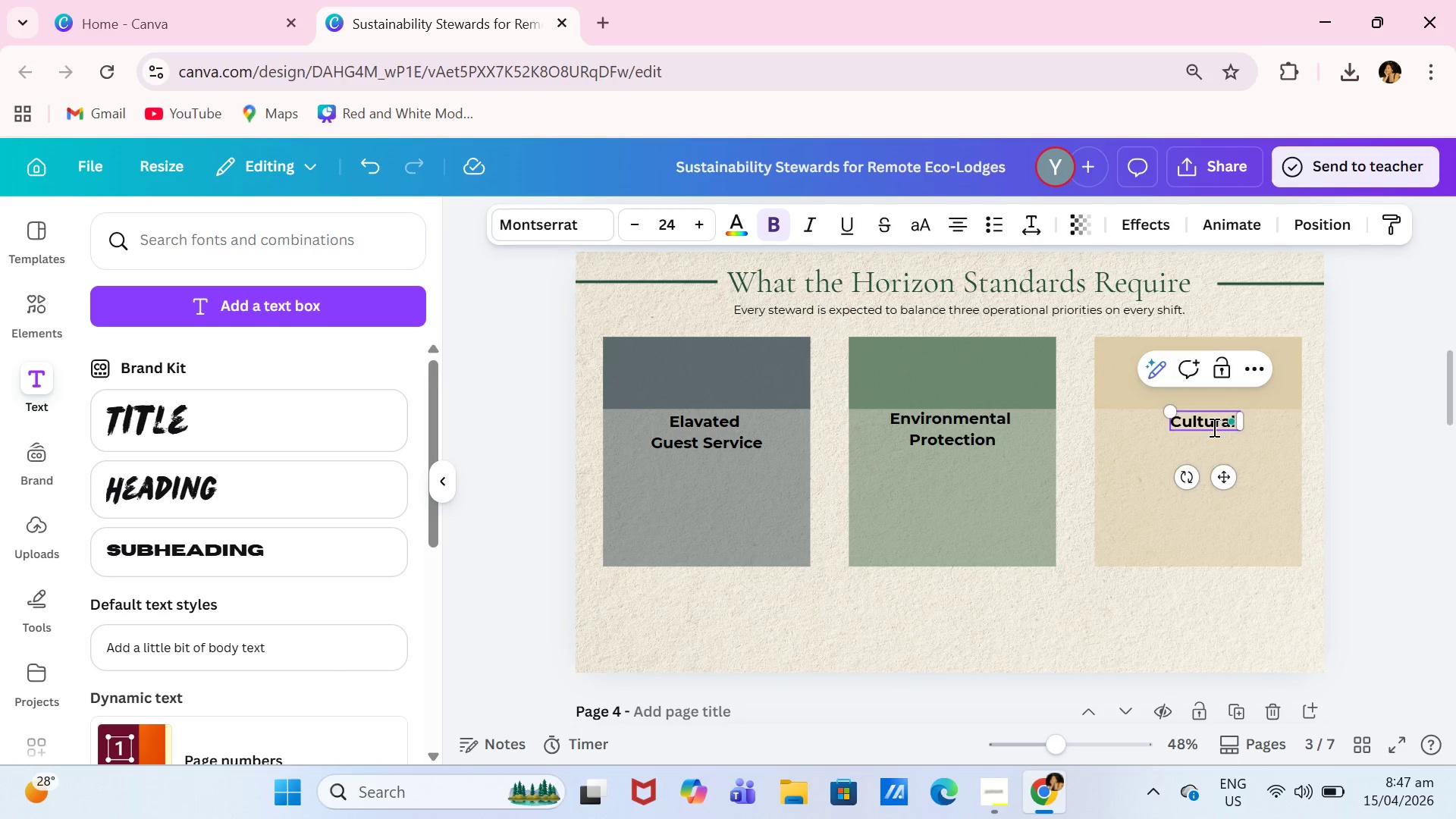 
key(Enter)
 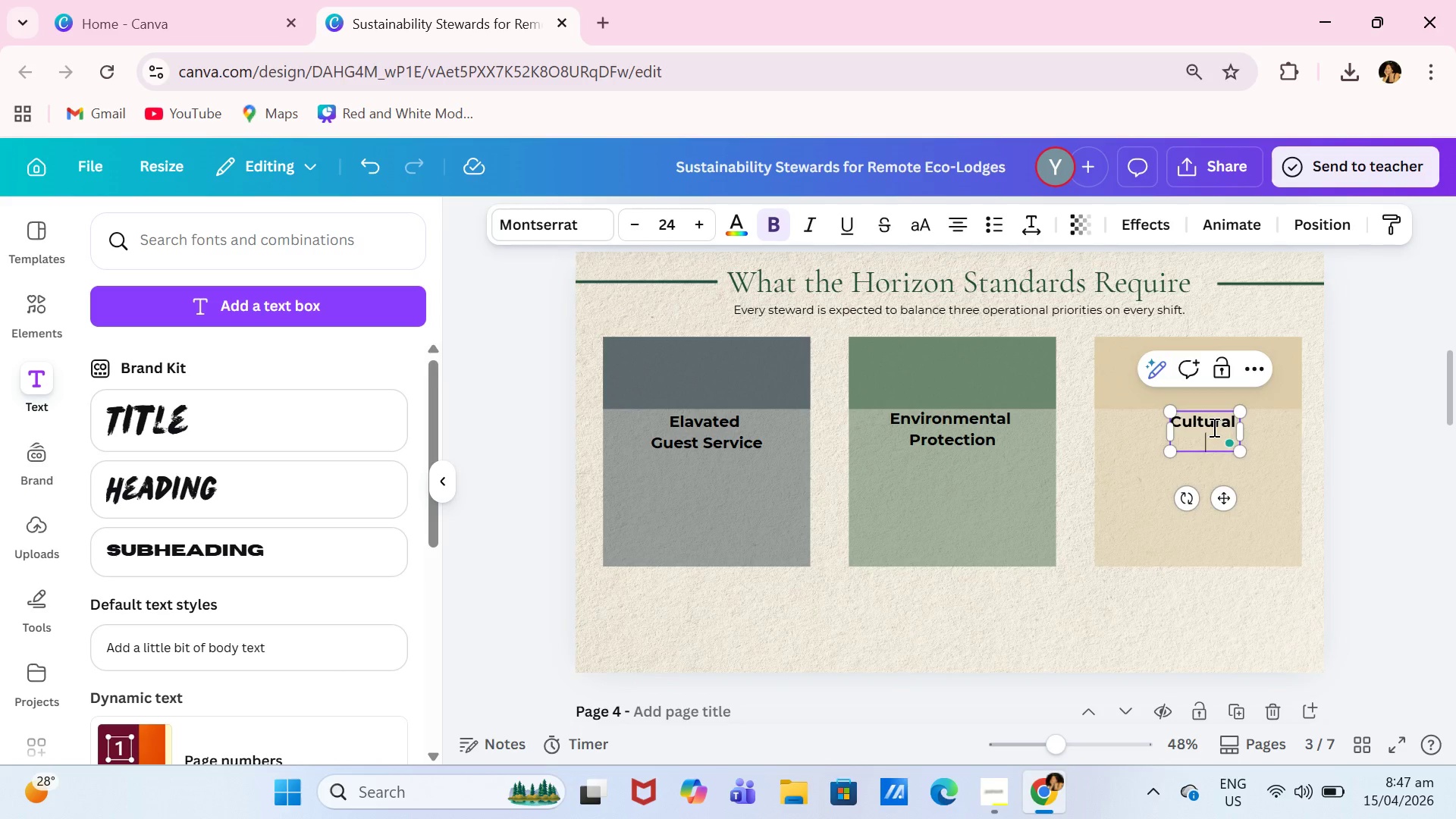 
type(Respect)
 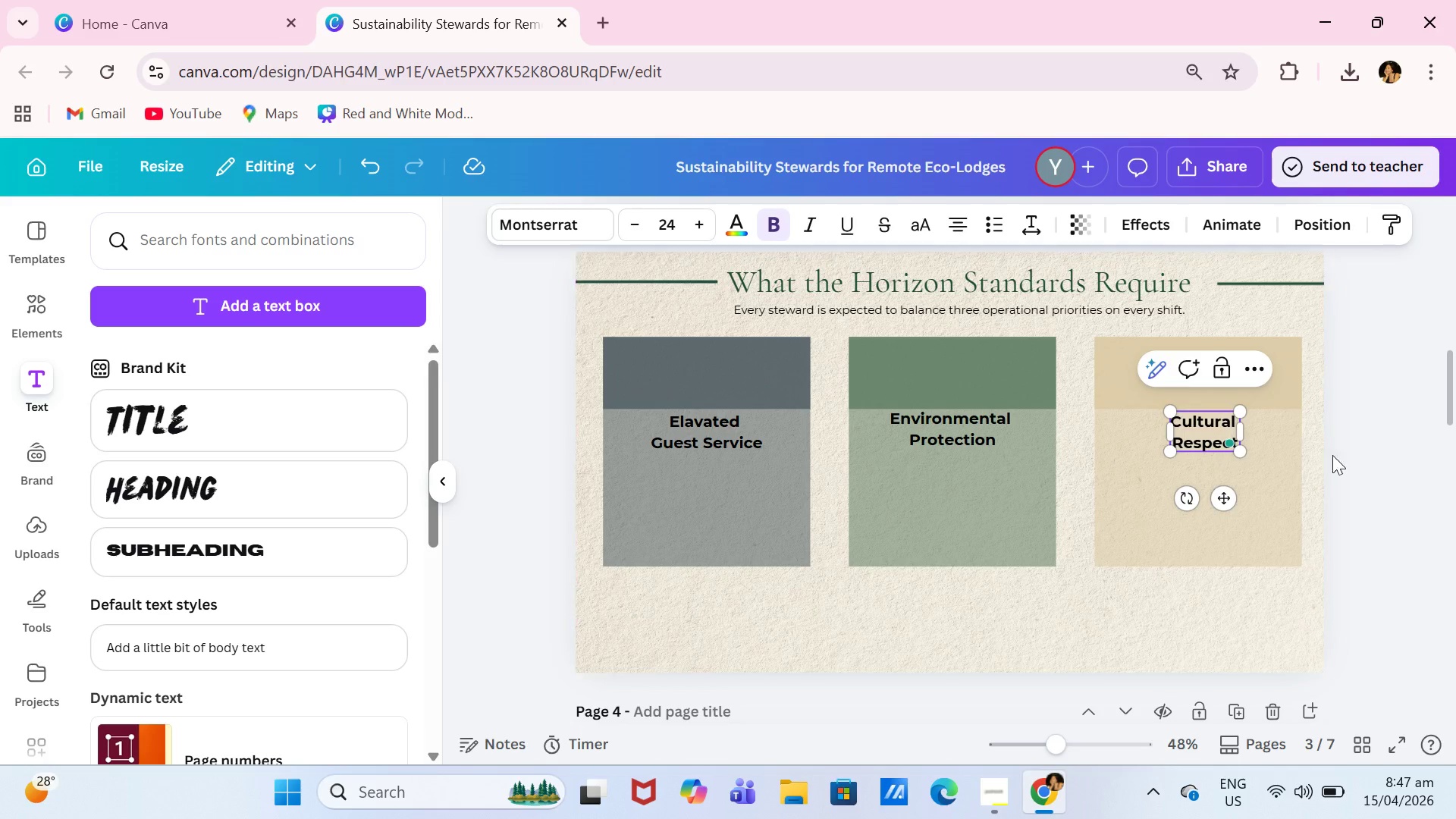 
left_click([1351, 457])
 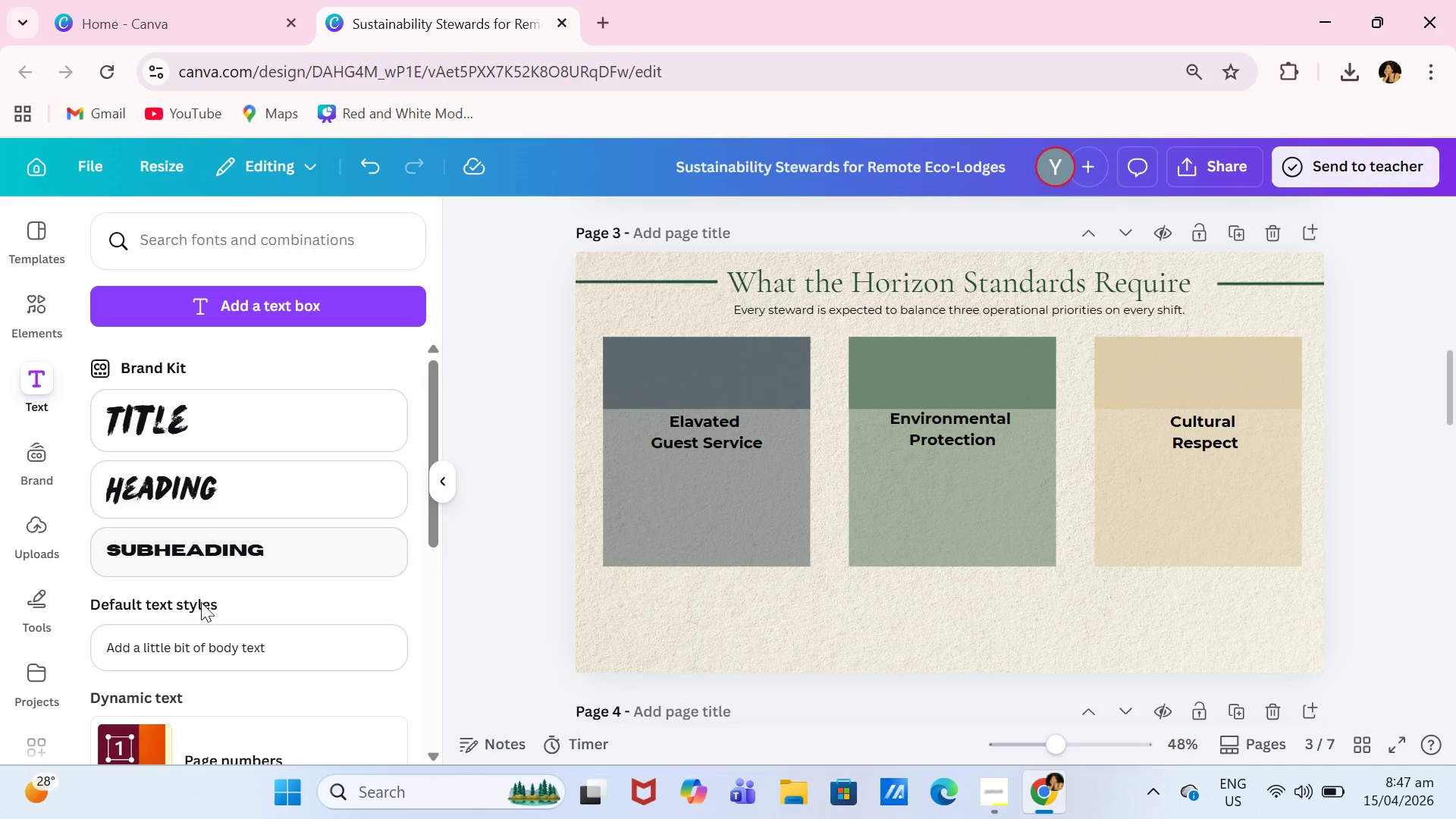 
left_click([207, 645])
 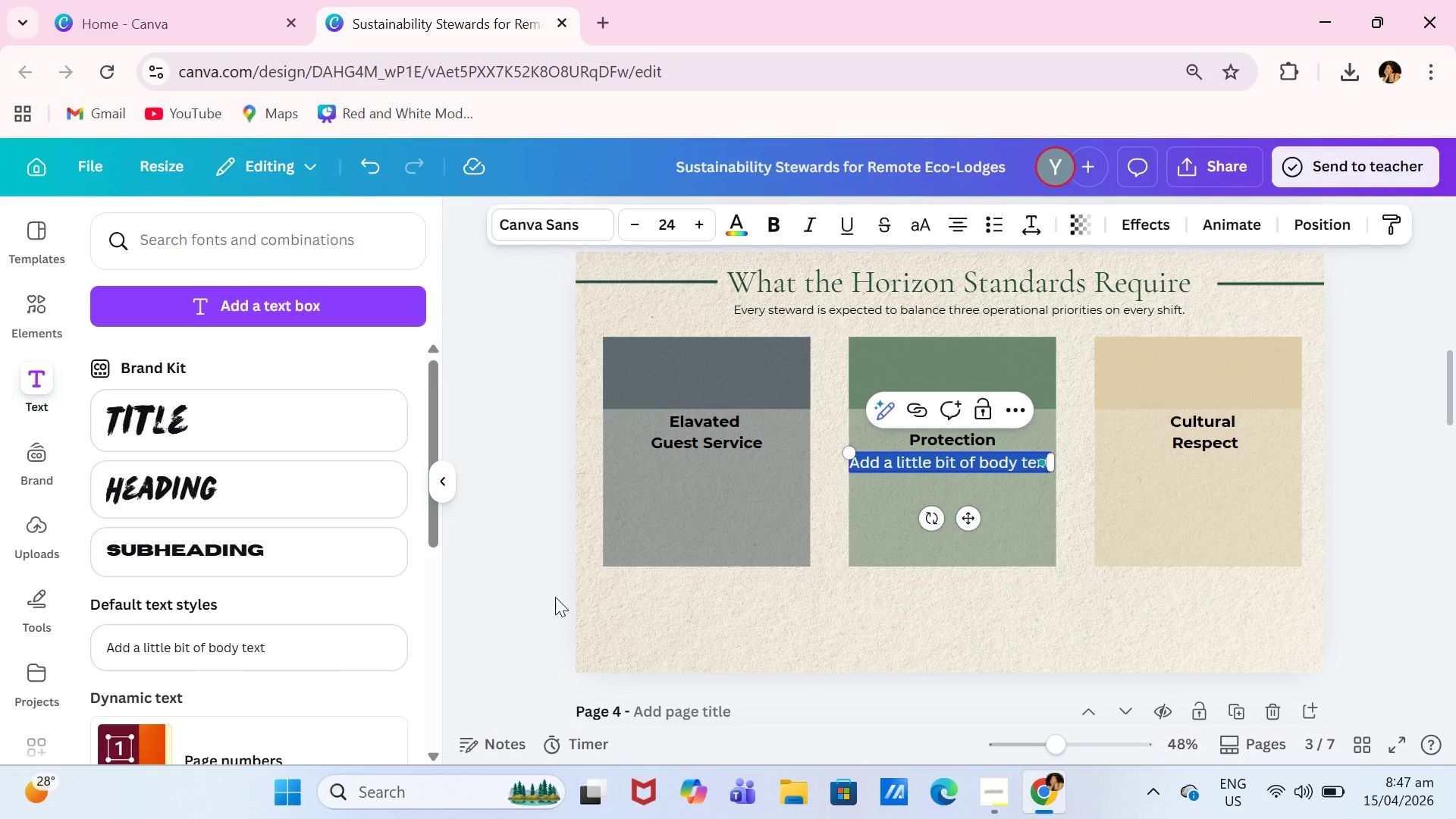 
wait(7.25)
 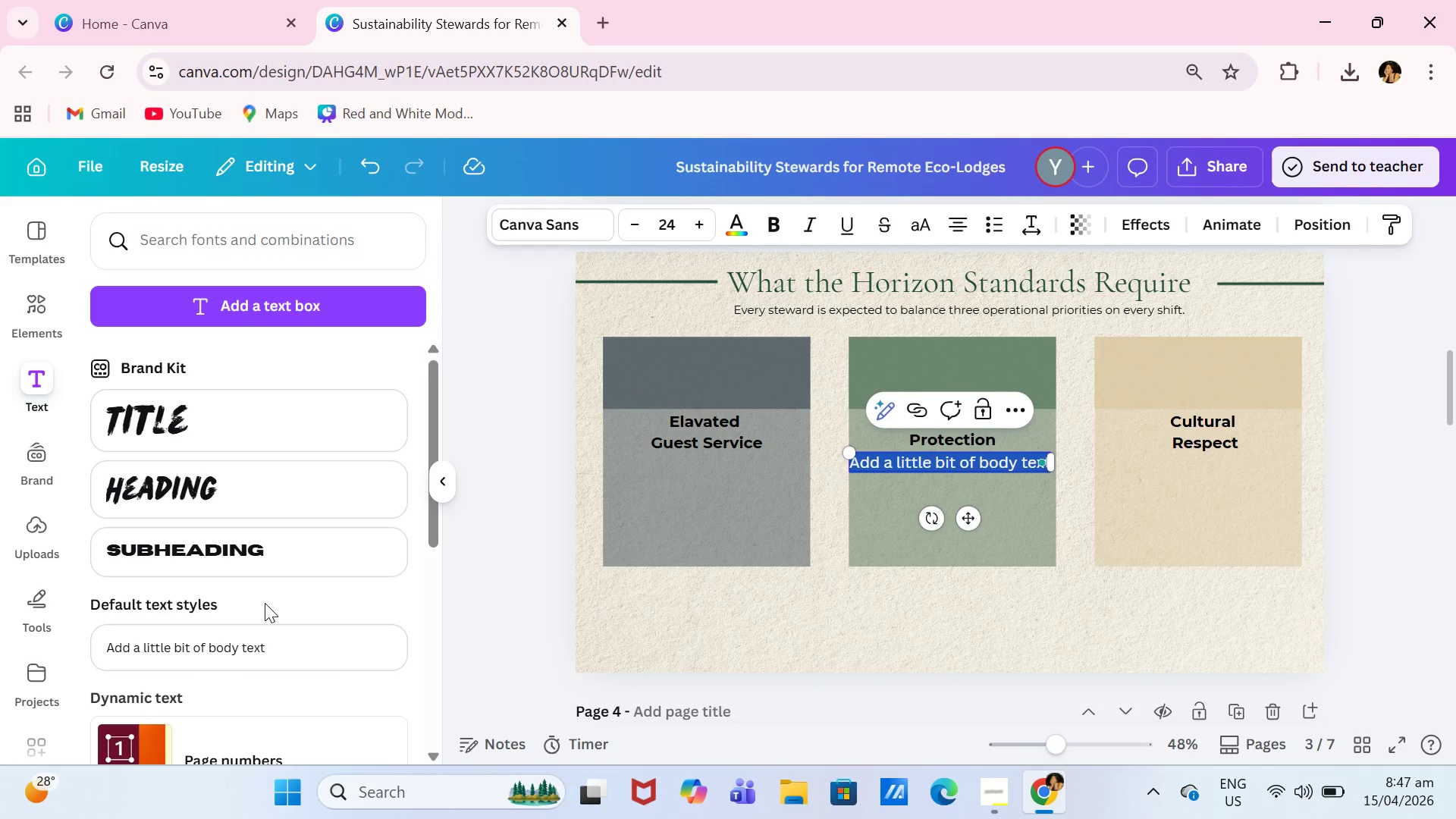 
type(Anticiopated)
key(Backspace)
key(Backspace)
key(Backspace)
key(Backspace)
key(Backspace)
key(Backspace)
type(pated guest needs with calm, detail-p)
key(Backspace)
type(oriented hospitality.)
 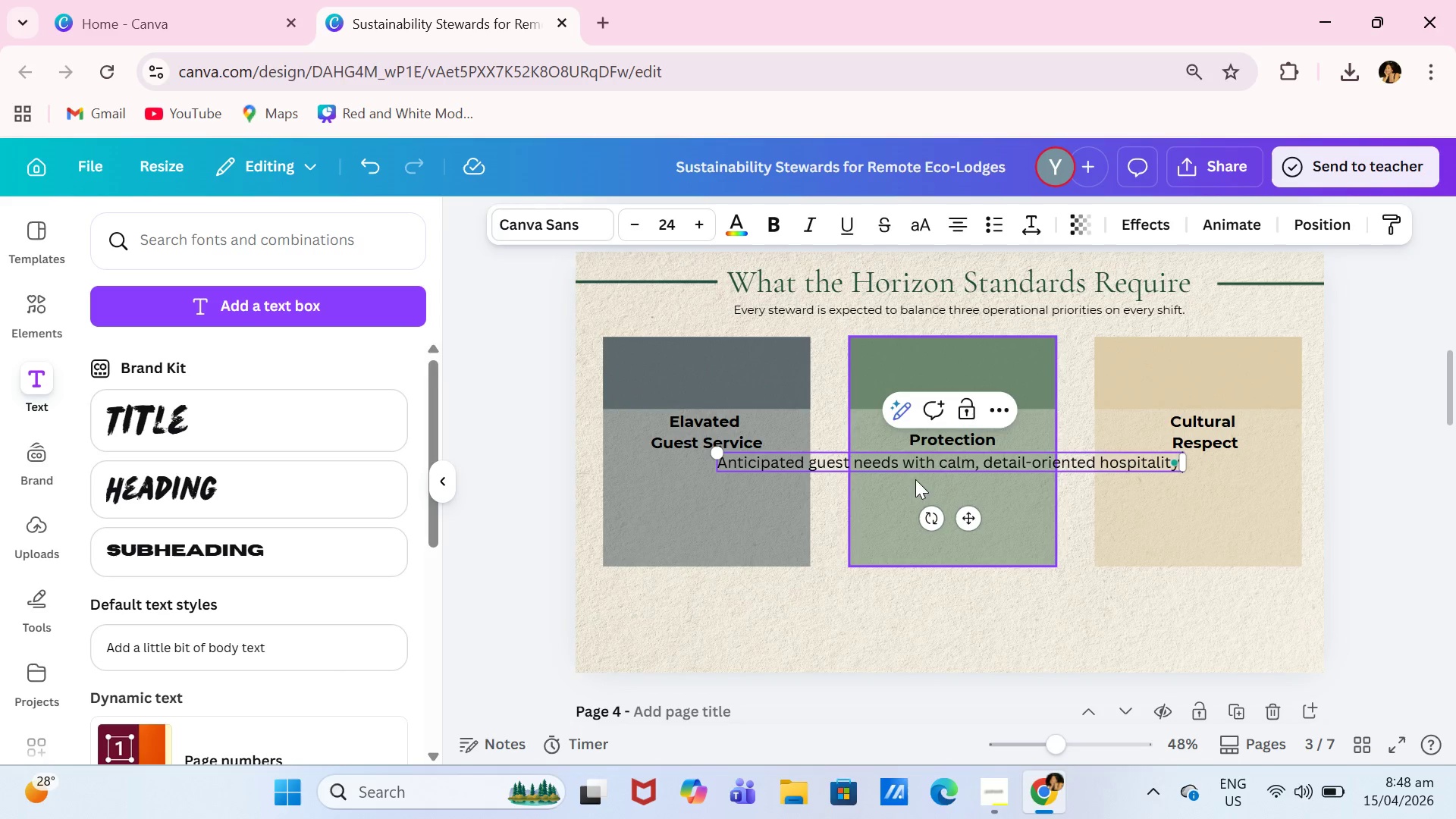 
left_click([905, 462])
 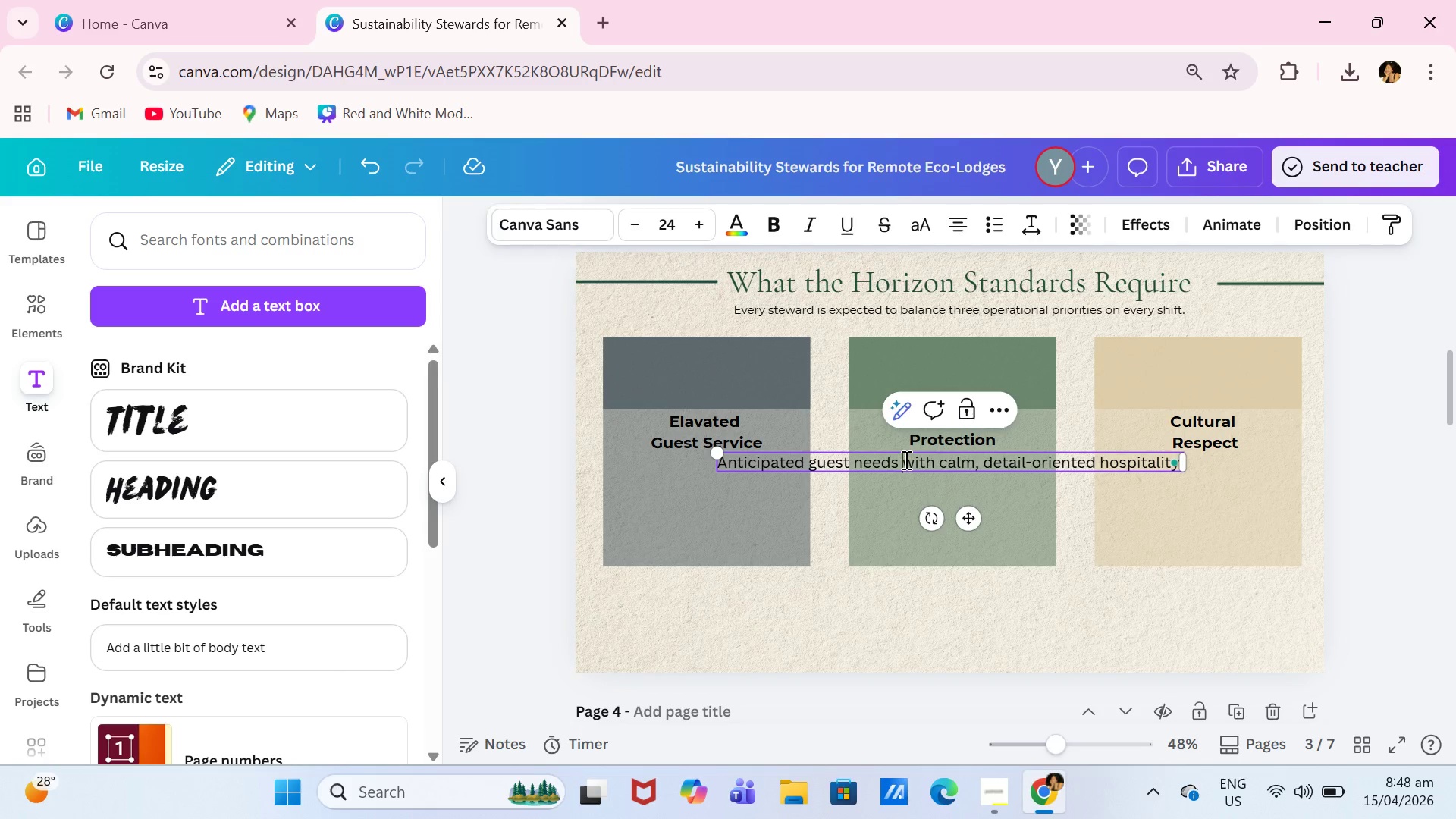 
key(Enter)
 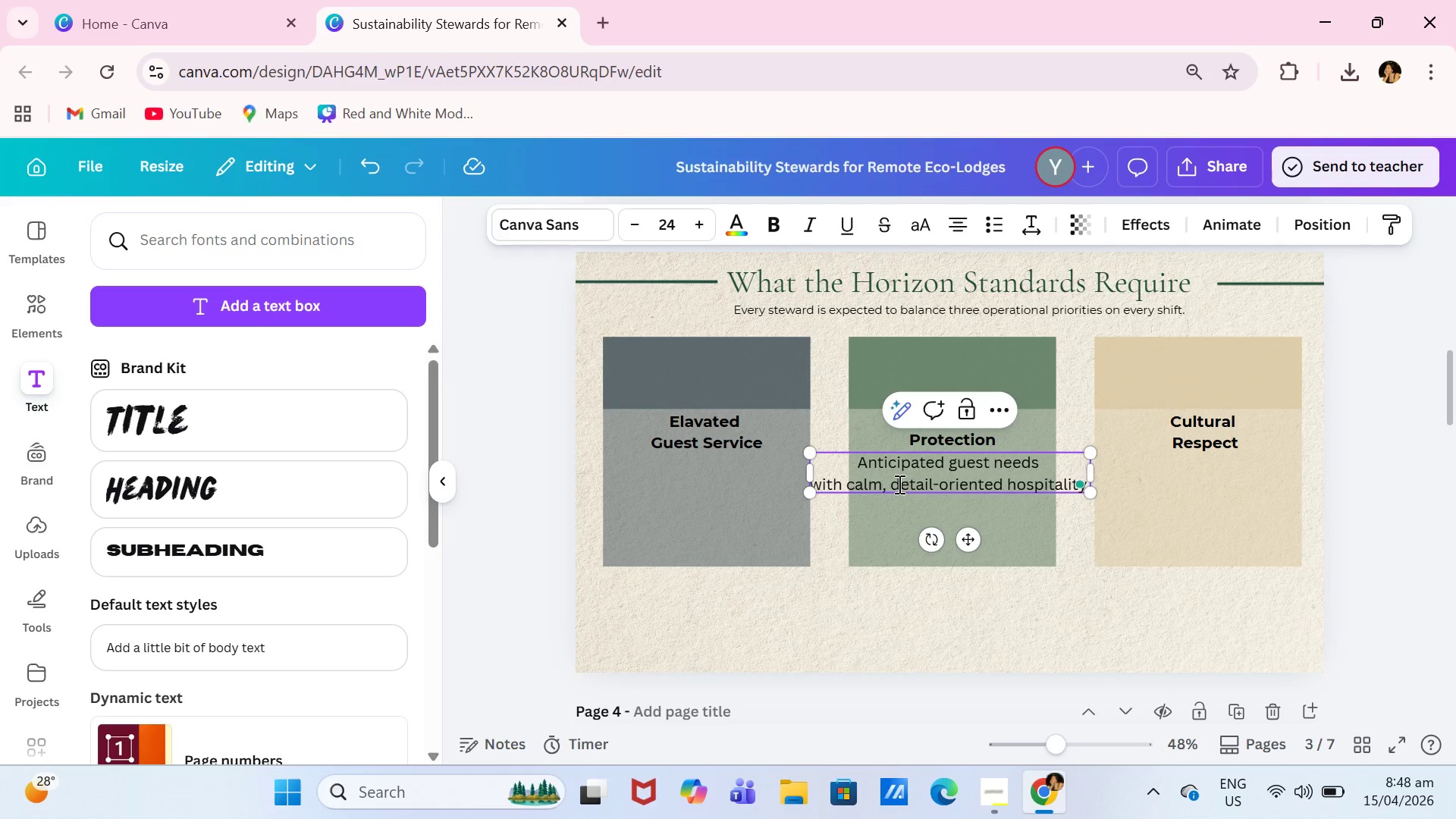 
left_click([895, 485])
 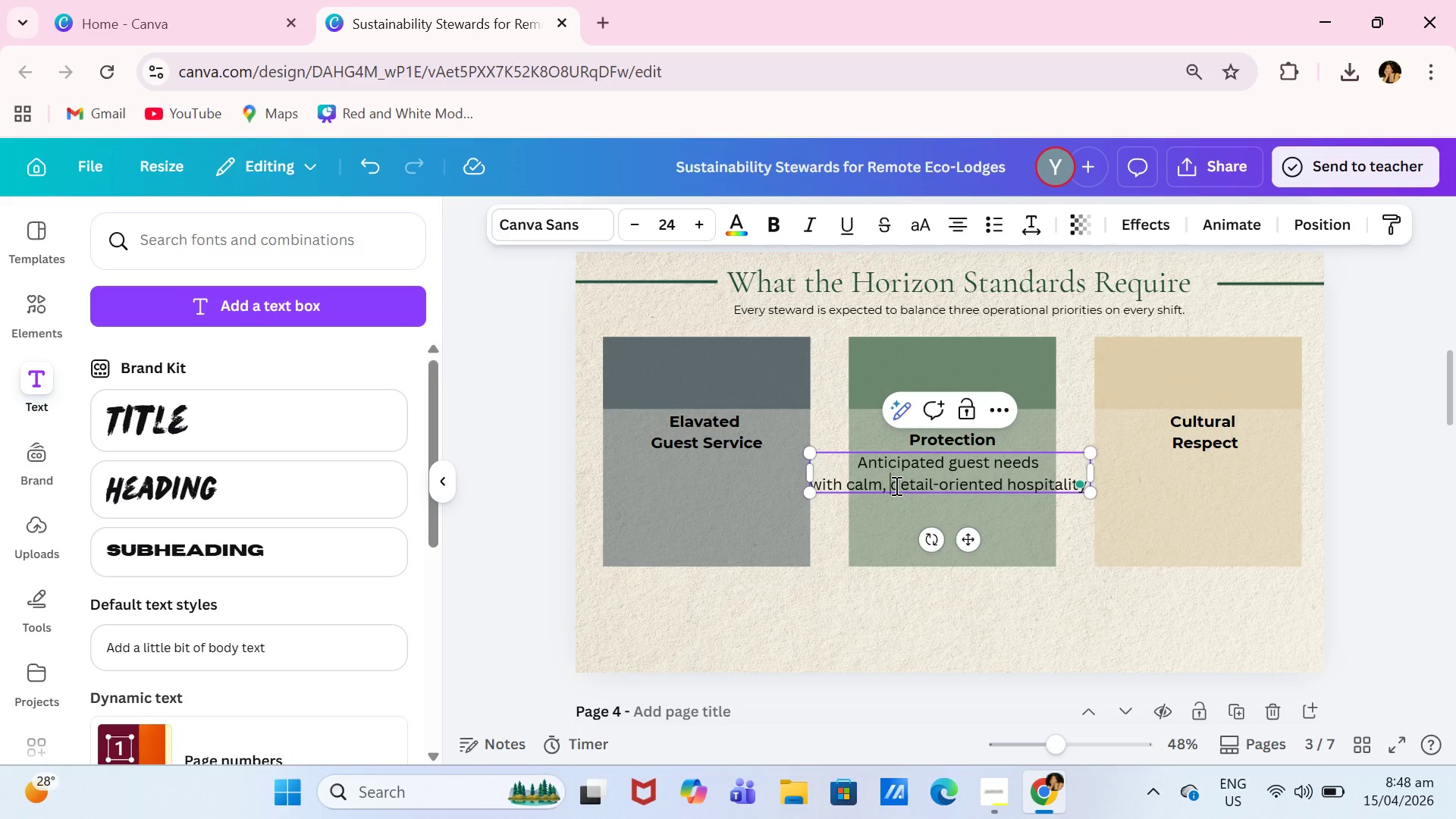 
key(Enter)
 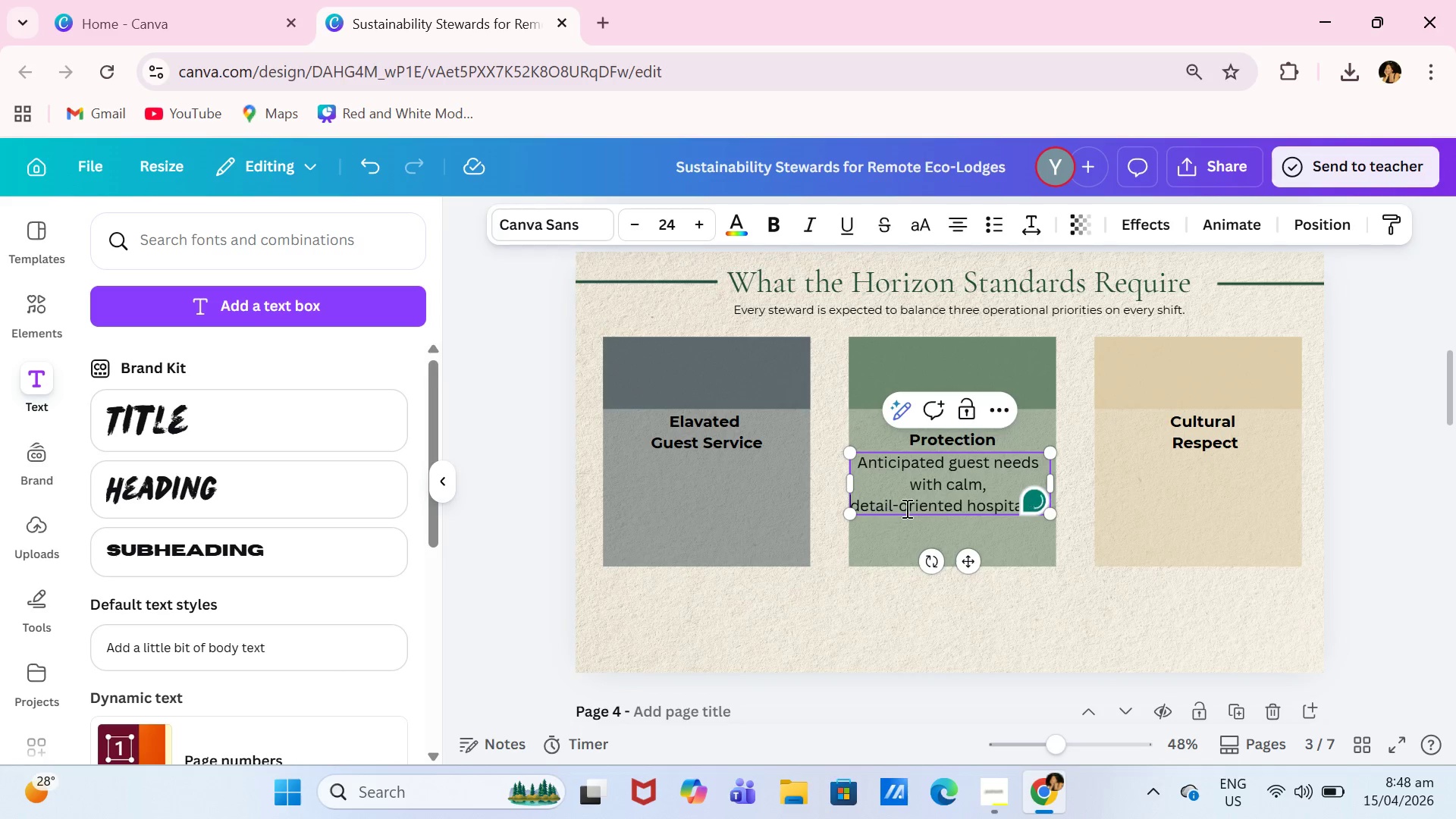 
left_click([905, 508])
 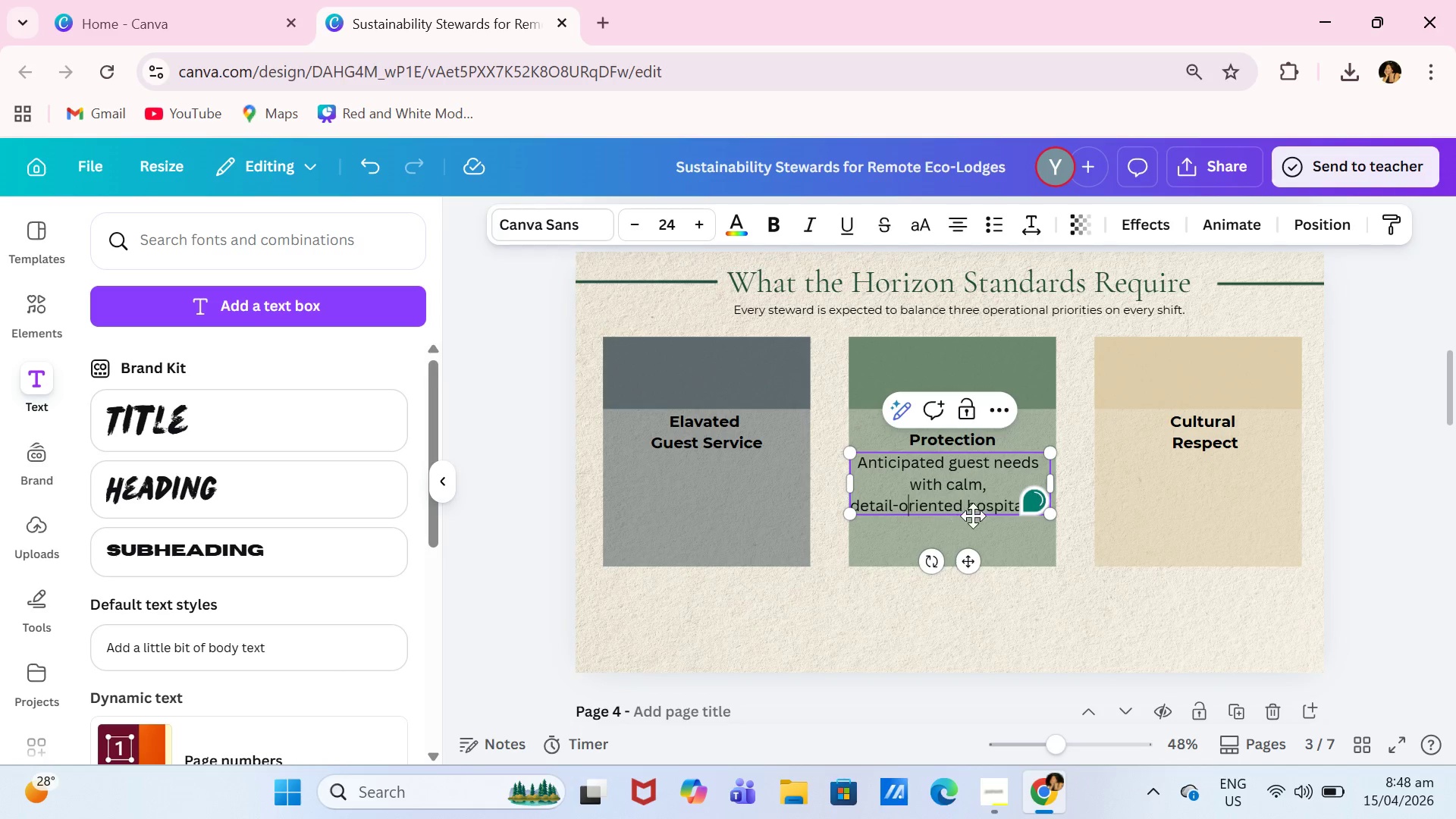 
key(Enter)
 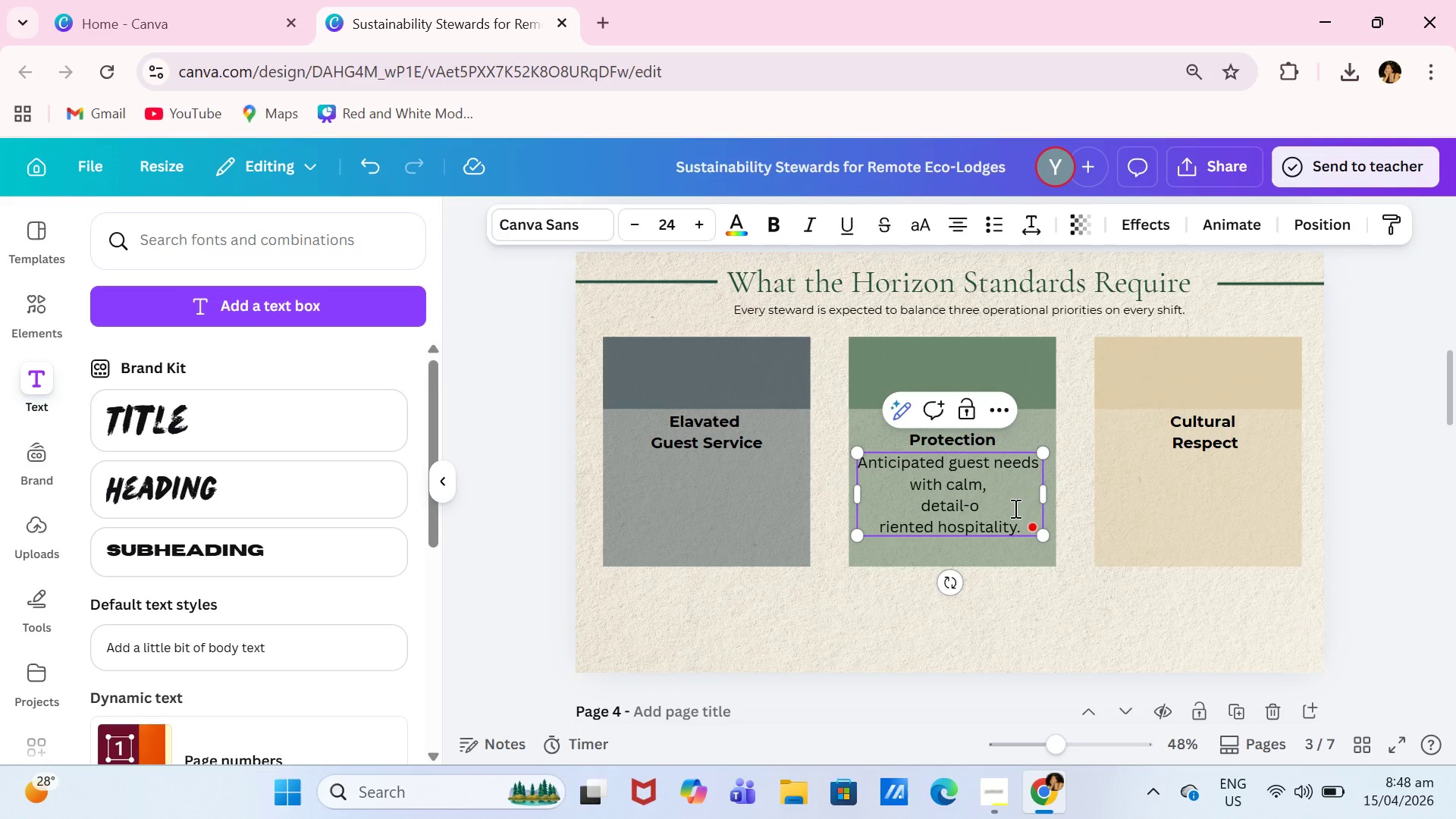 
key(Backspace)
 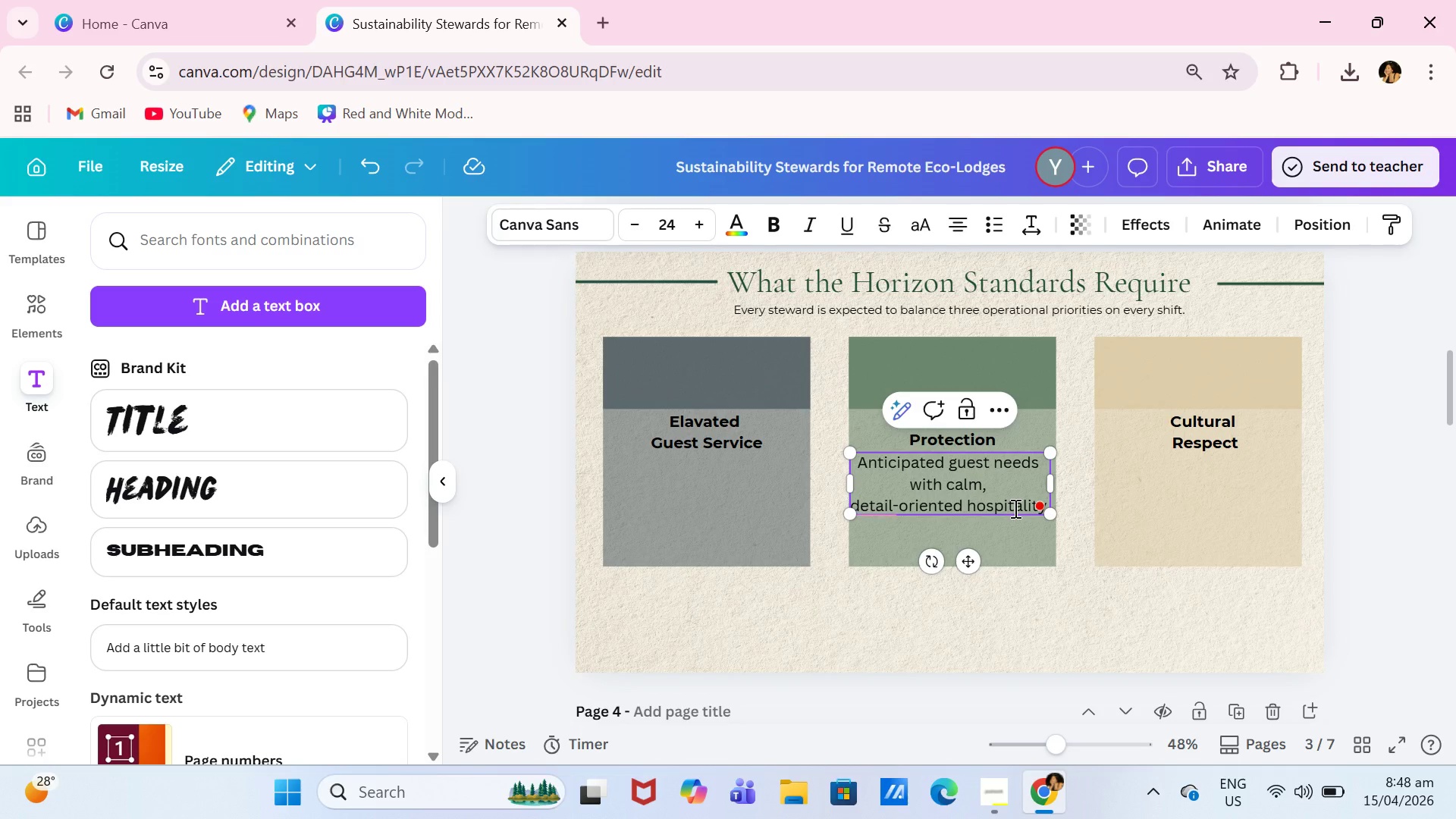 
key(ArrowLeft)
 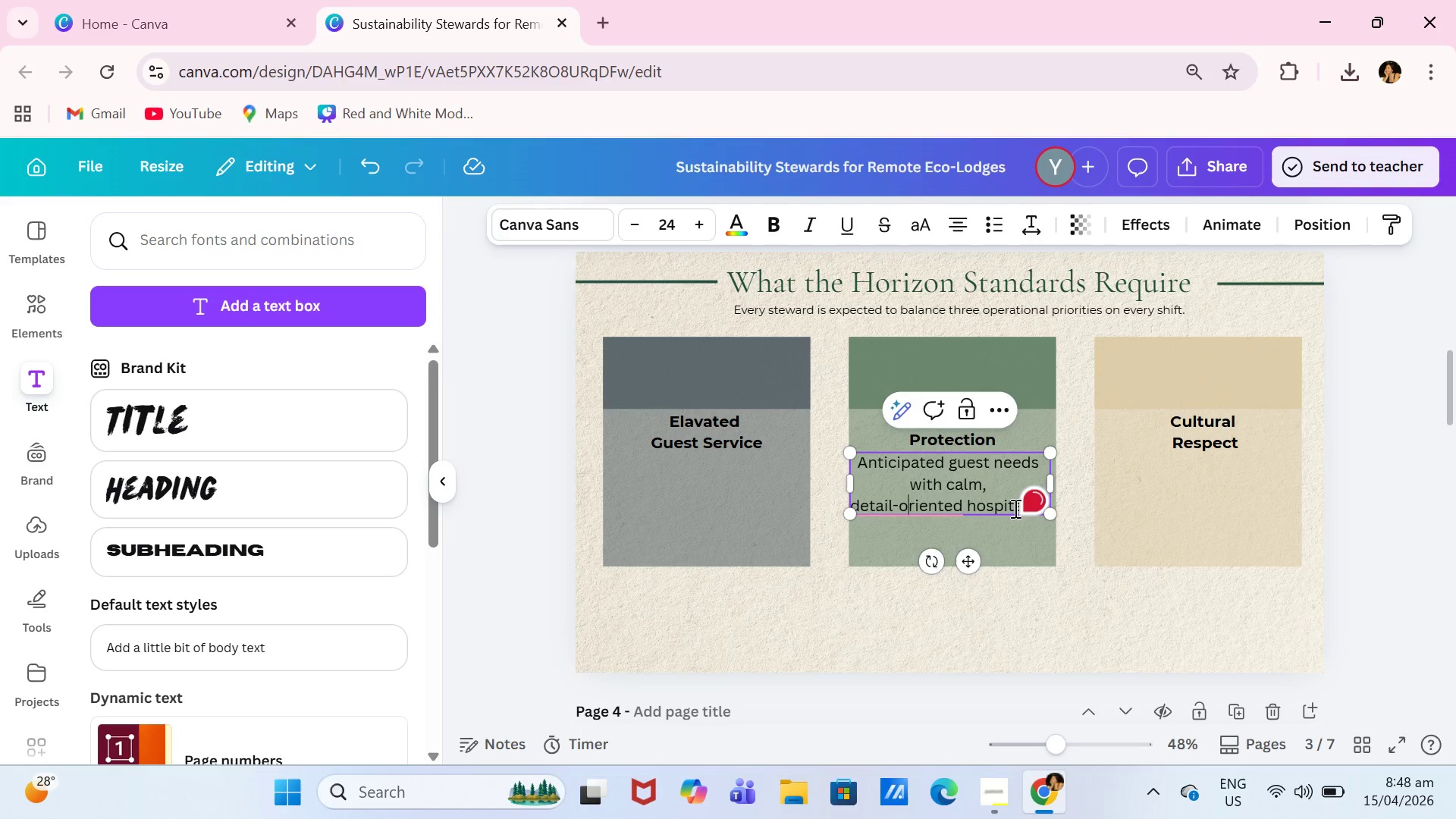 
key(Enter)
 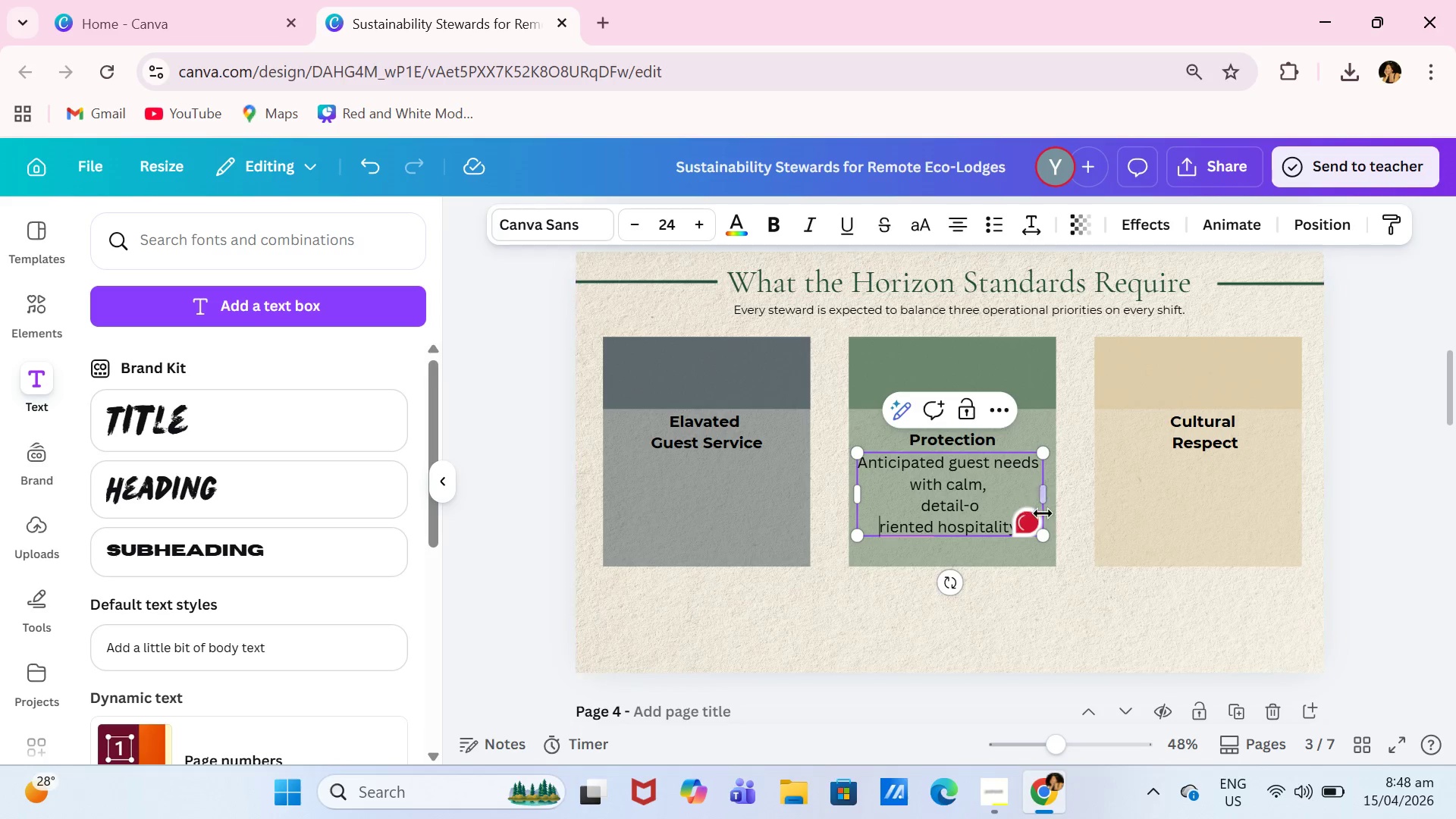 
left_click_drag(start_coordinate=[1037, 535], to_coordinate=[974, 516])
 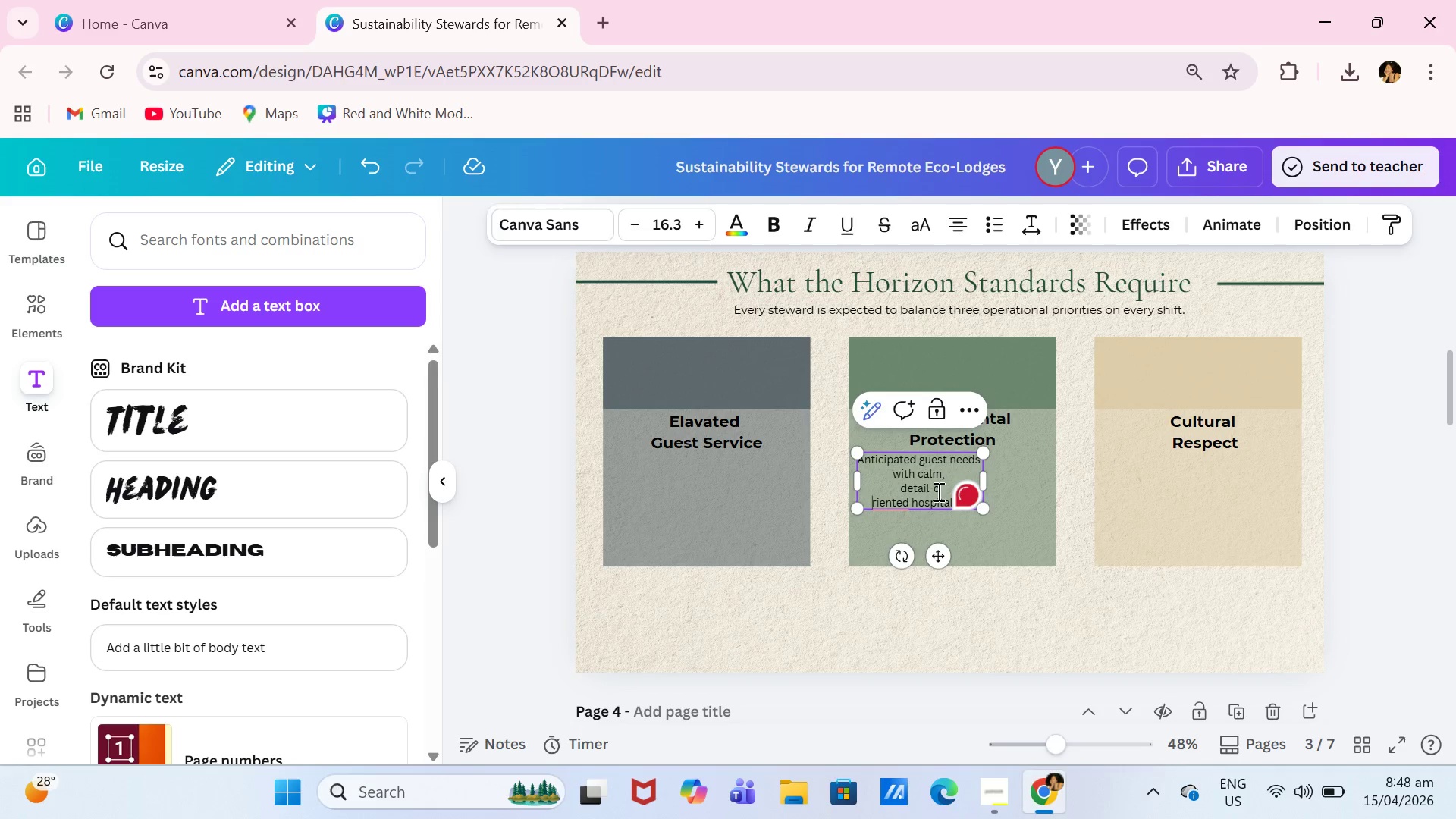 
key(Backspace)
 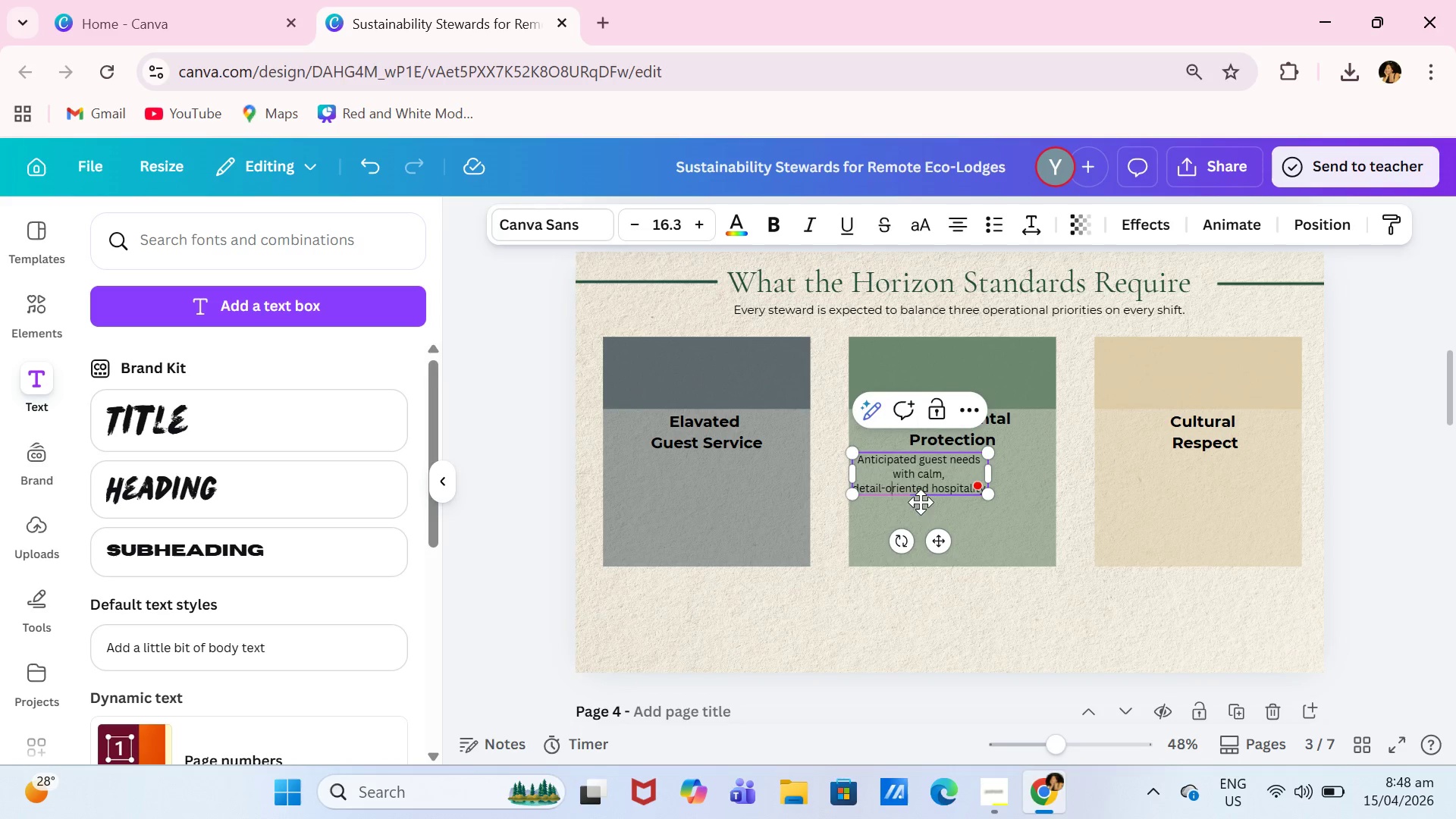 
key(ArrowLeft)
 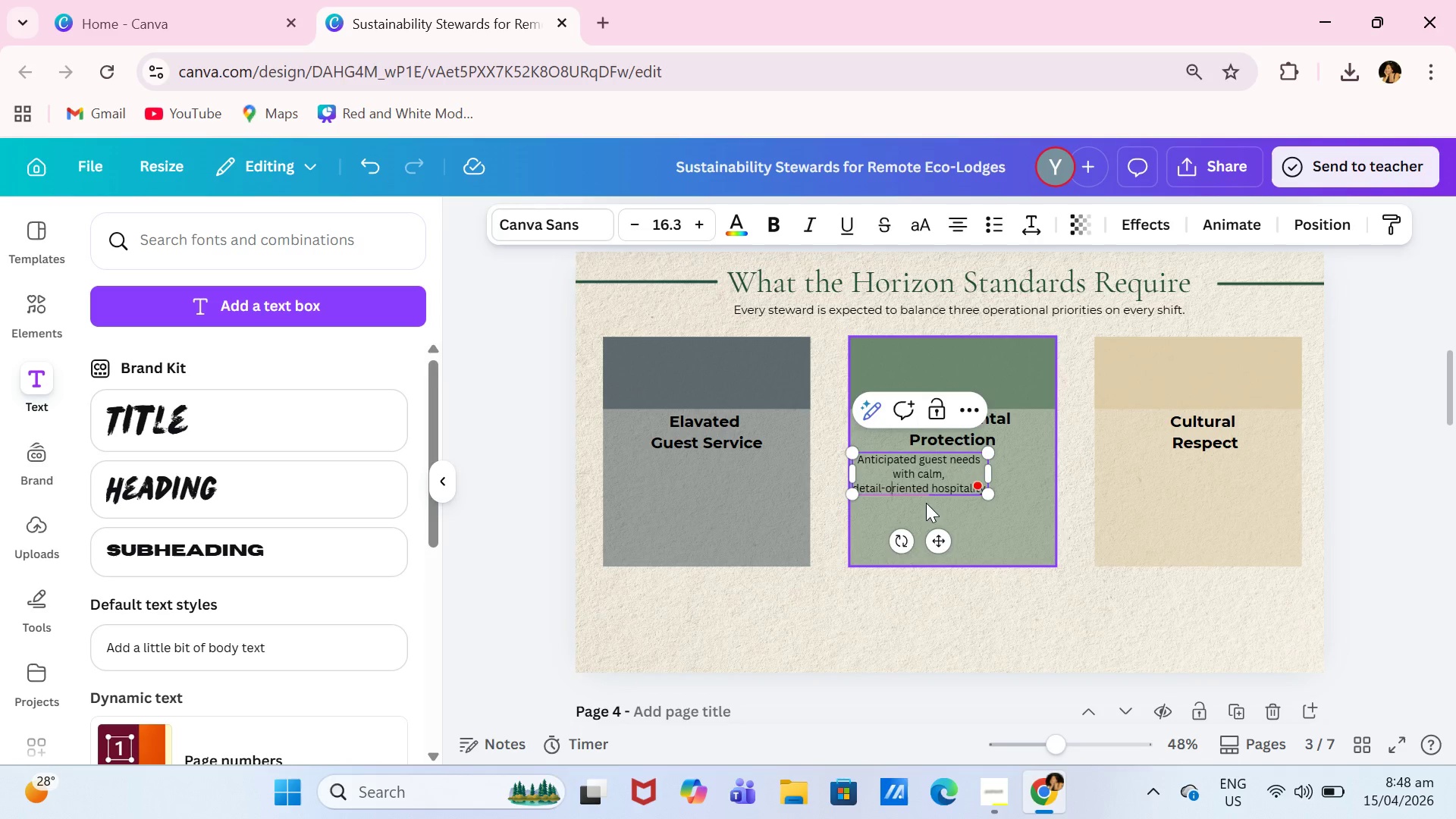 
key(Enter)
 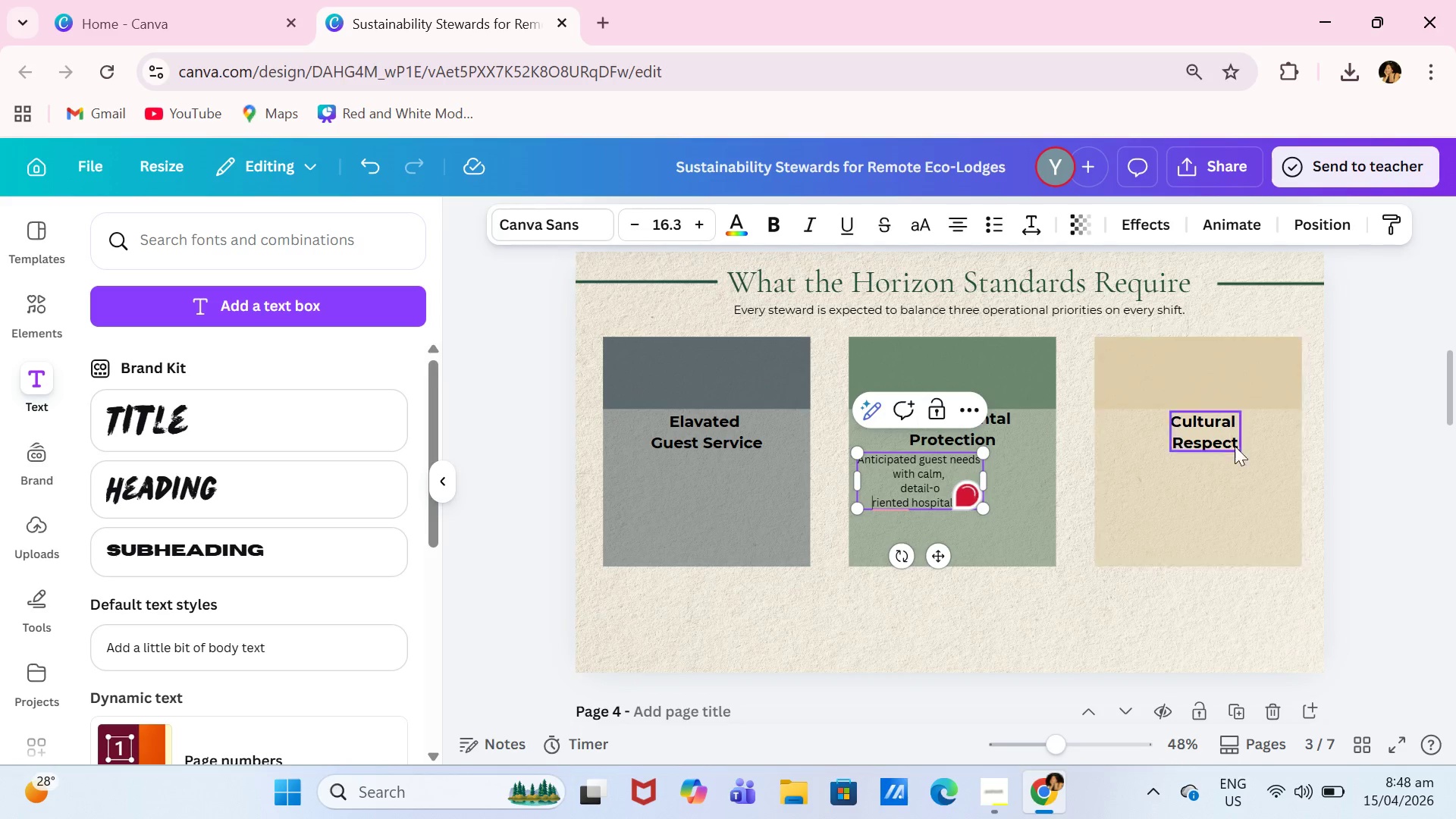 
left_click([1455, 546])
 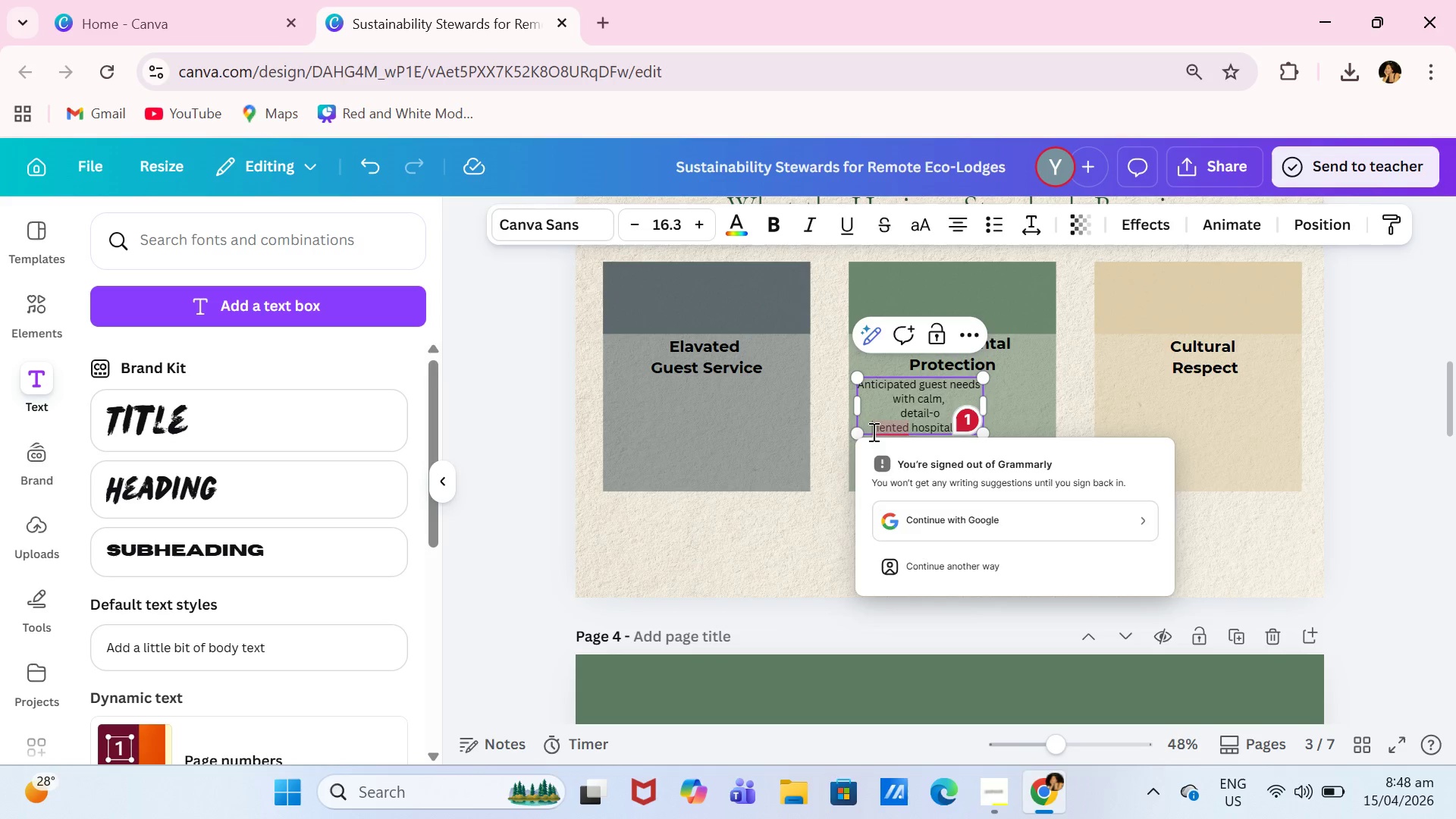 
key(Backspace)
 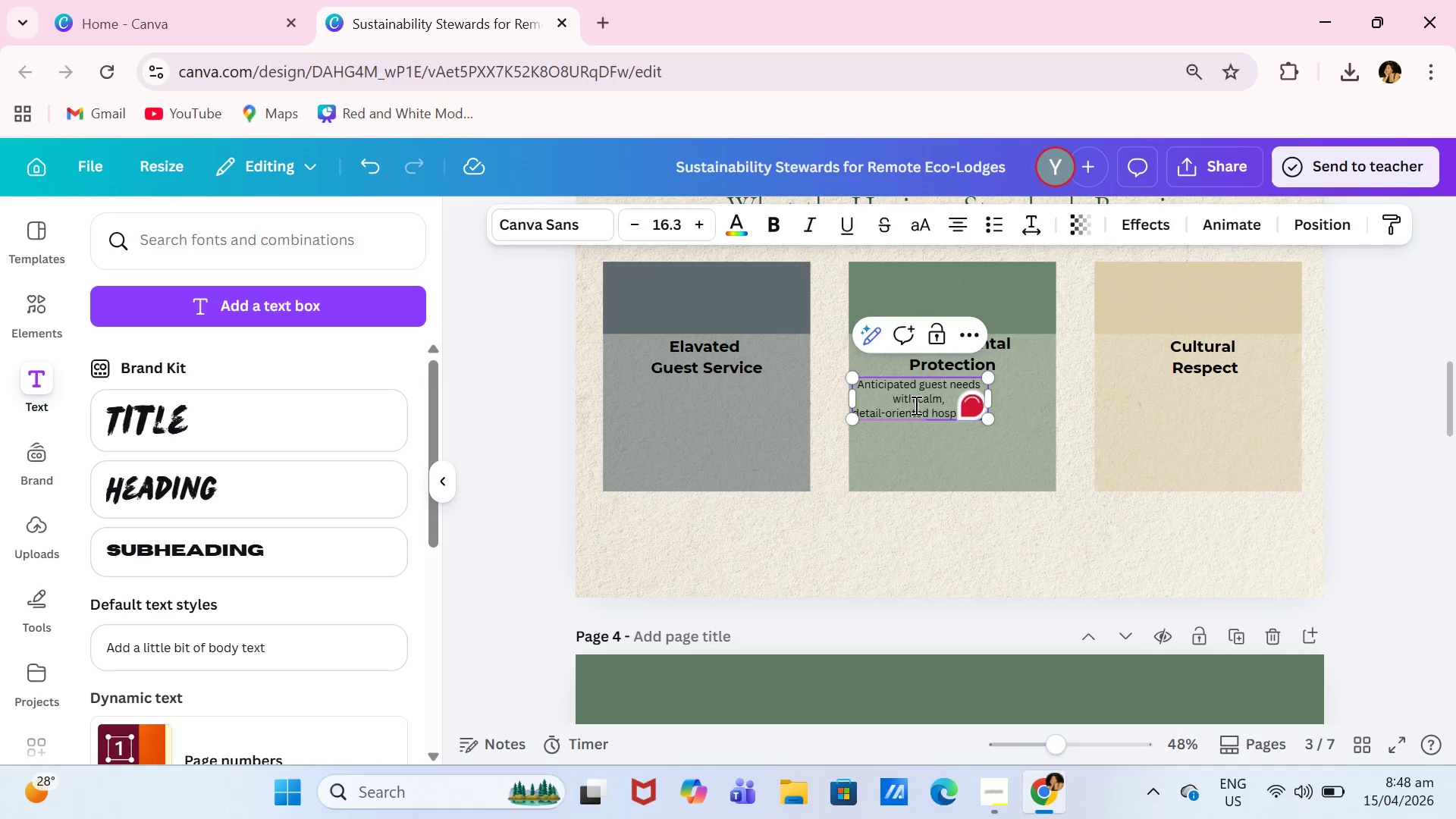 
key(ArrowLeft)
 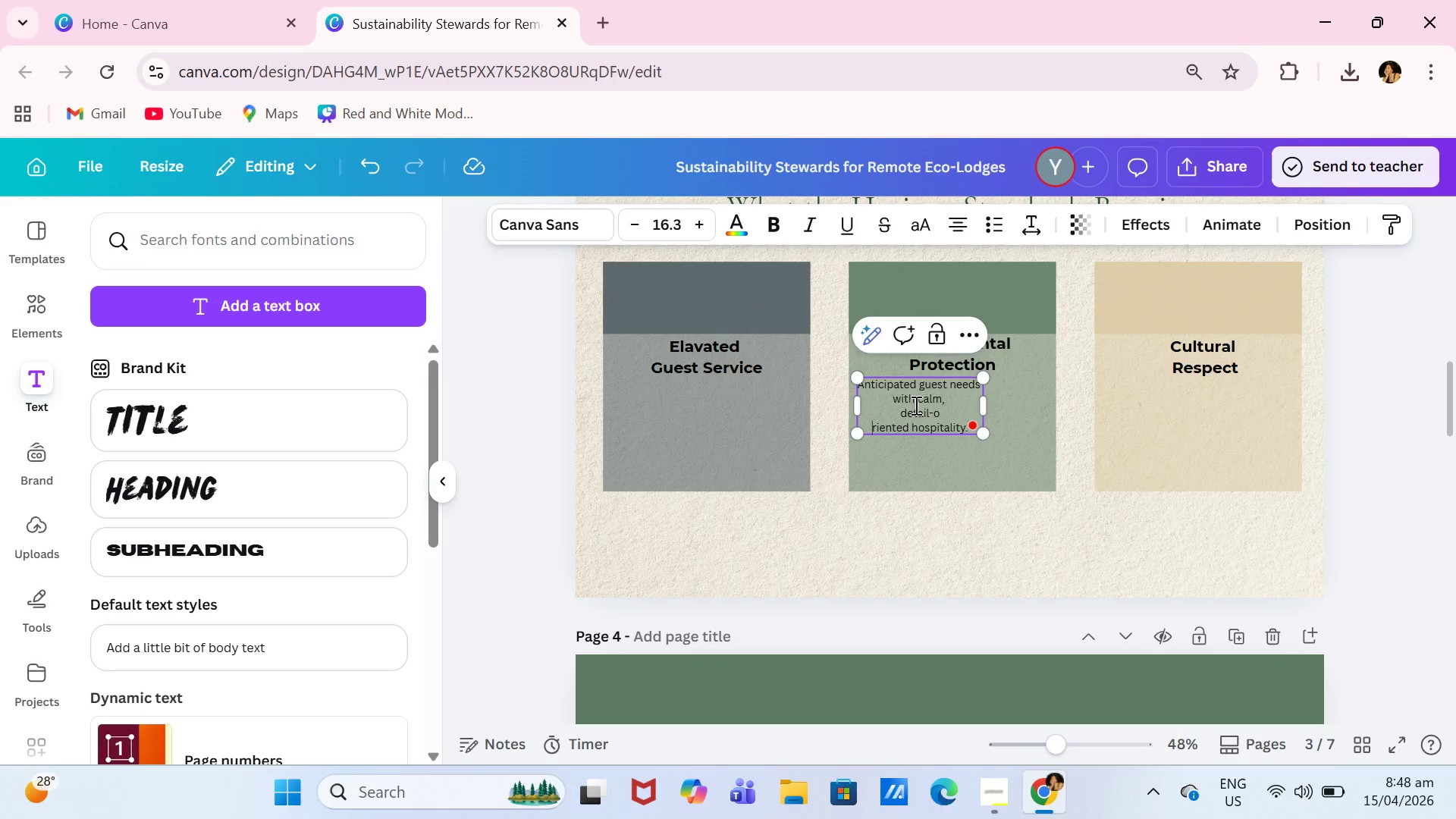 
key(Enter)
 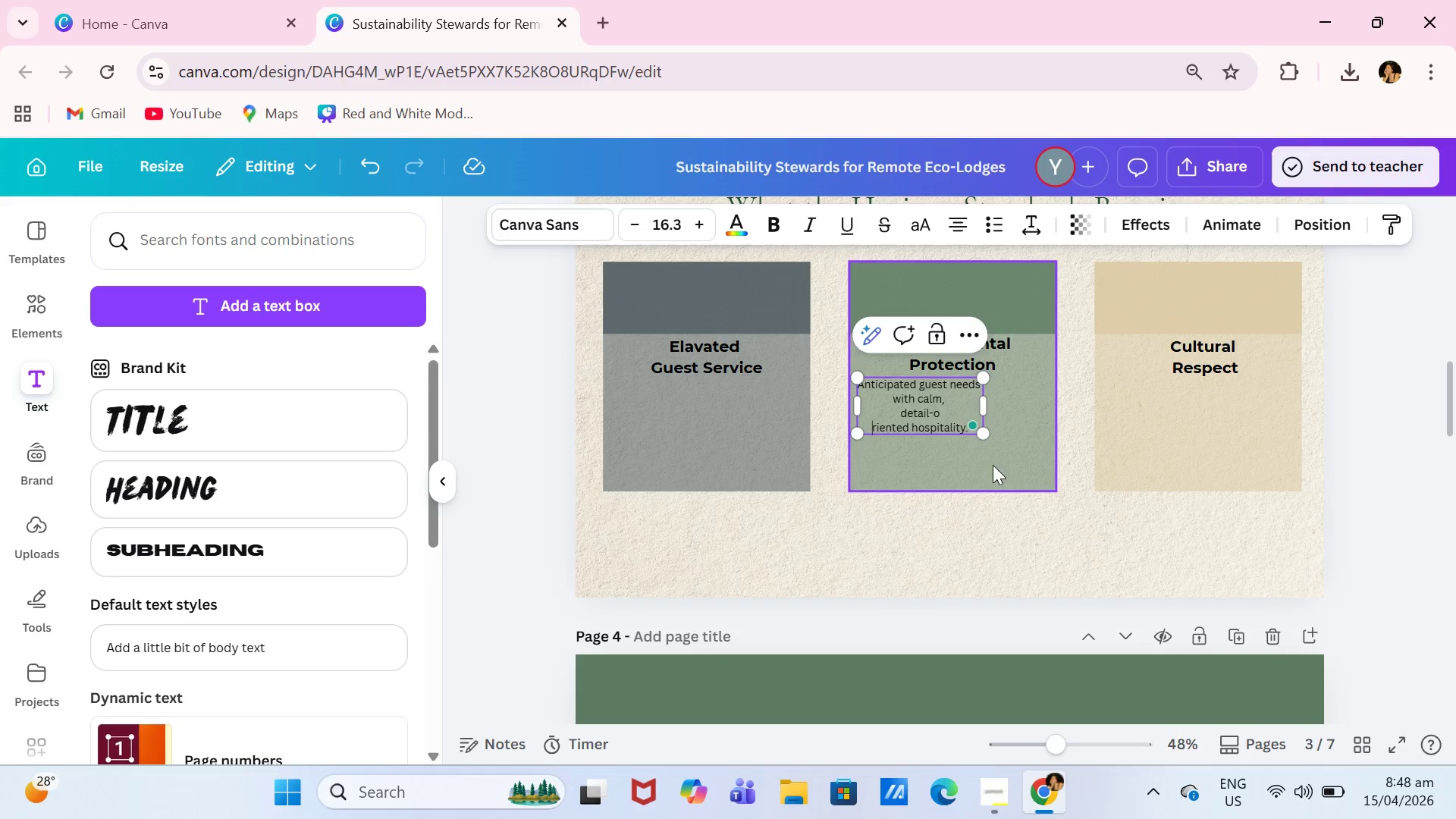 
left_click([1009, 479])
 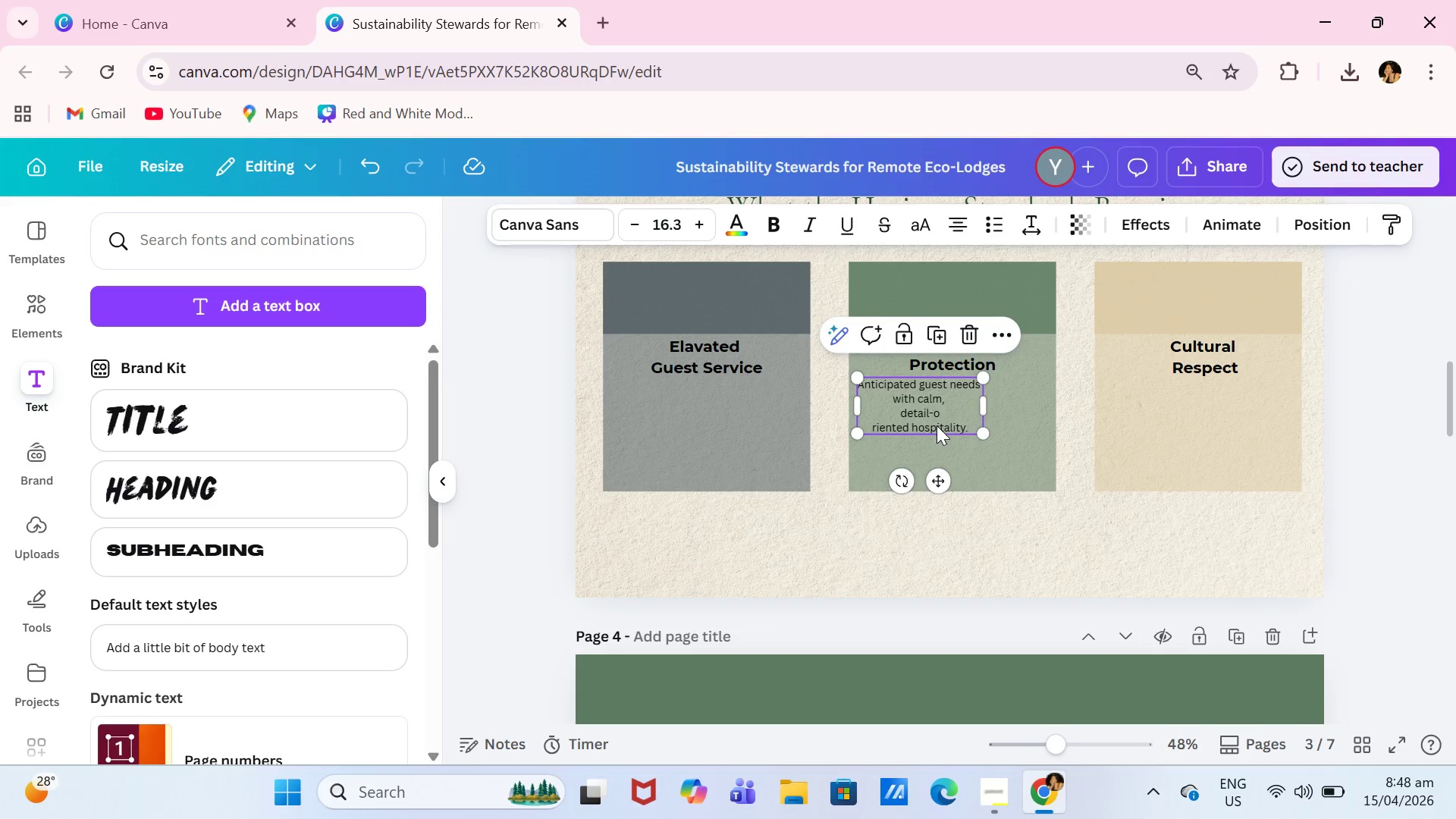 
double_click([951, 415])
 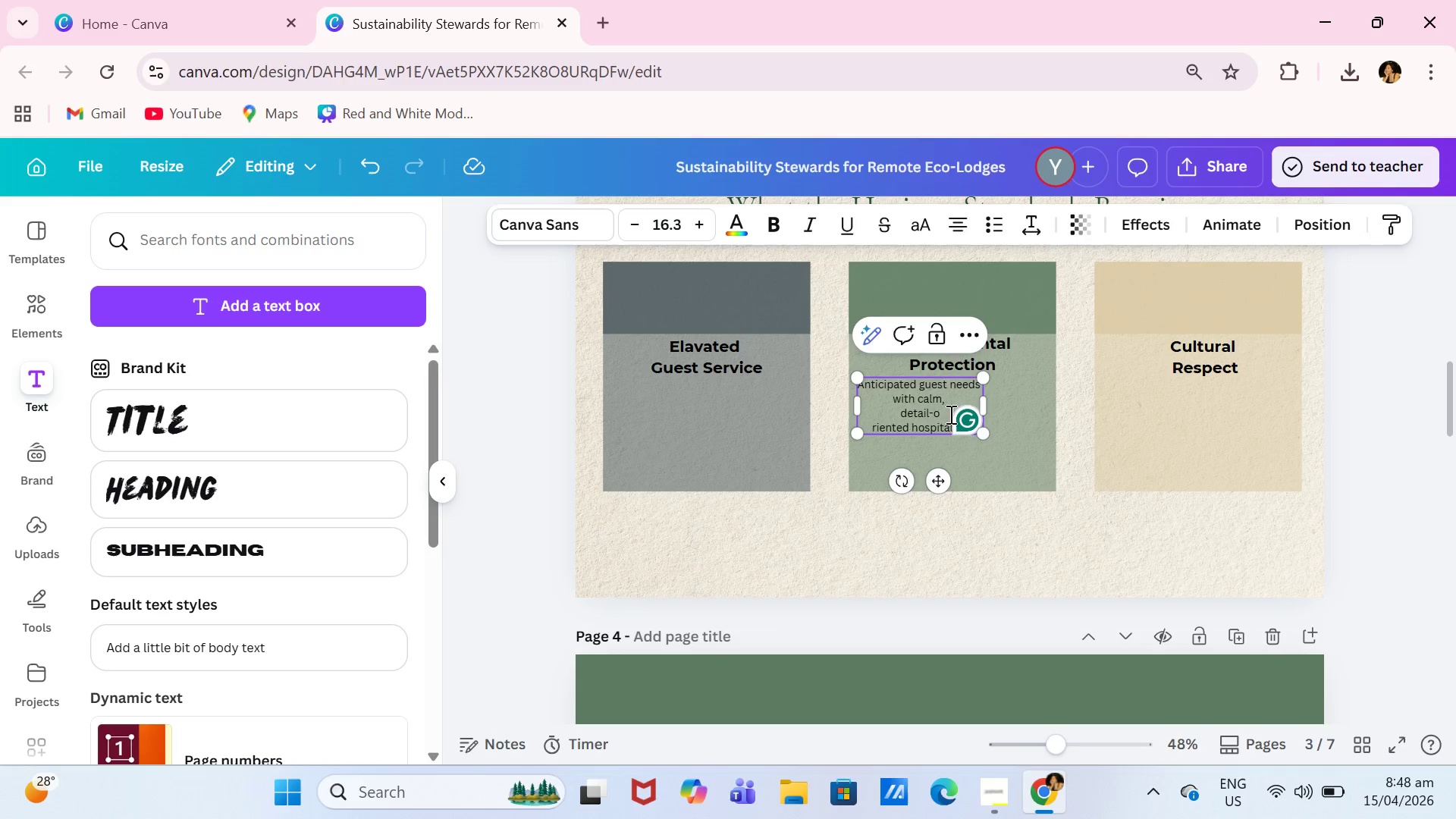 
key(Backspace)
 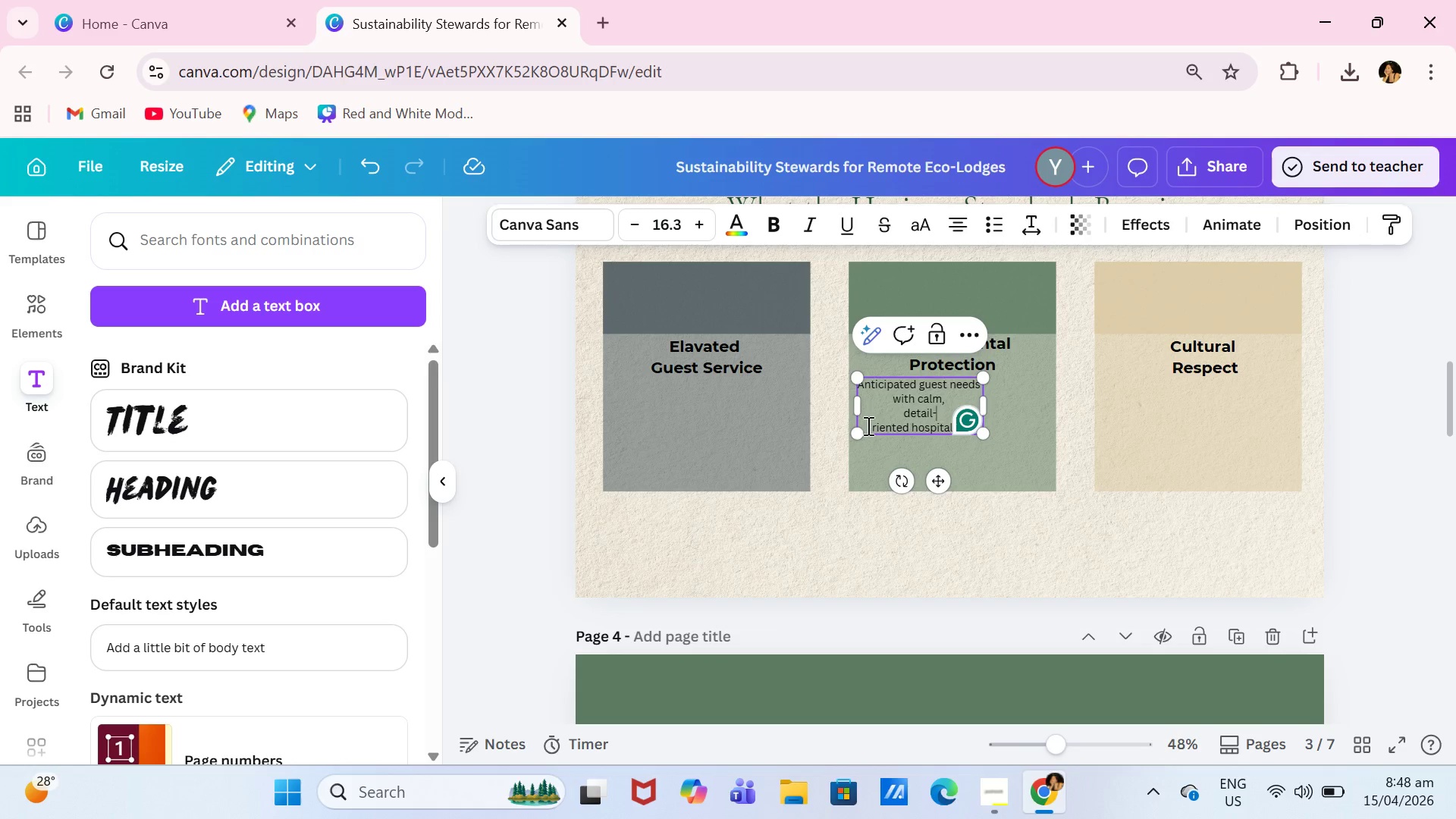 
left_click([867, 425])
 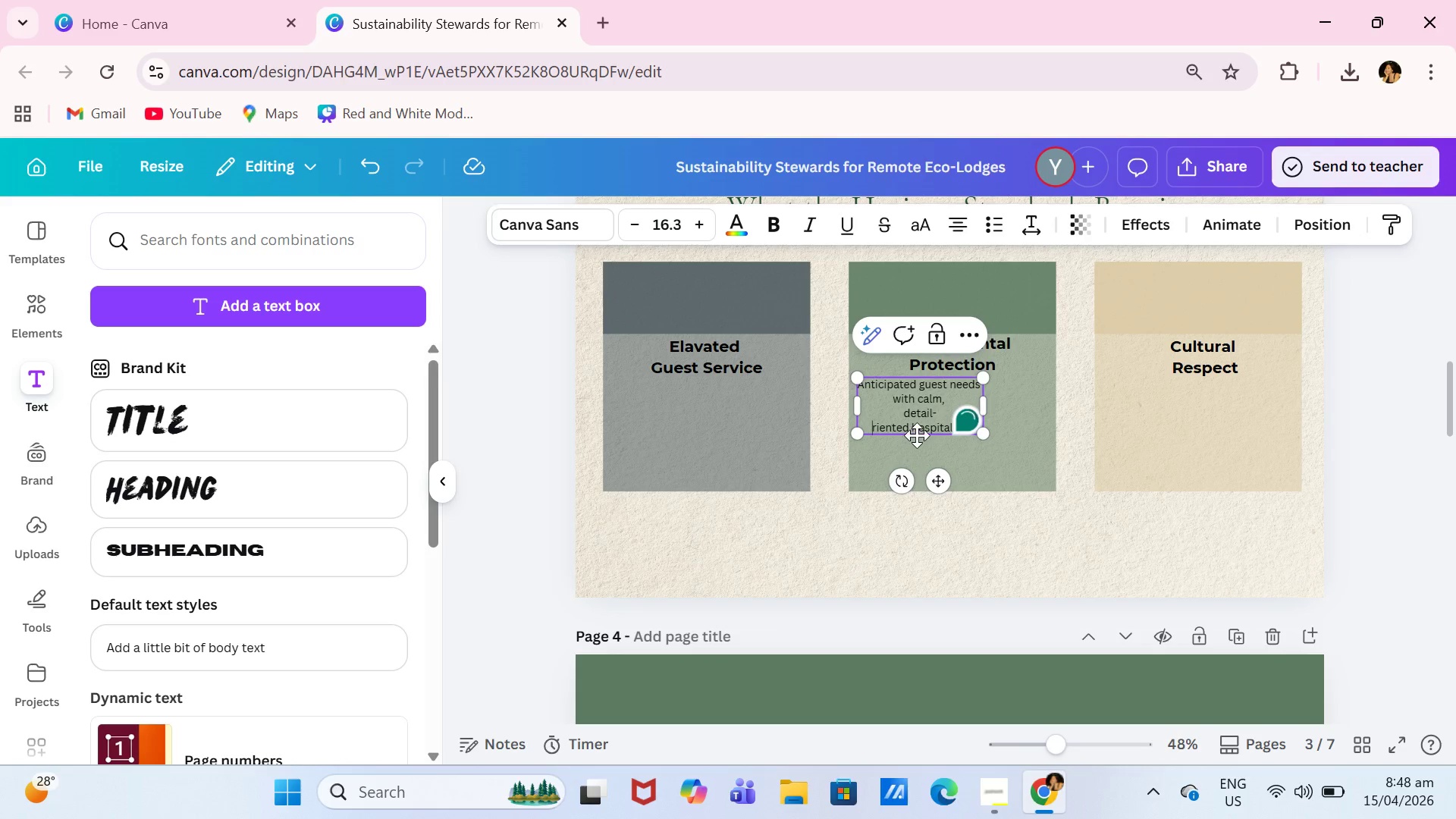 
key(O)
 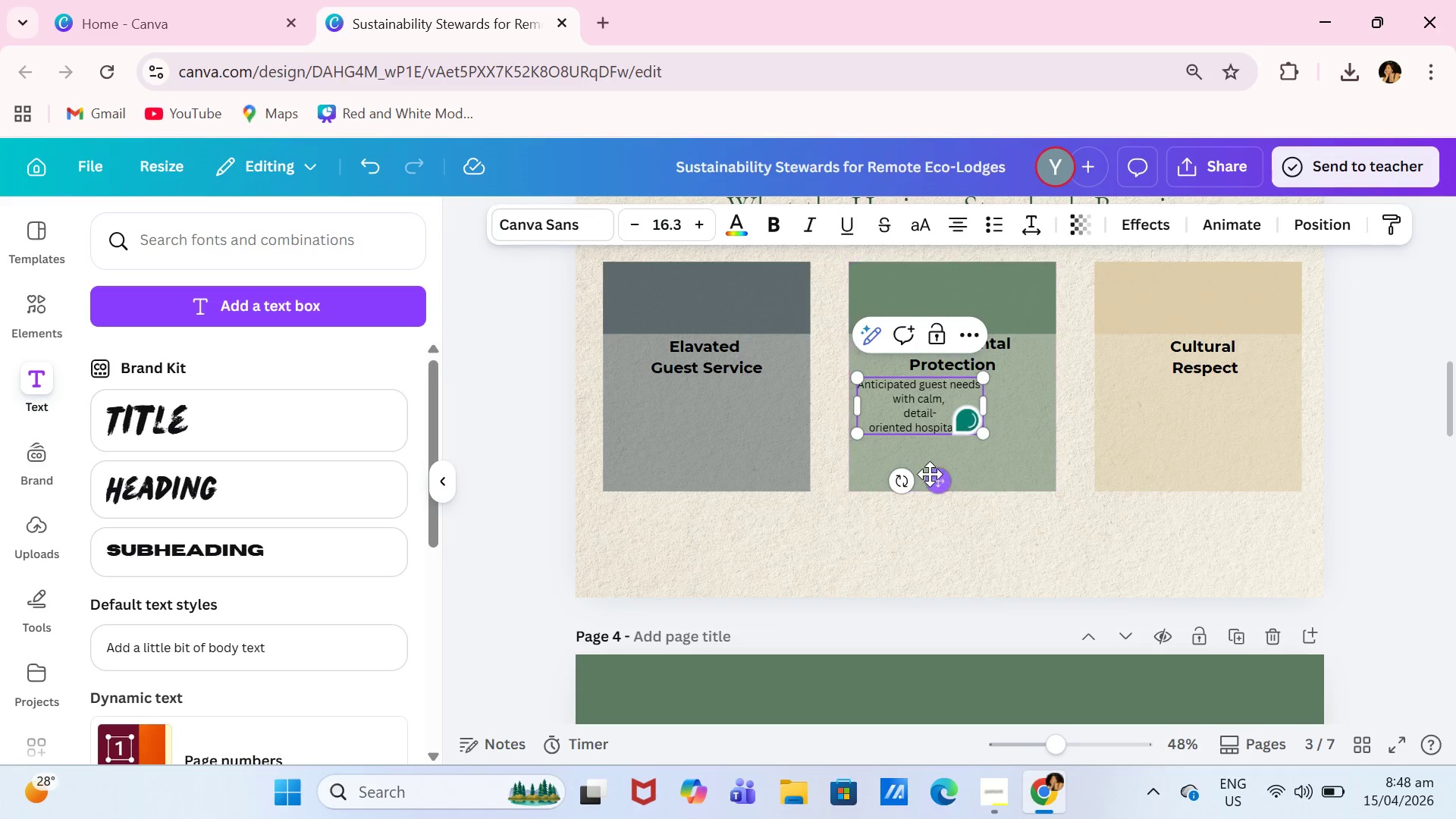 
left_click_drag(start_coordinate=[930, 475], to_coordinate=[730, 509])
 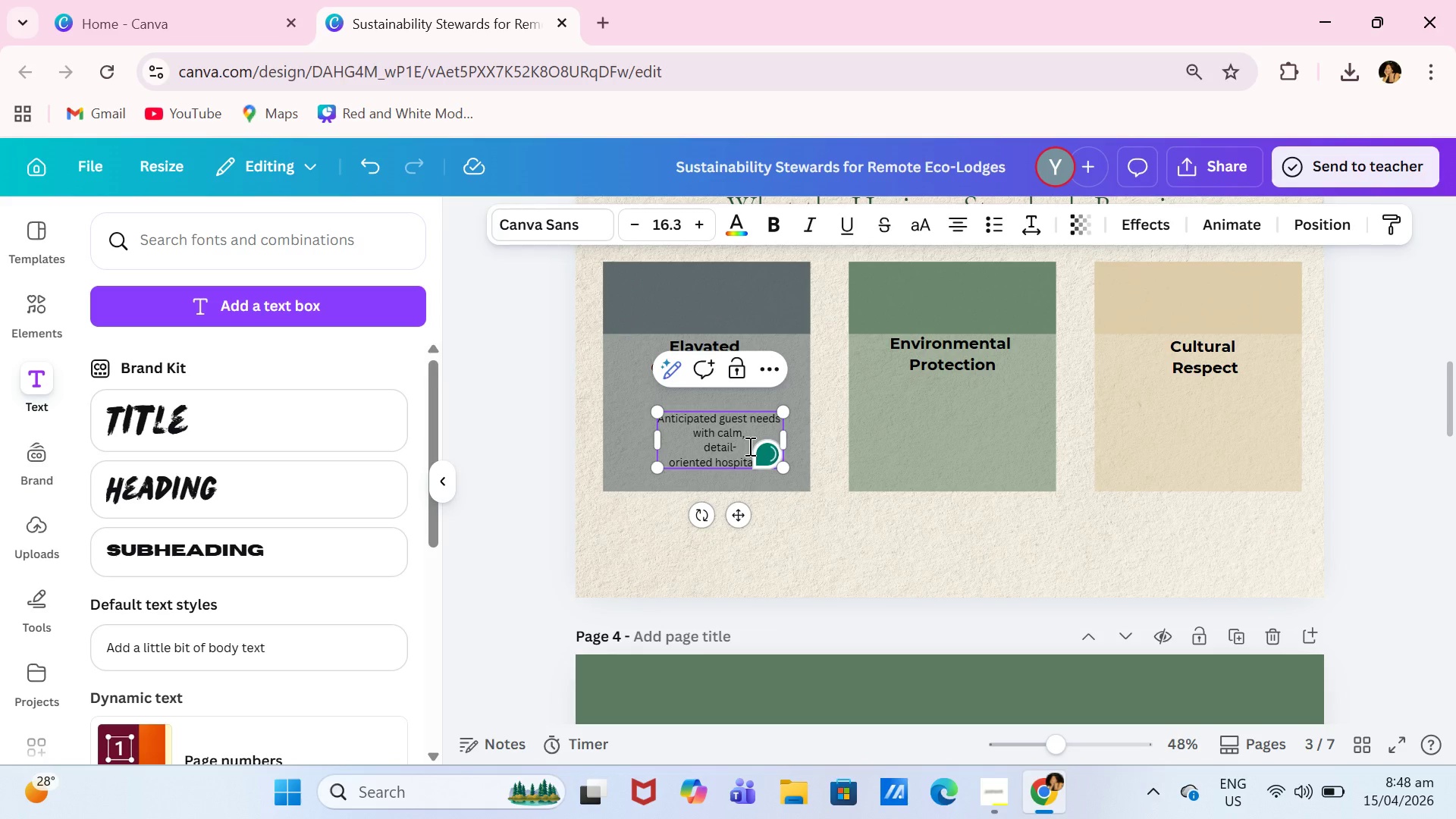 
left_click([737, 442])
 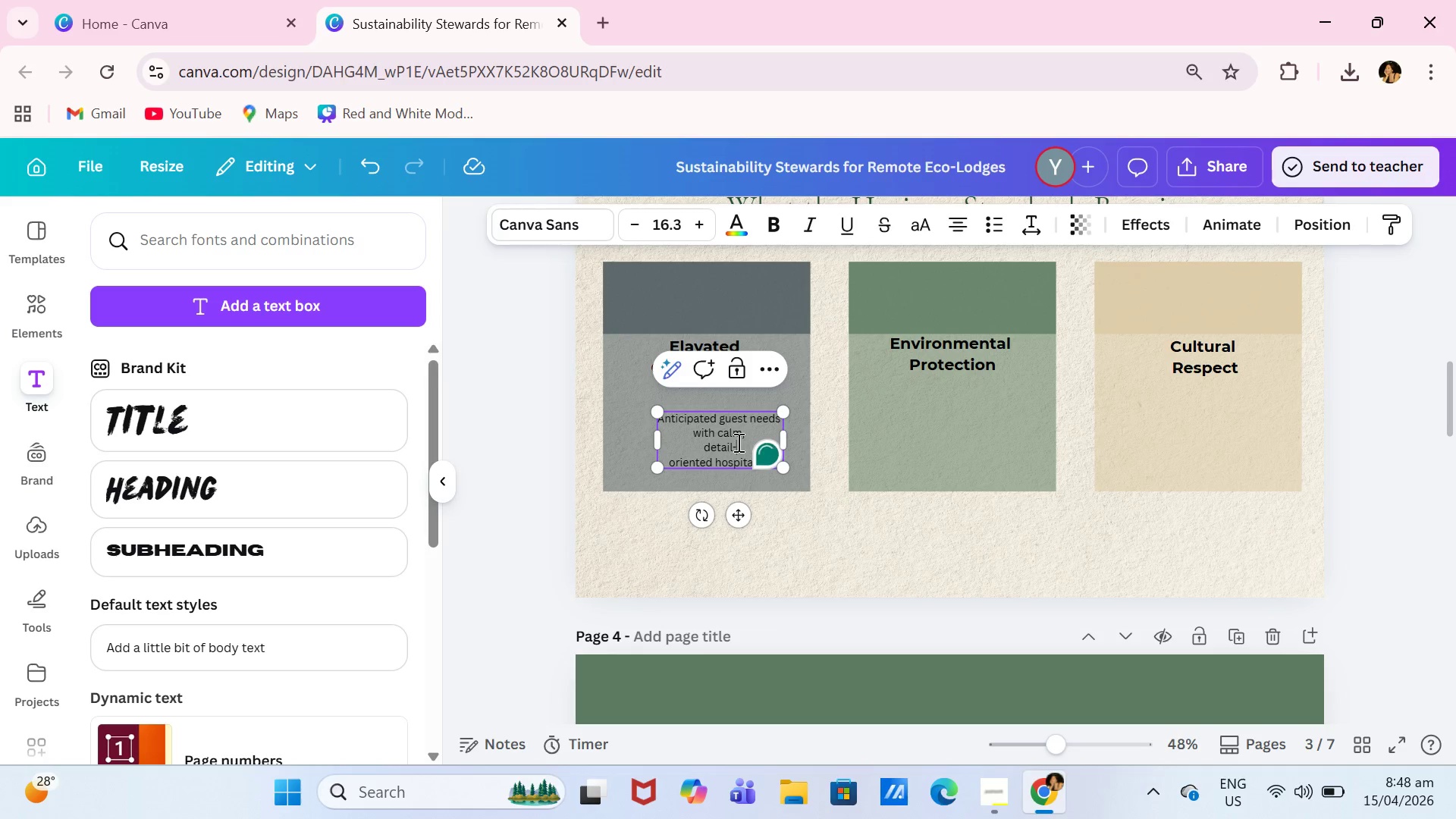 
key(Control+A)
 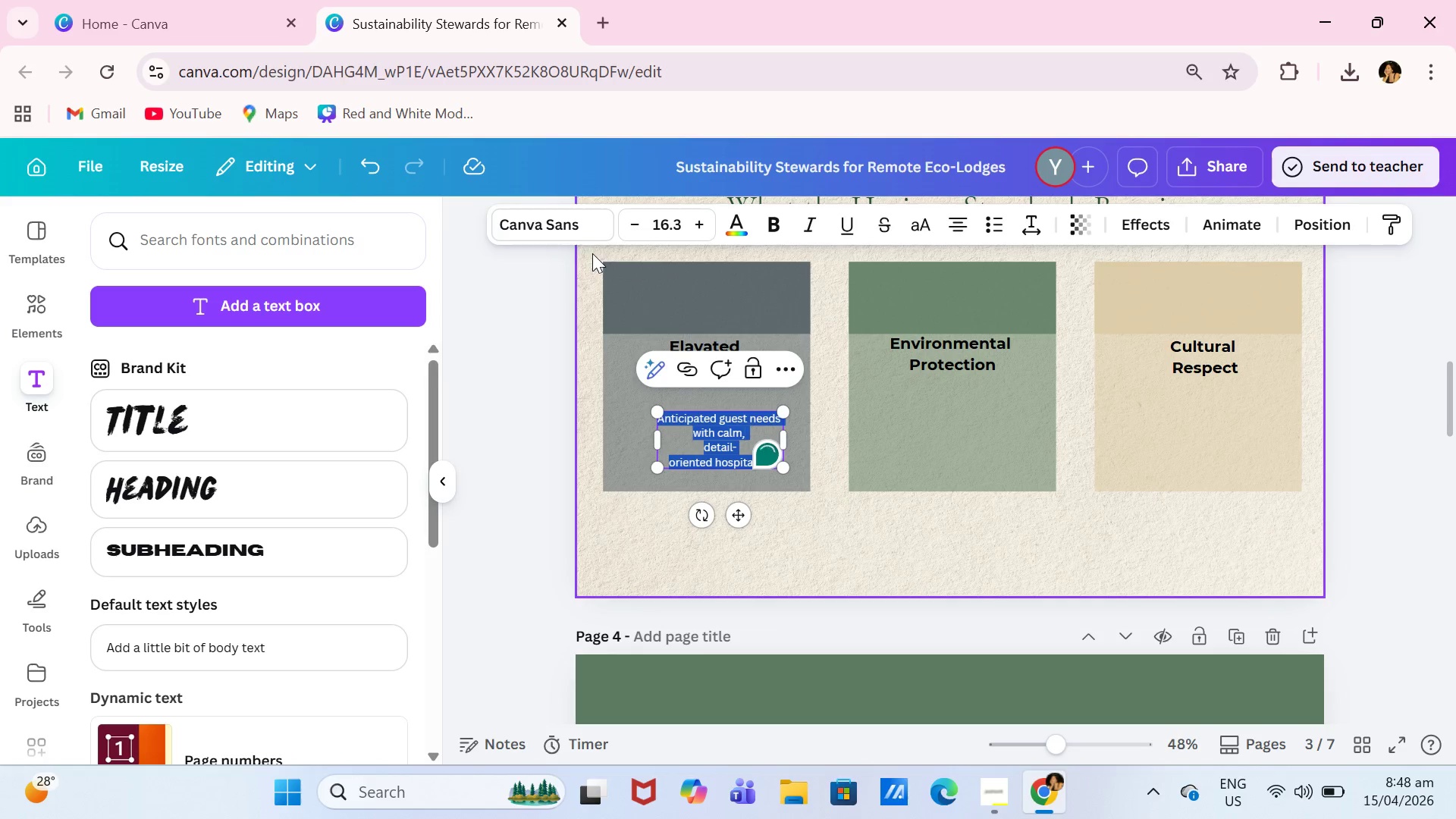 
left_click([579, 225])
 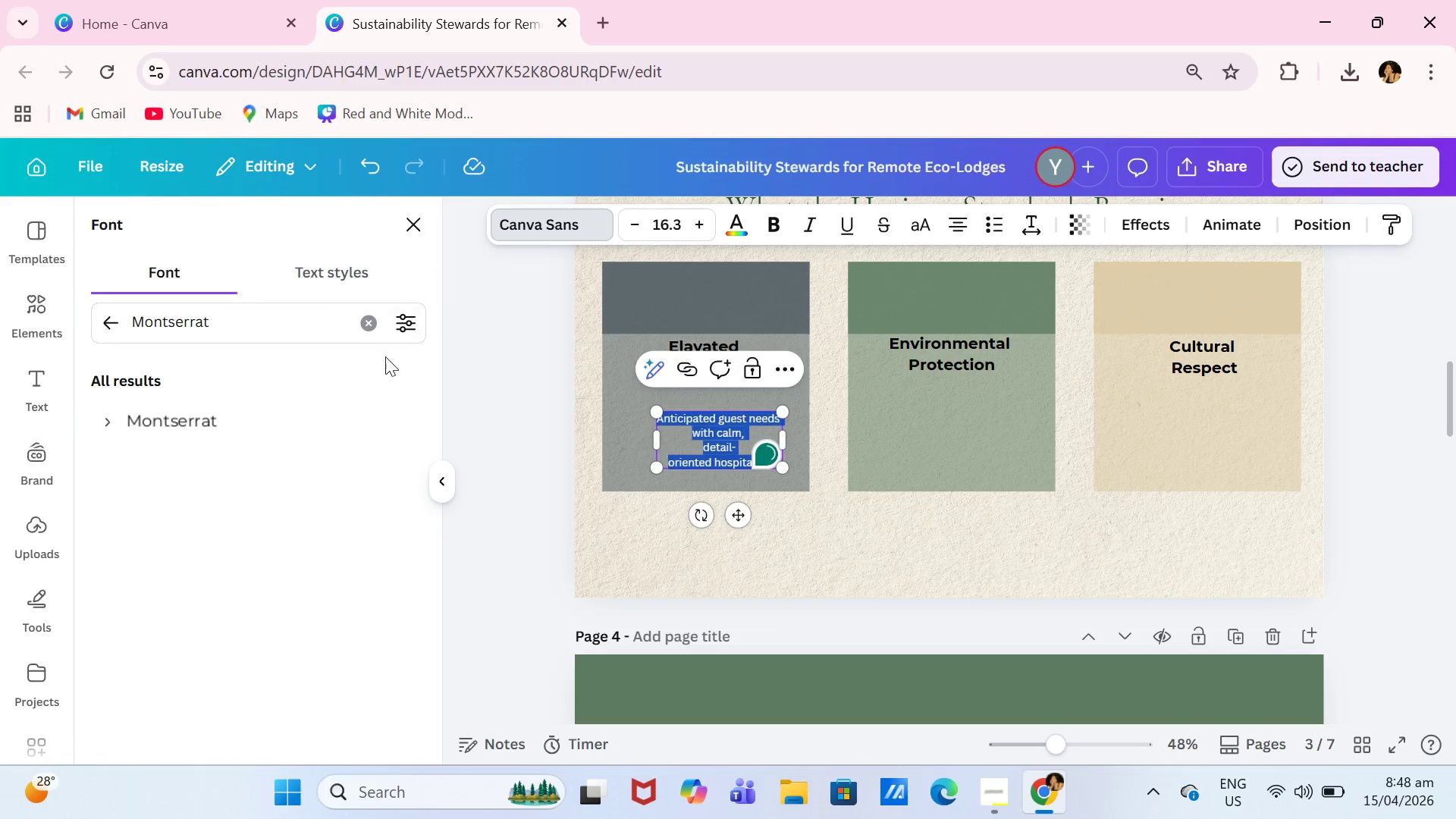 
left_click([337, 407])
 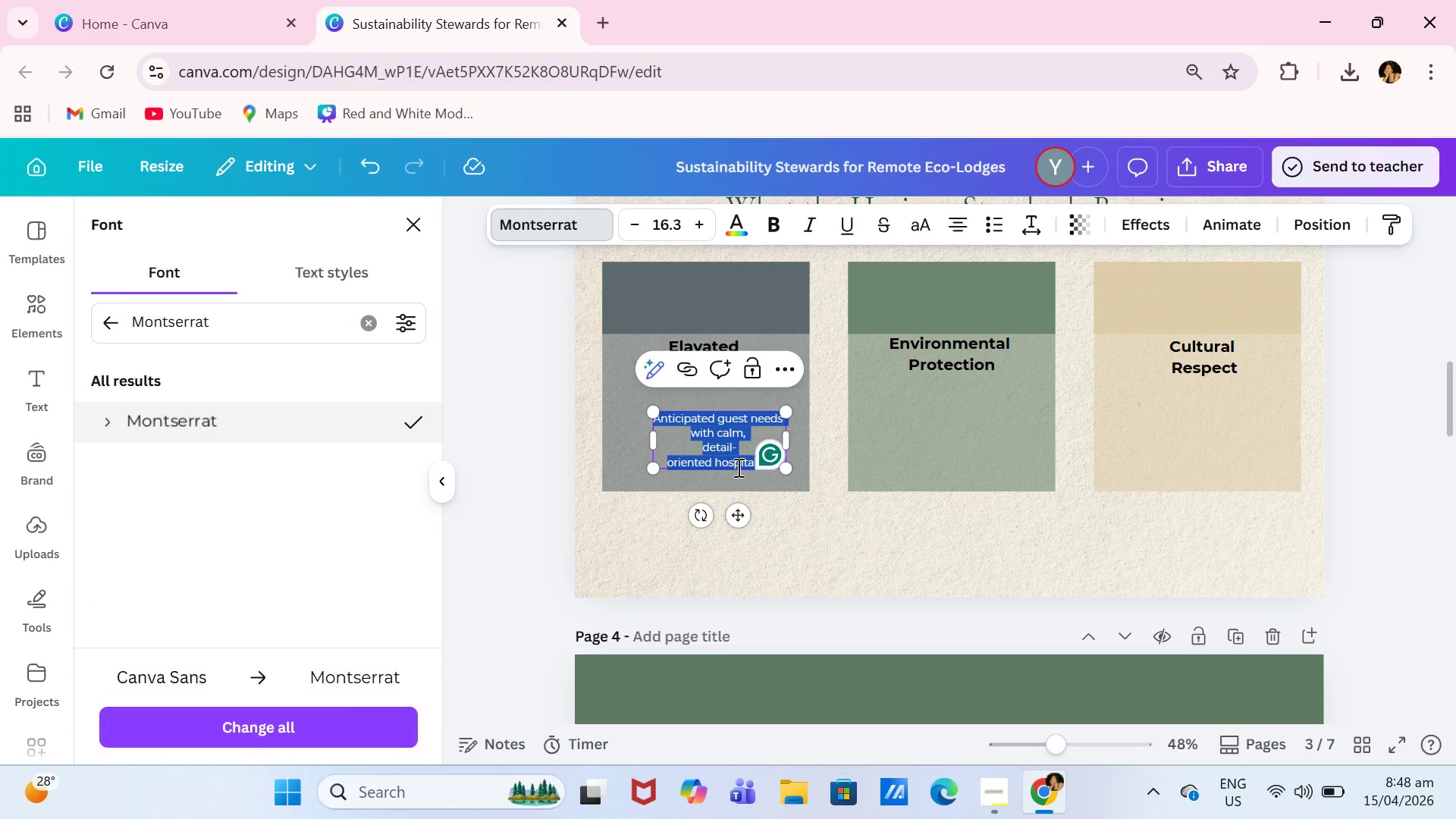 
left_click_drag(start_coordinate=[788, 435], to_coordinate=[827, 450])
 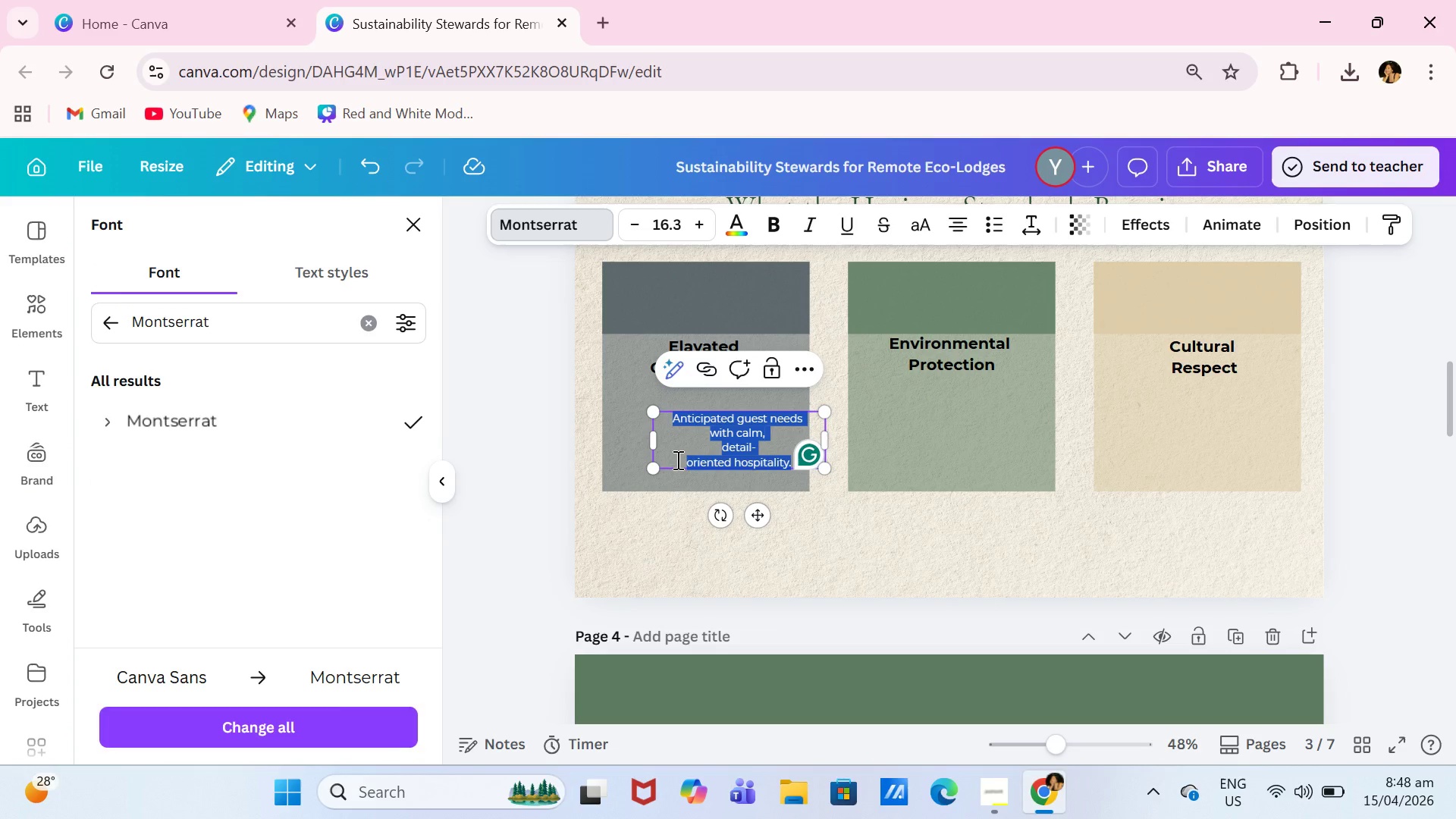 
left_click([676, 460])
 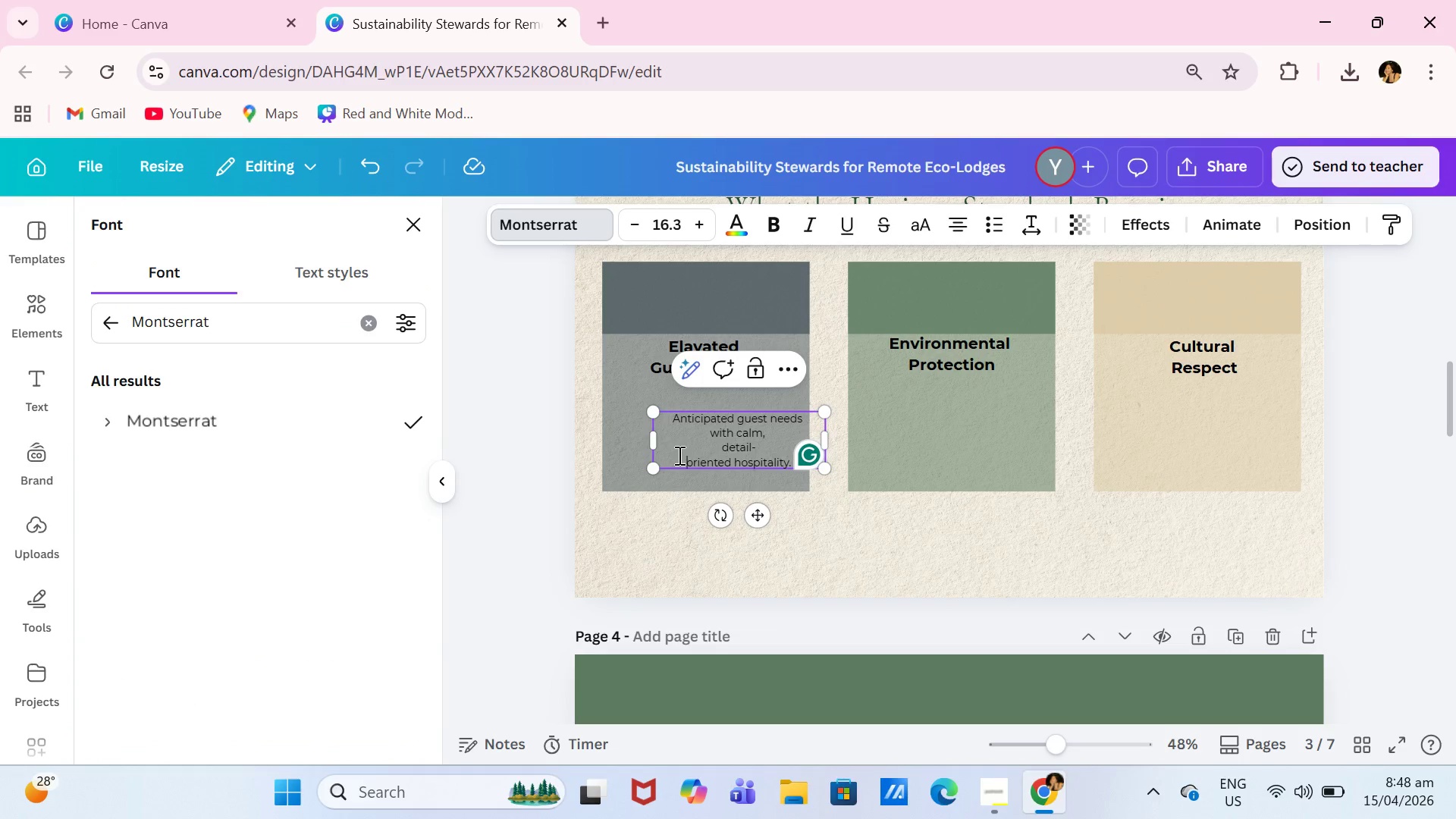 
key(Backspace)
 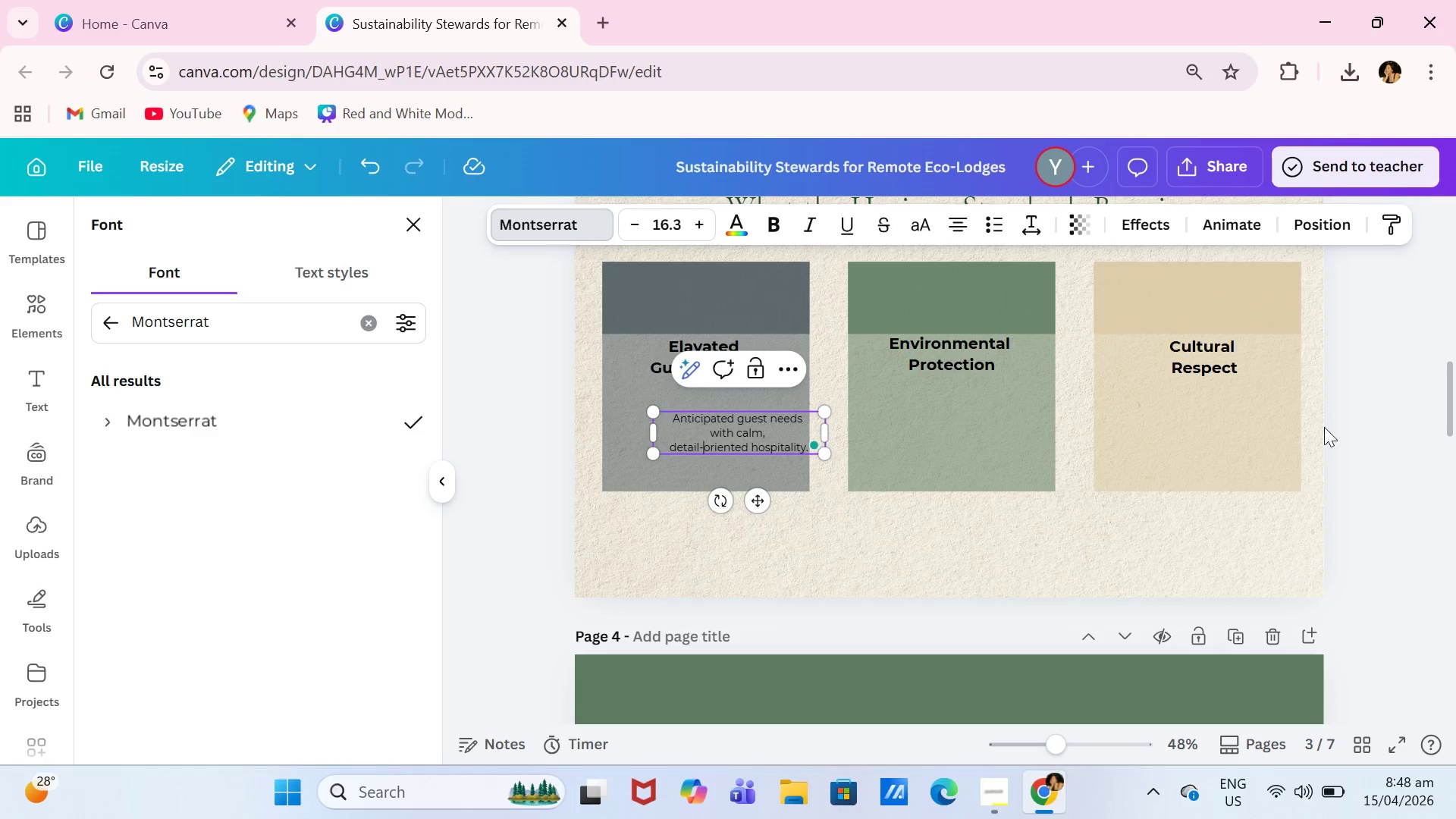 
left_click_drag(start_coordinate=[708, 444], to_coordinate=[692, 453])
 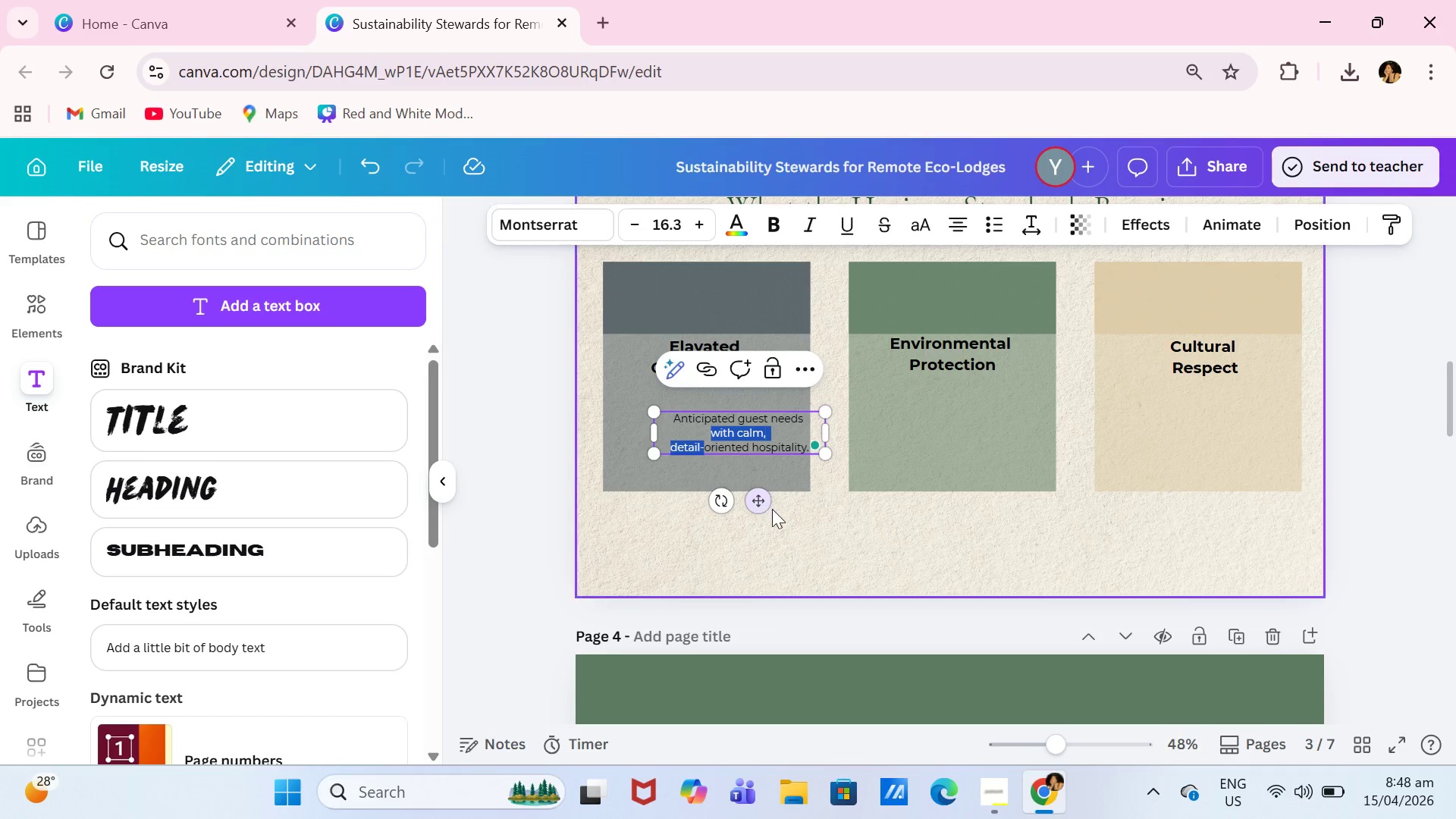 
left_click([772, 509])
 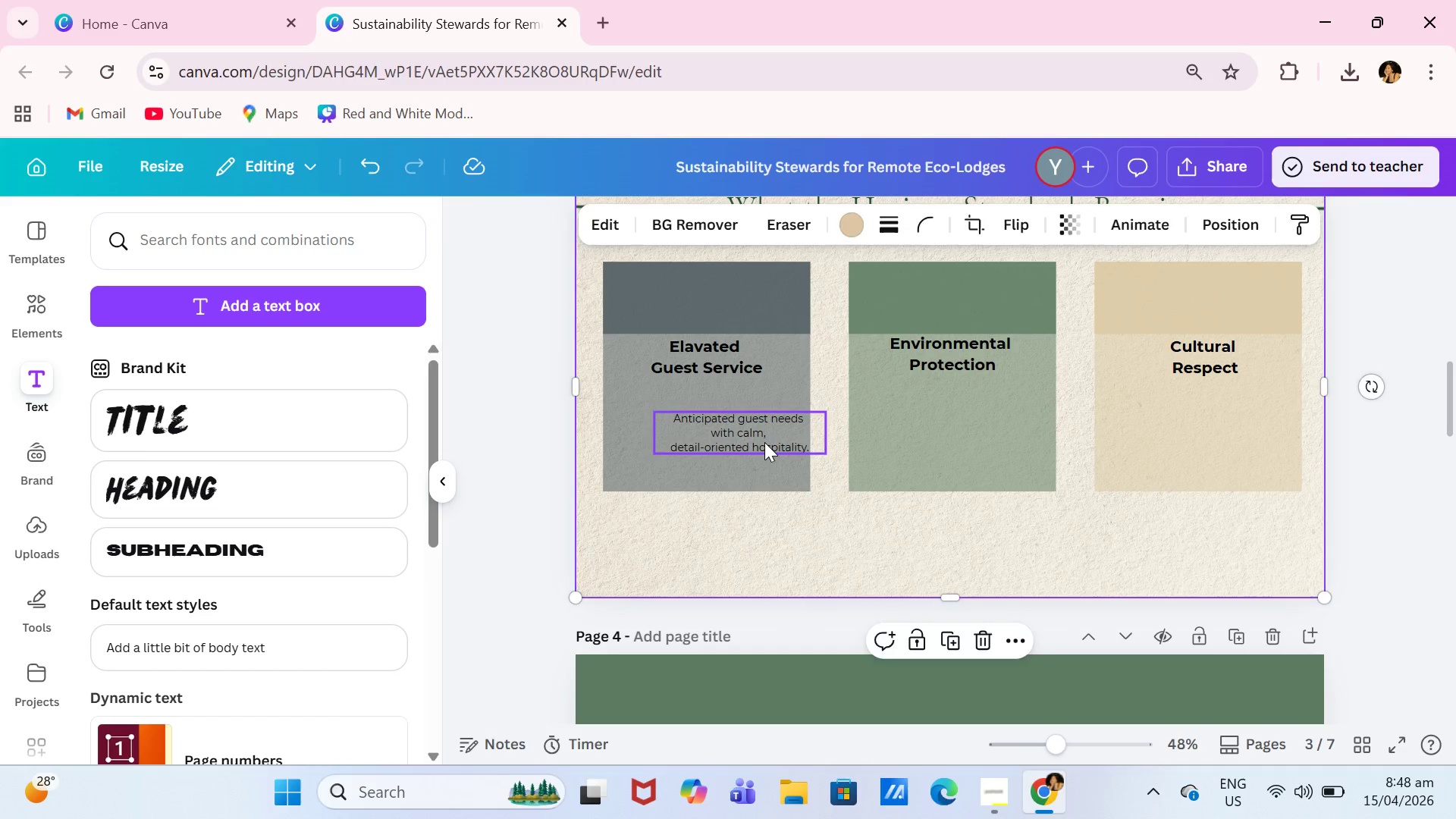 
left_click_drag(start_coordinate=[767, 441], to_coordinate=[740, 457])
 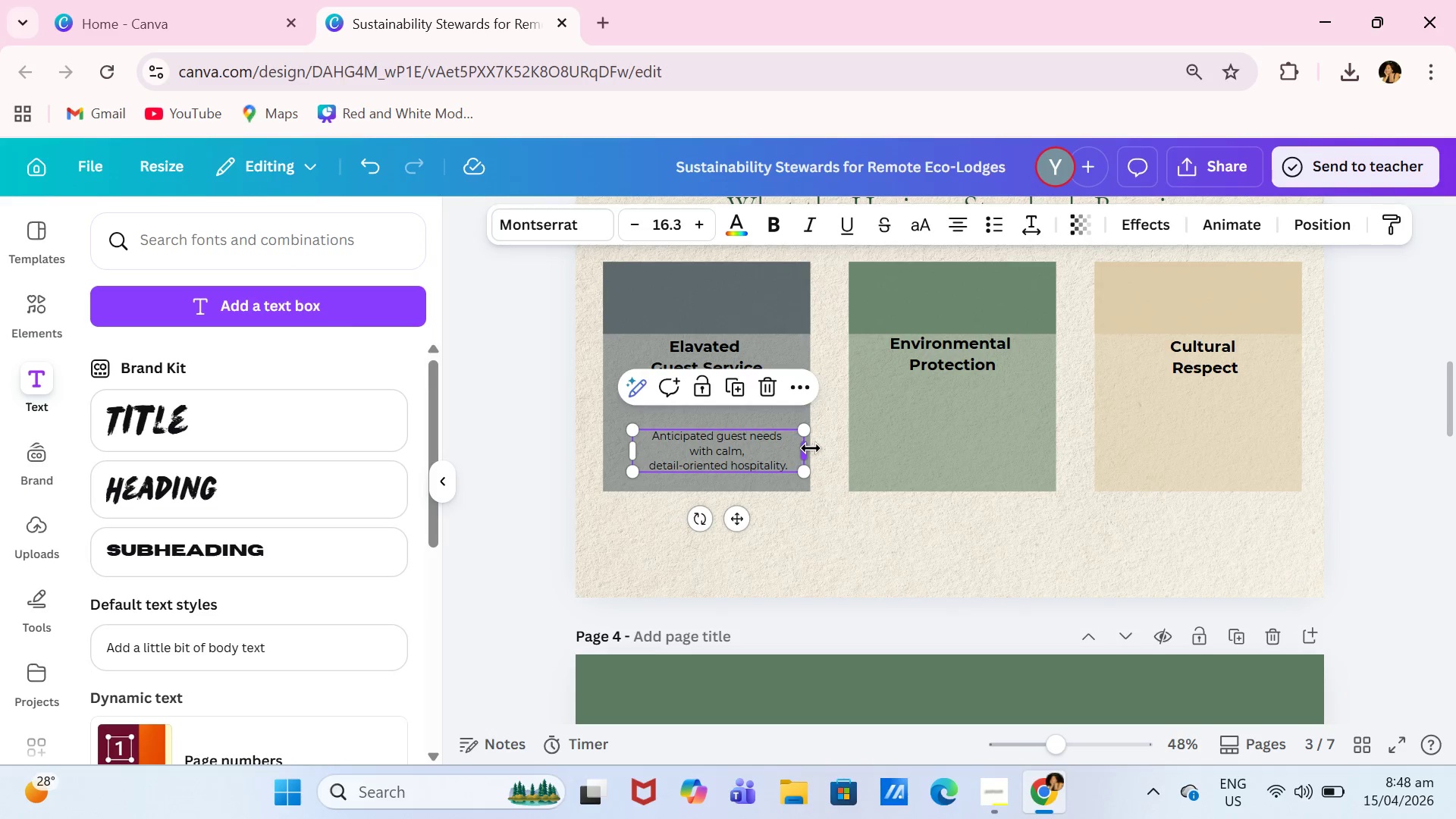 
left_click_drag(start_coordinate=[808, 448], to_coordinate=[759, 452])
 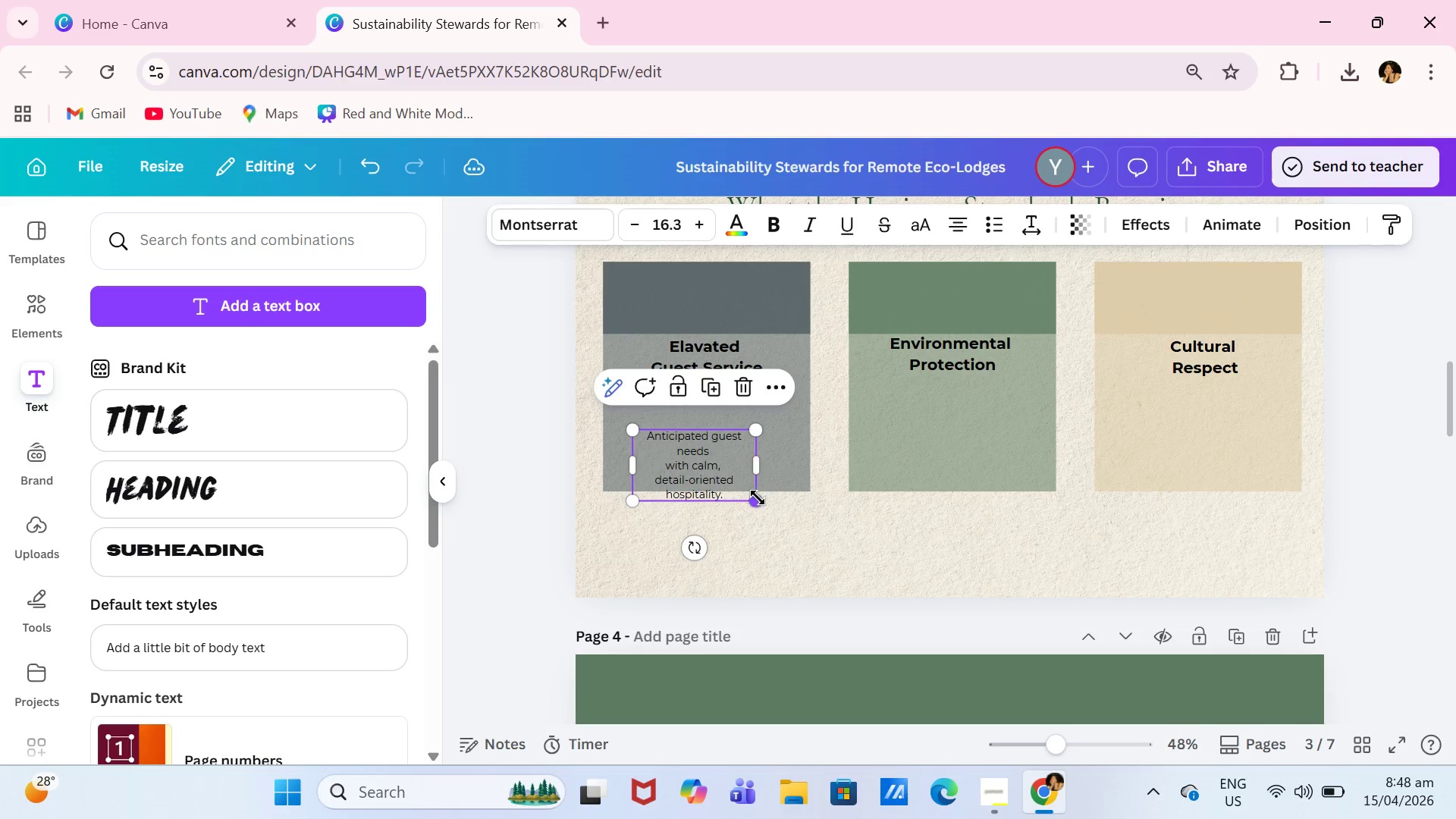 
left_click_drag(start_coordinate=[758, 497], to_coordinate=[793, 513])
 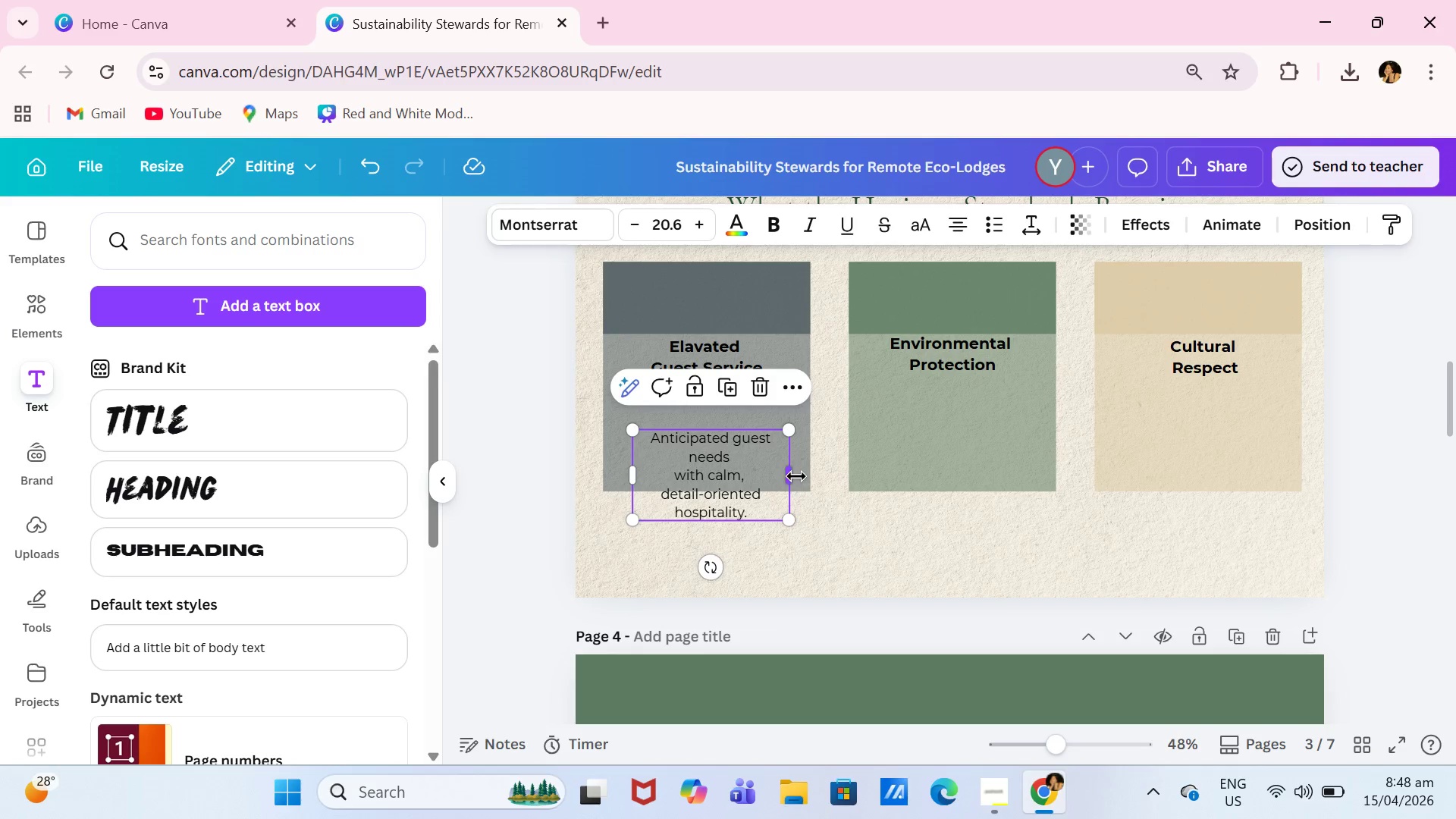 
left_click_drag(start_coordinate=[797, 477], to_coordinate=[824, 466])
 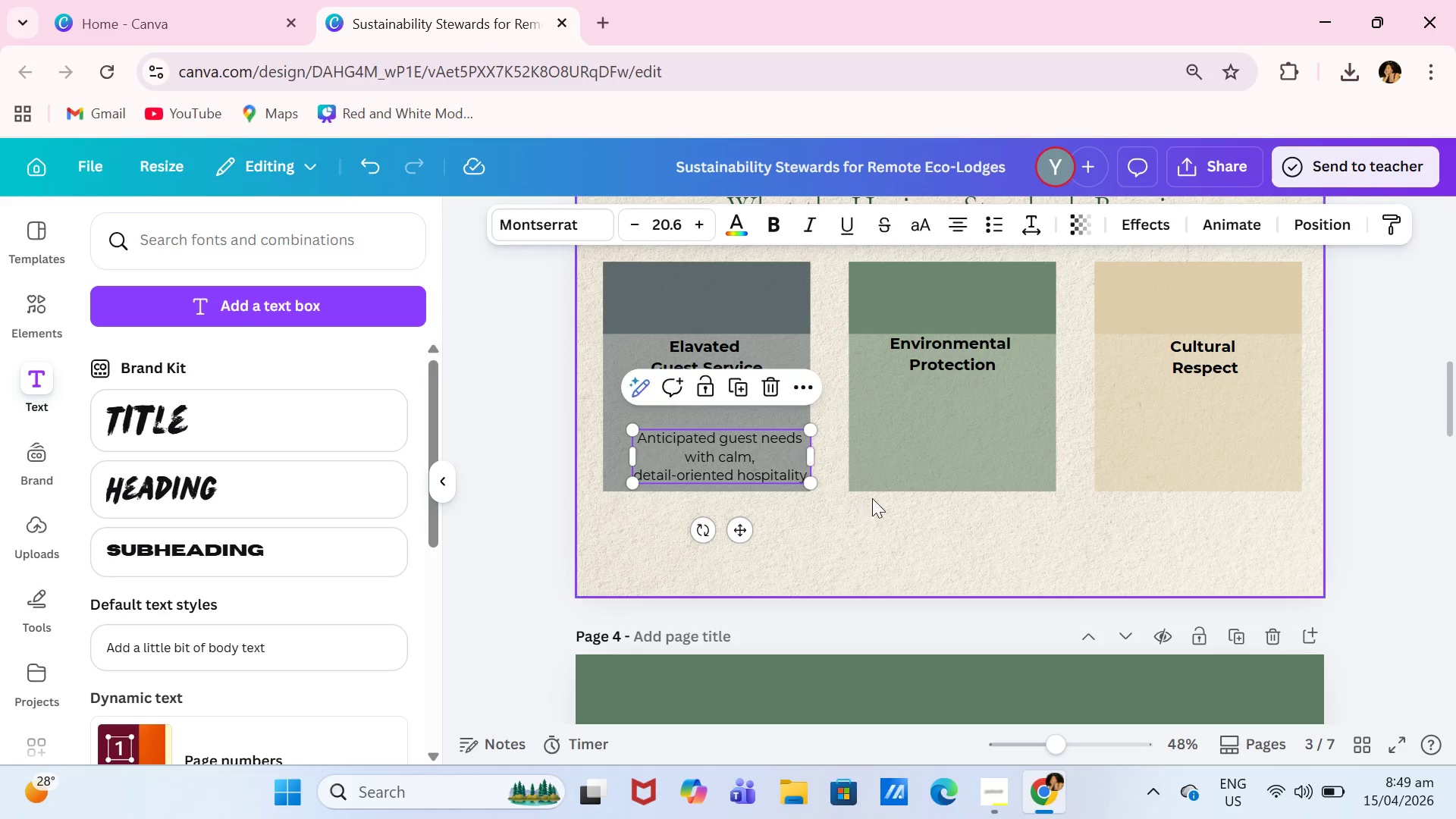 
left_click([872, 498])
 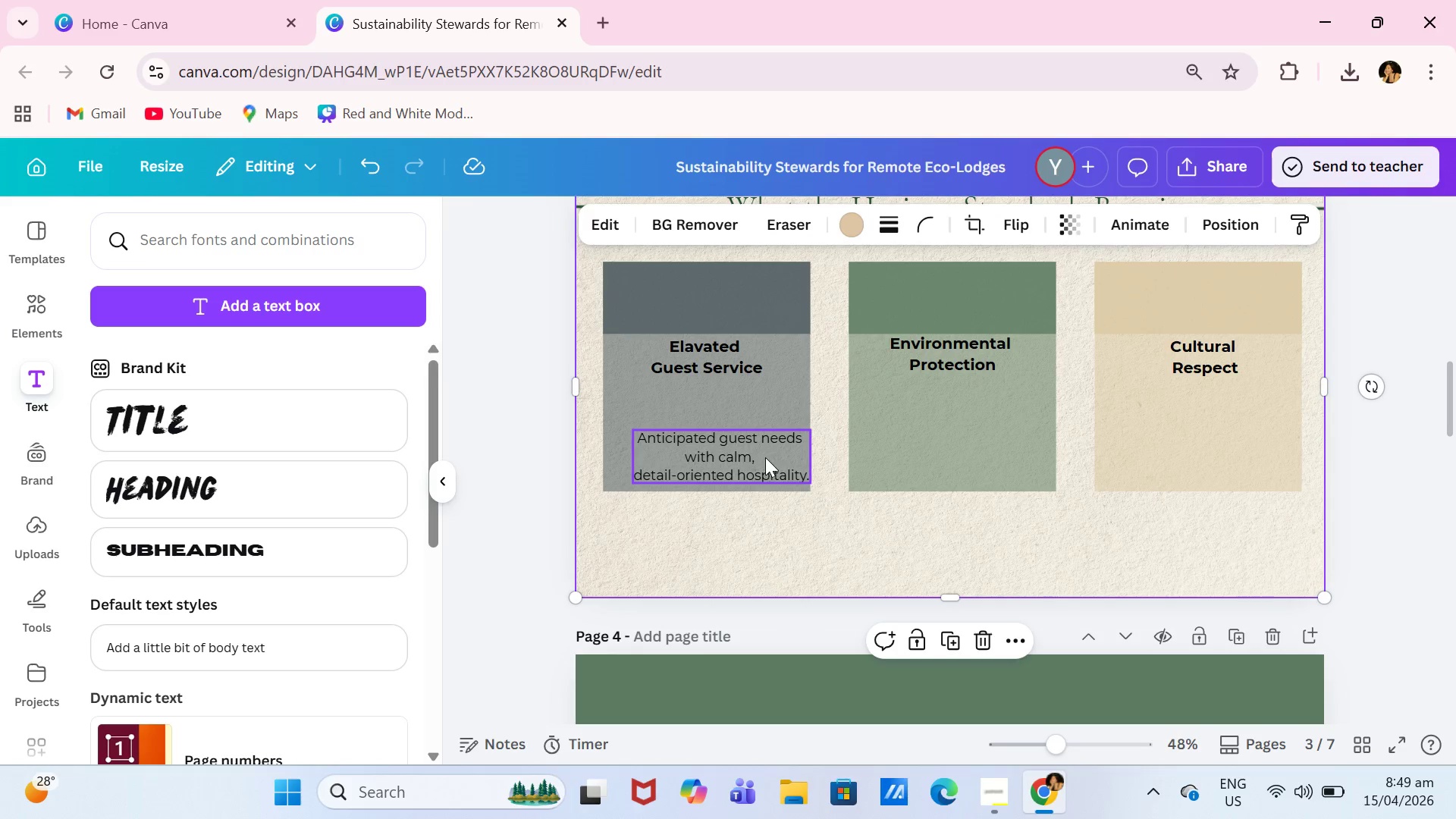 
left_click_drag(start_coordinate=[764, 455], to_coordinate=[753, 449])
 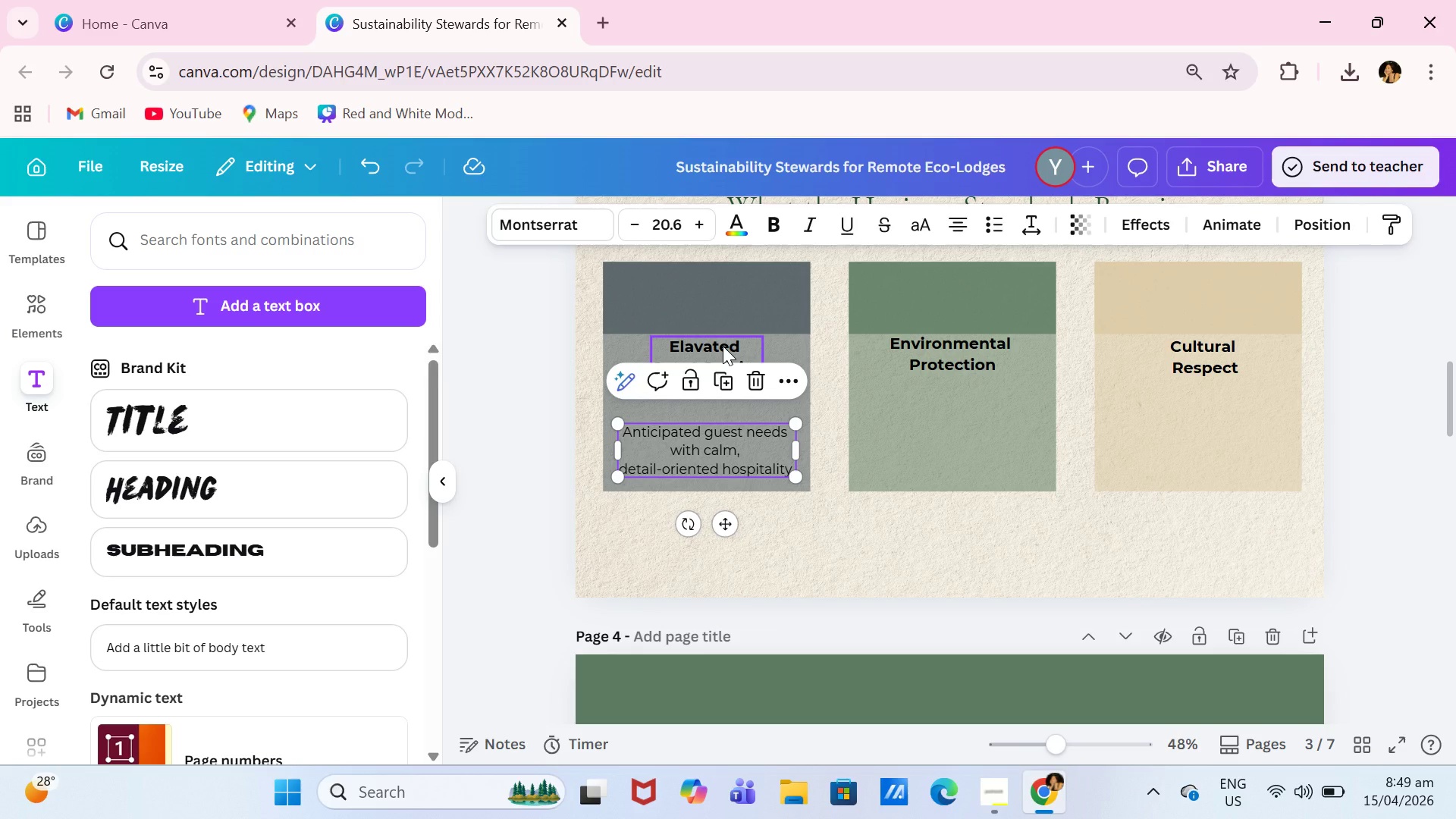 
left_click_drag(start_coordinate=[723, 346], to_coordinate=[728, 369])
 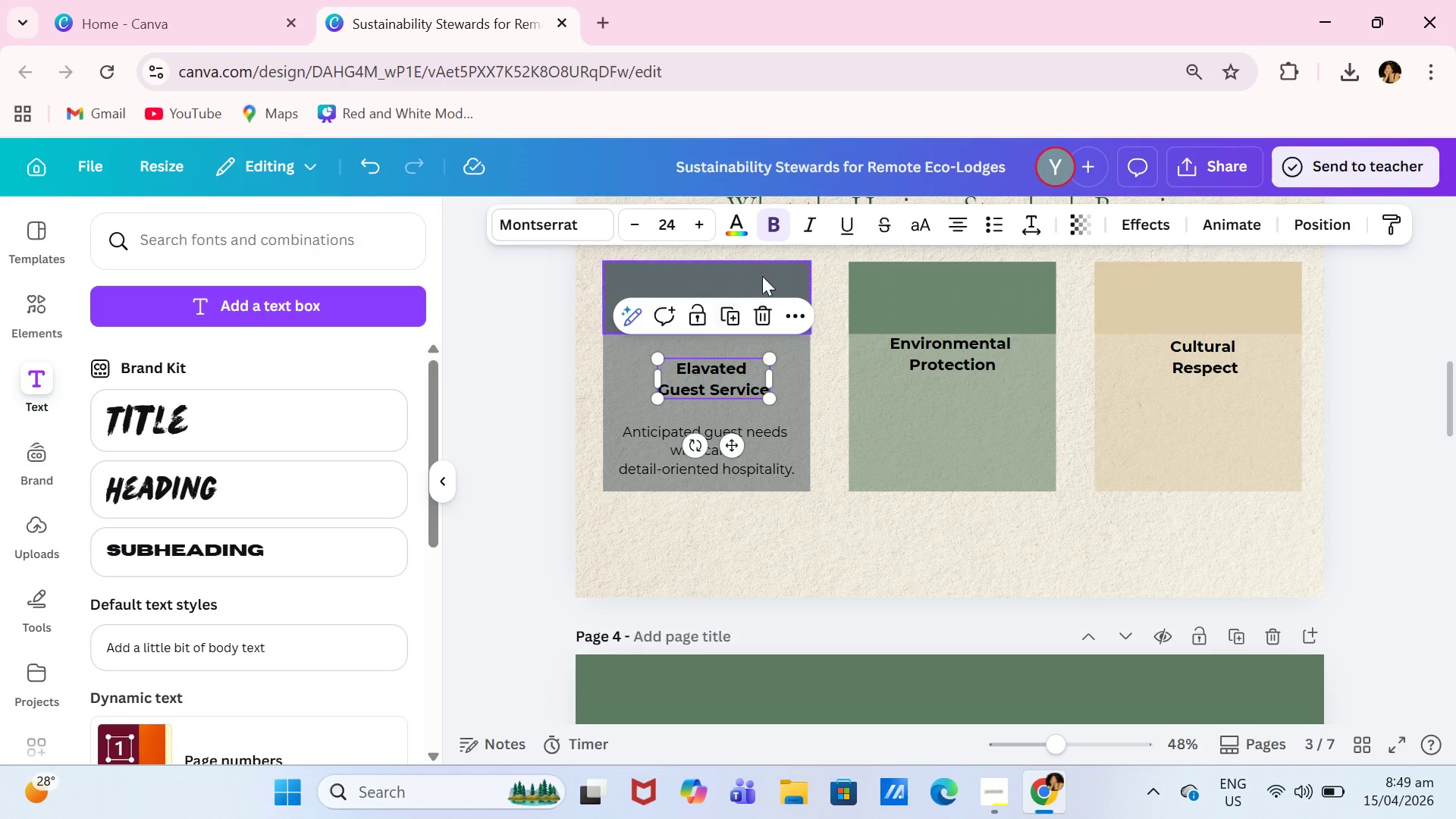 
left_click([762, 276])
 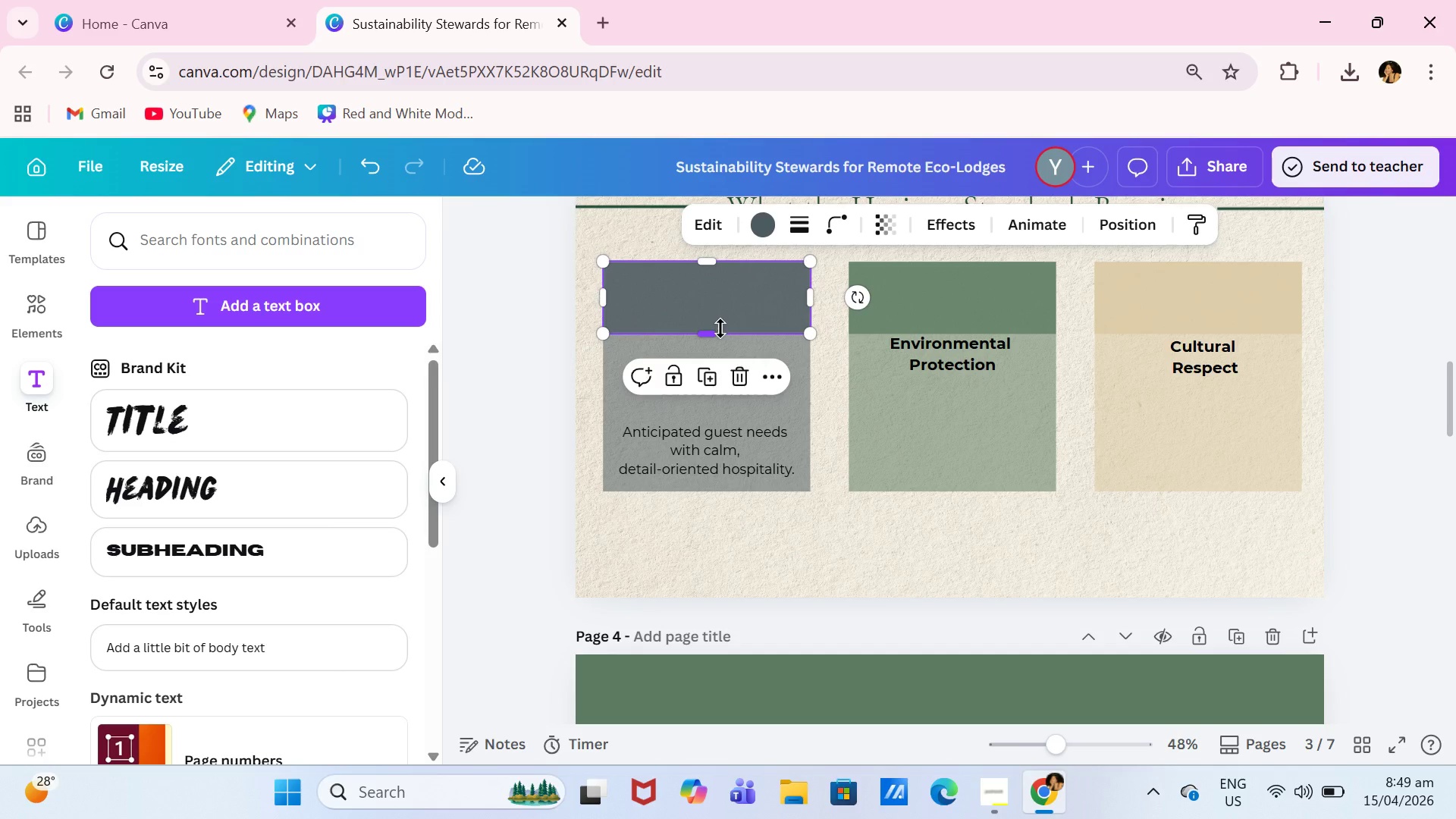 
left_click_drag(start_coordinate=[717, 332], to_coordinate=[717, 344])
 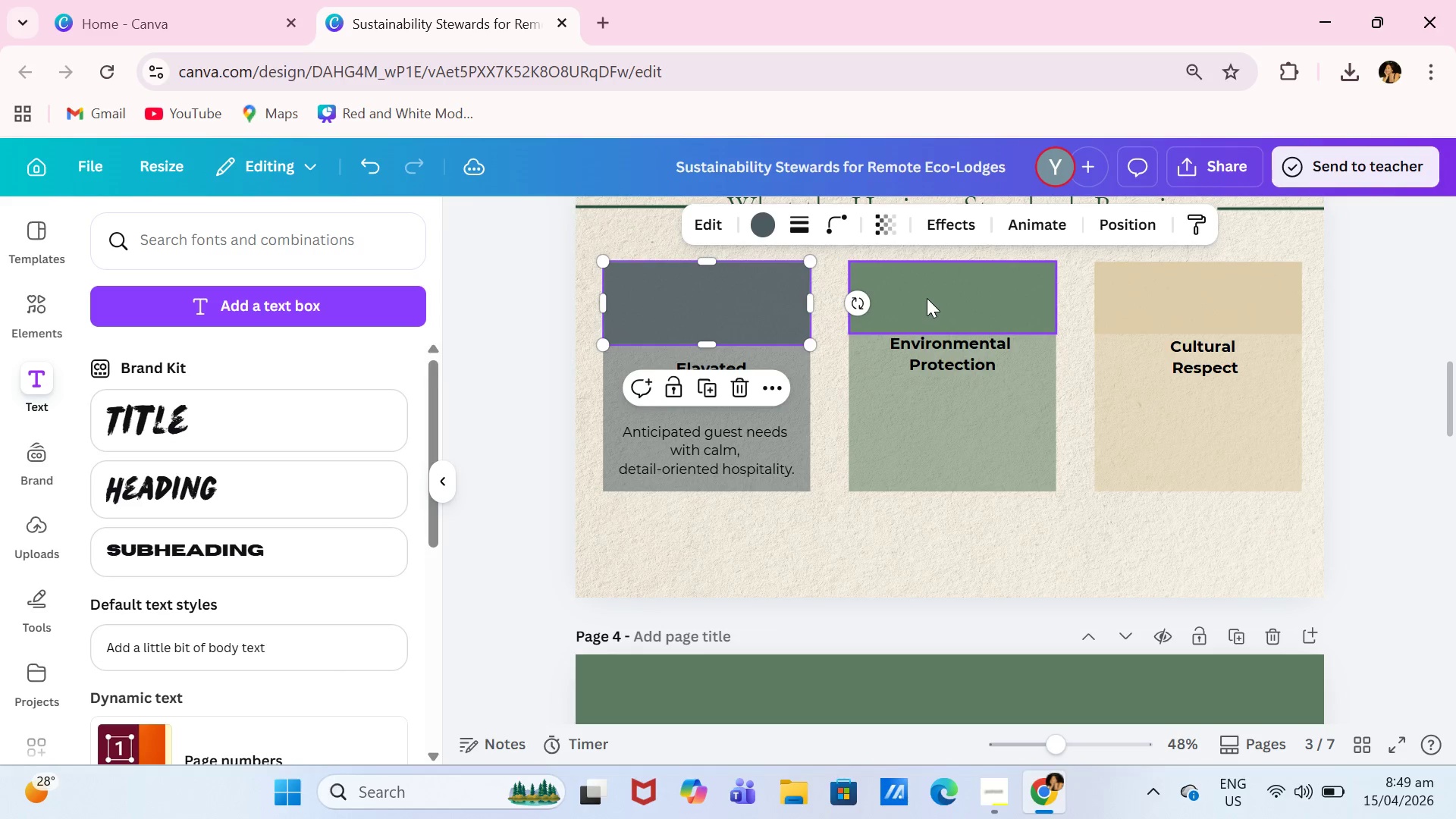 
left_click([927, 298])
 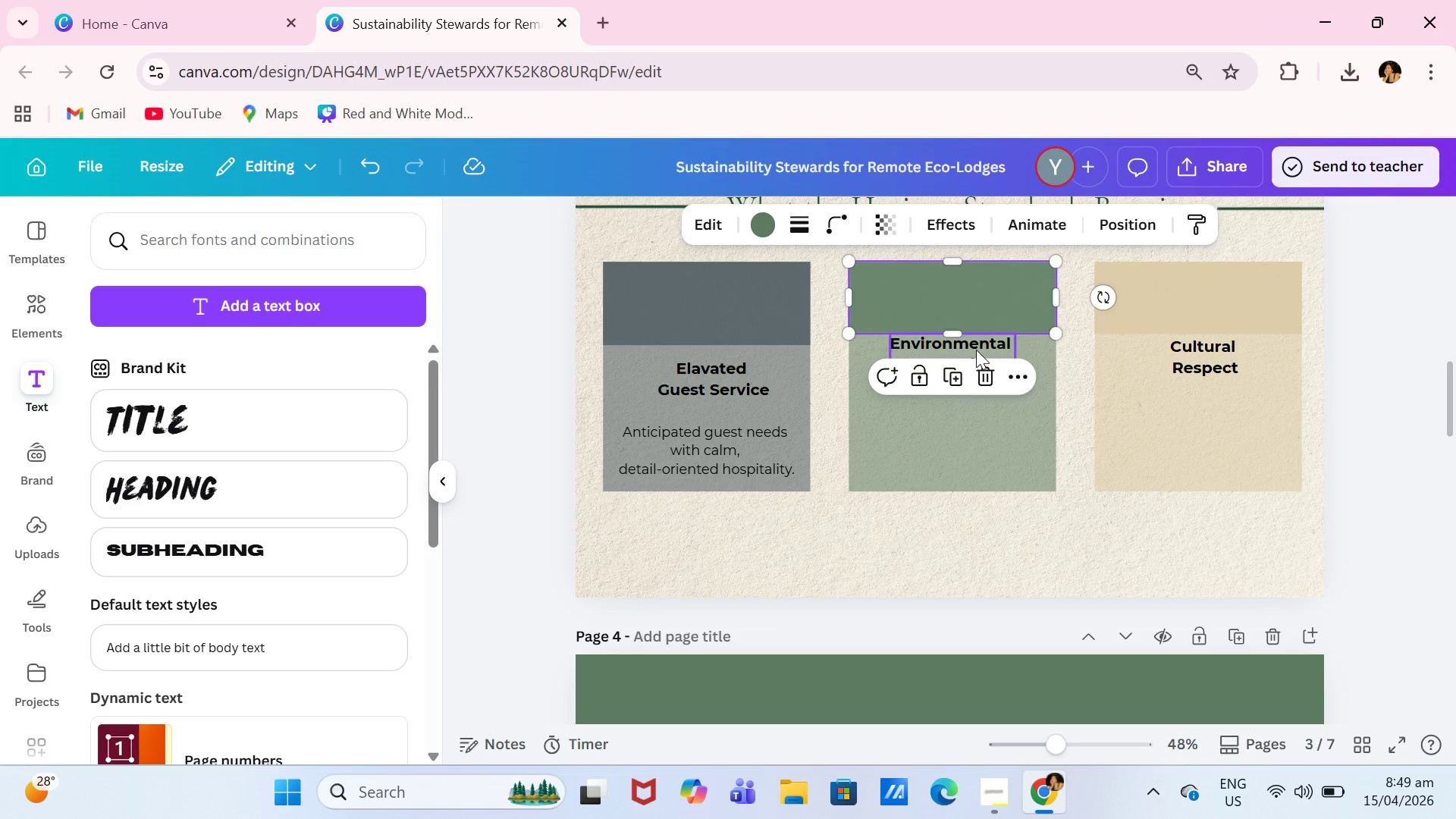 
left_click_drag(start_coordinate=[976, 350], to_coordinate=[978, 379])
 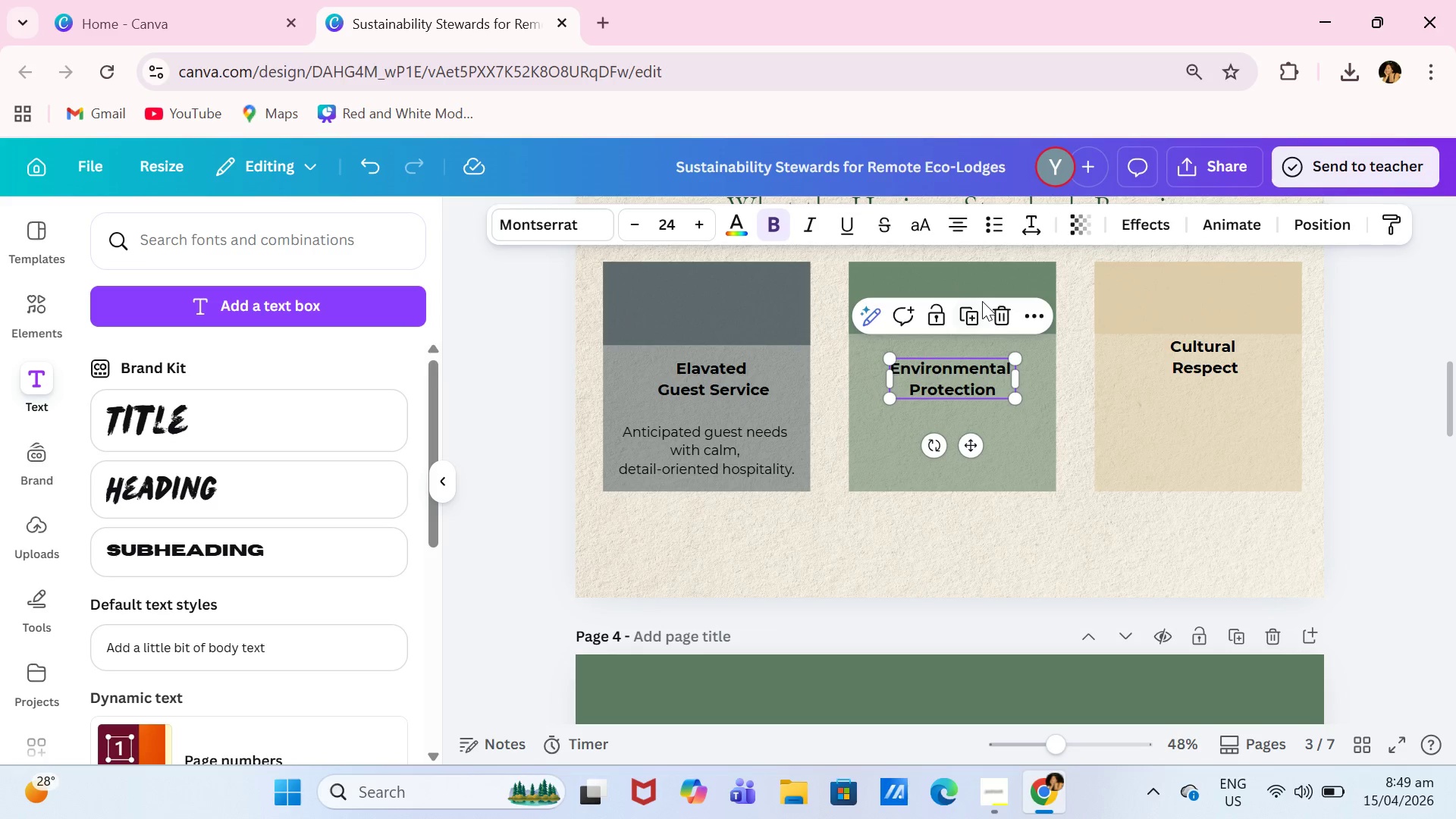 
left_click([982, 301])
 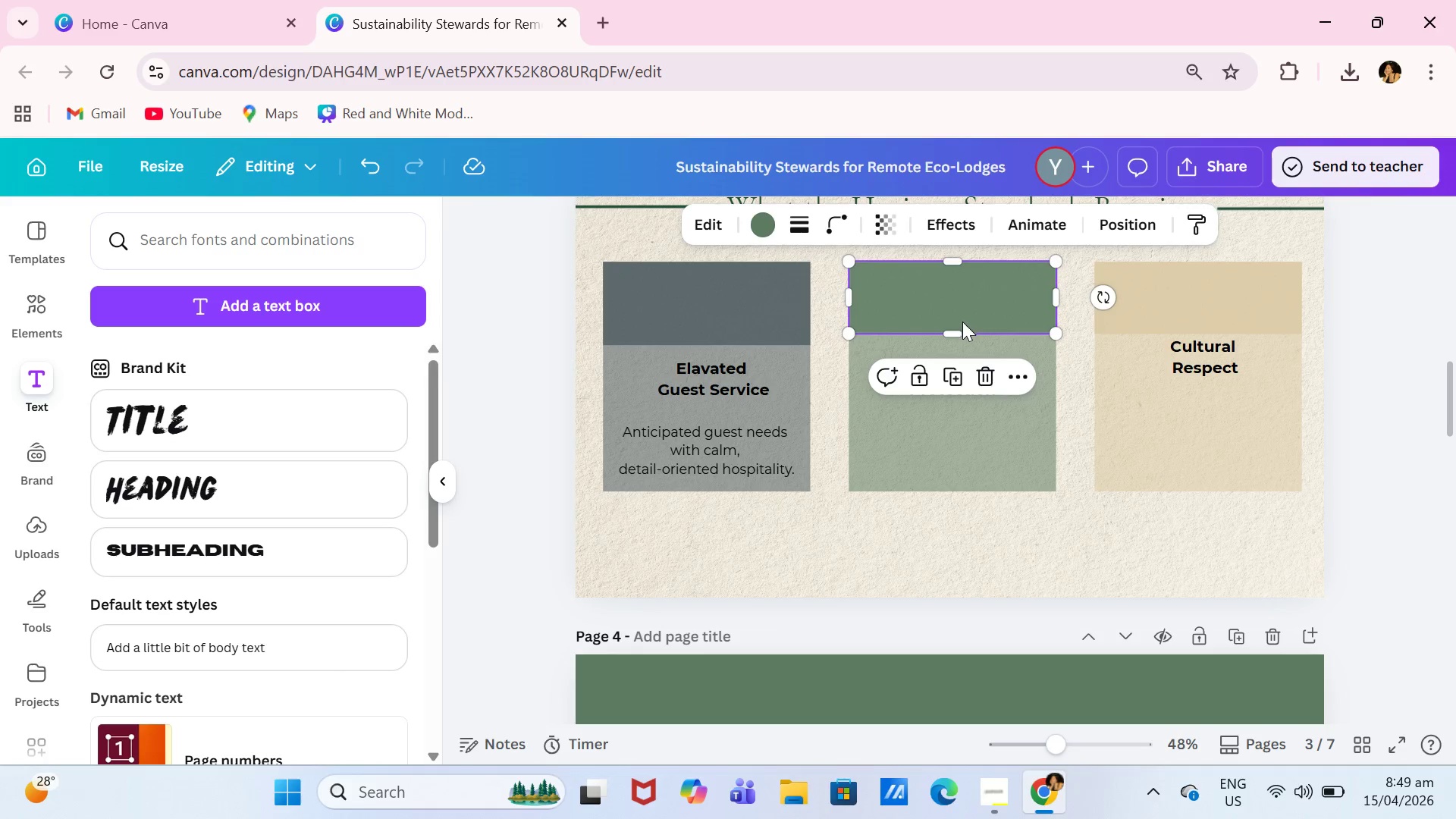 
left_click_drag(start_coordinate=[960, 330], to_coordinate=[960, 340])
 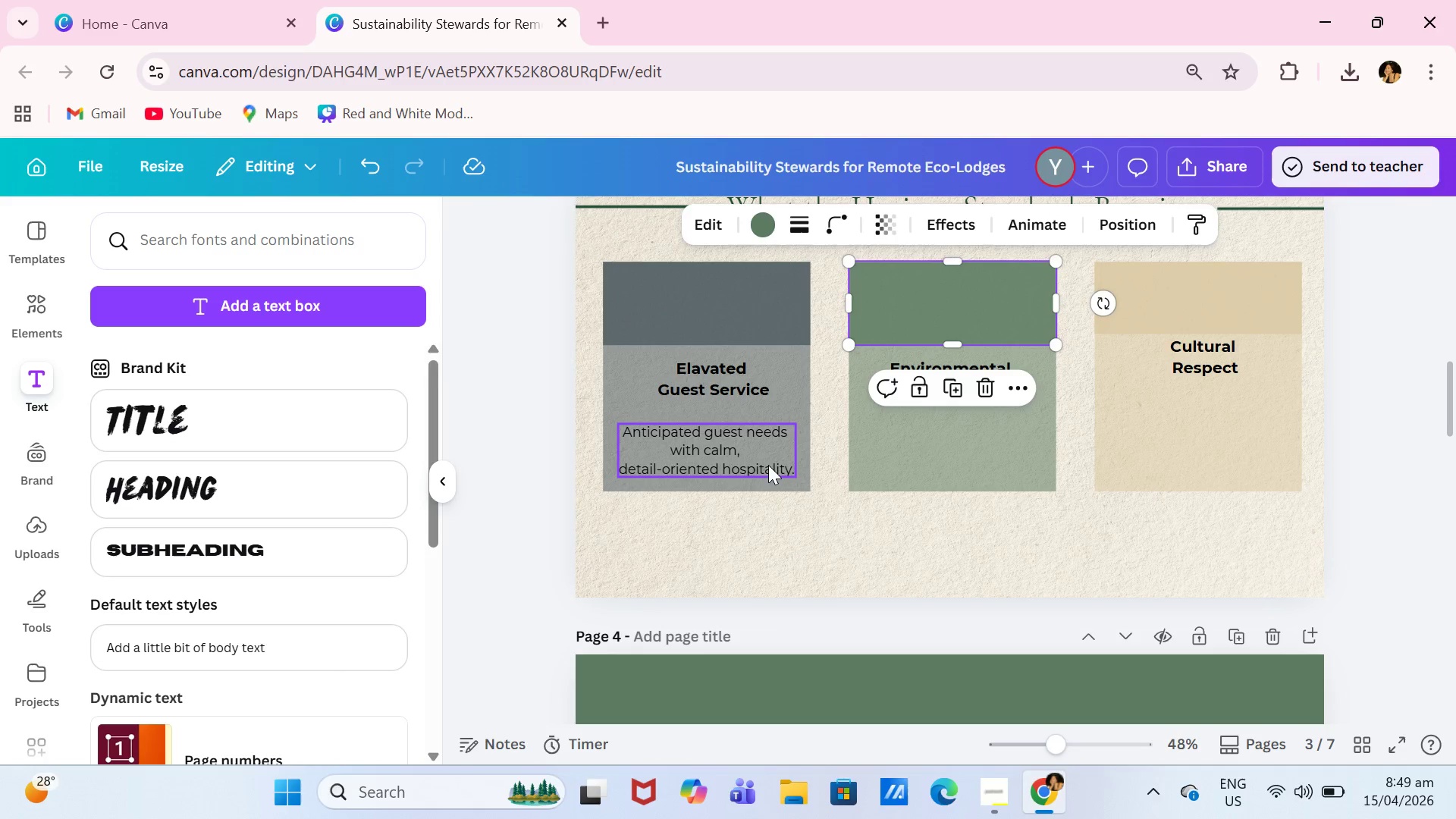 
left_click([765, 469])
 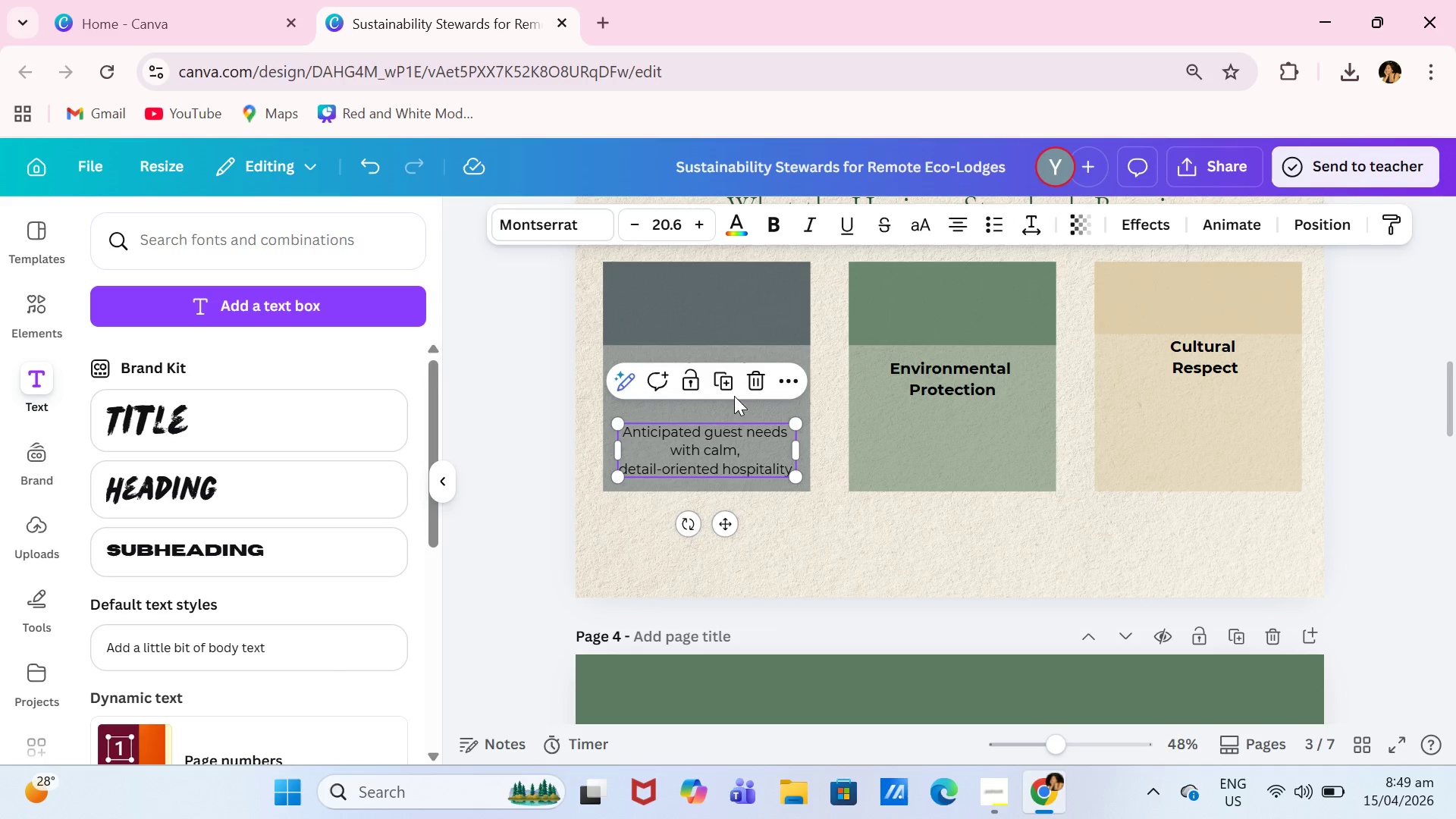 
left_click([725, 386])
 